 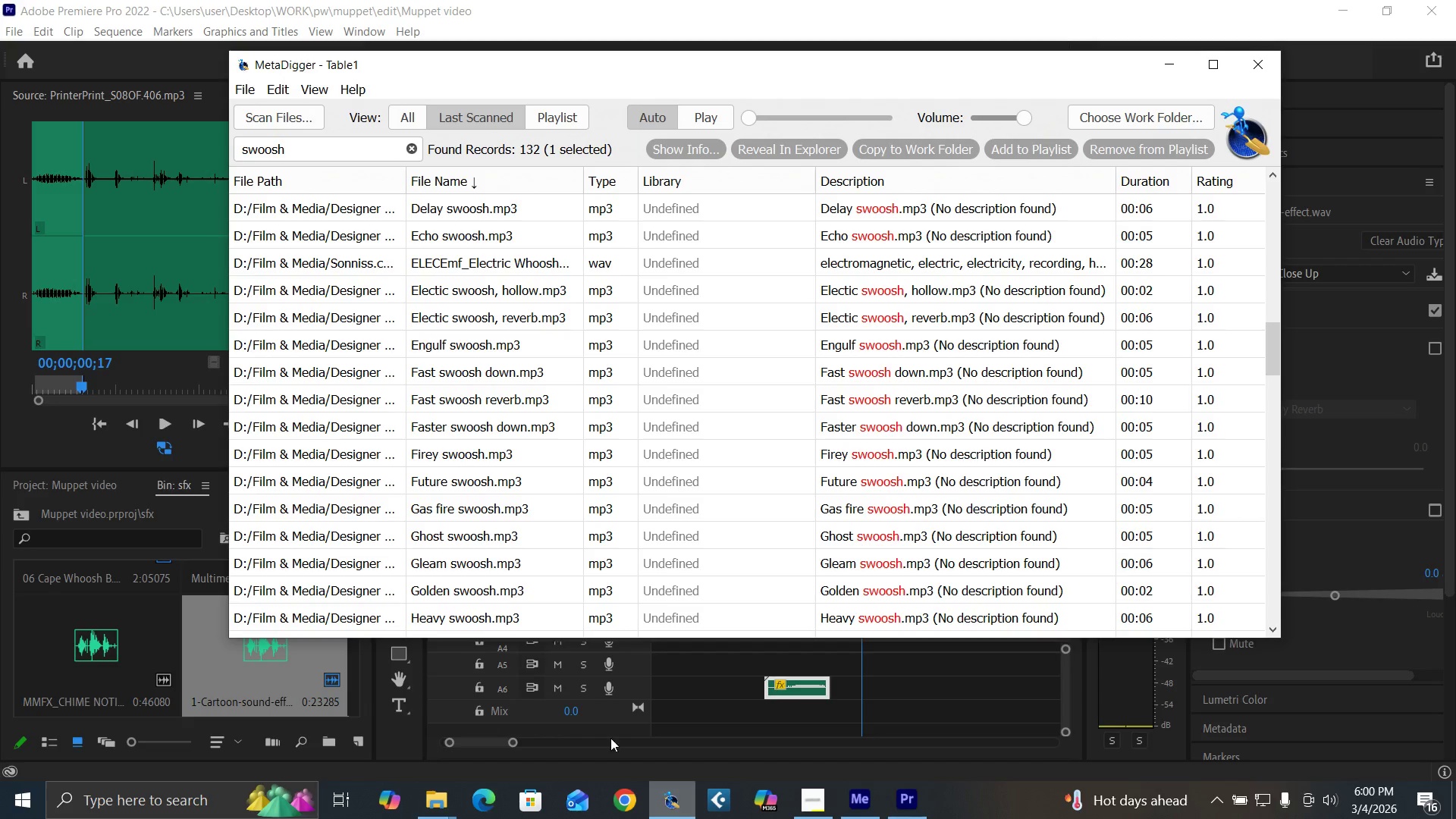 
scroll: coordinate [592, 471], scroll_direction: down, amount: 2.0
 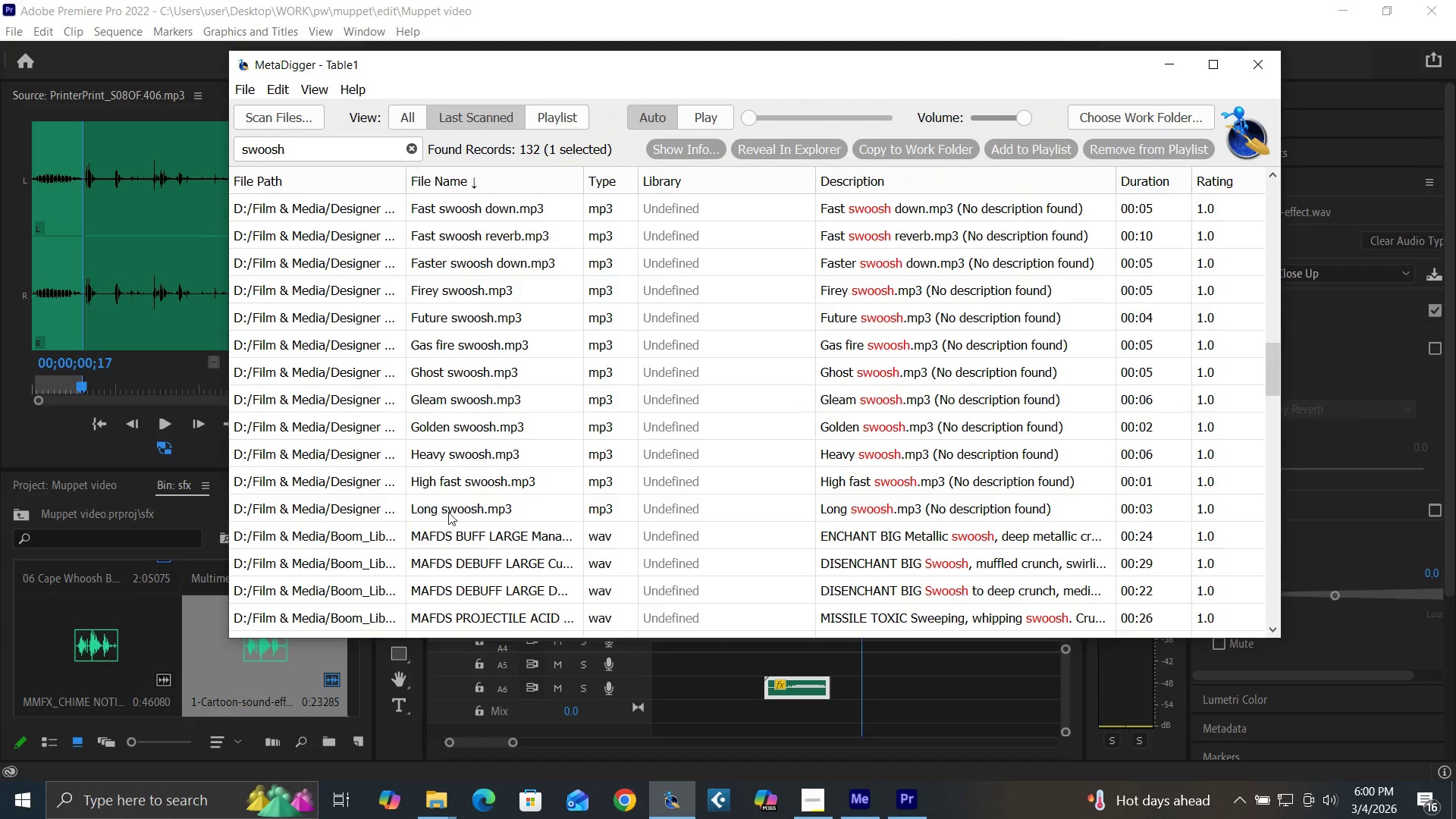 
left_click([450, 506])
 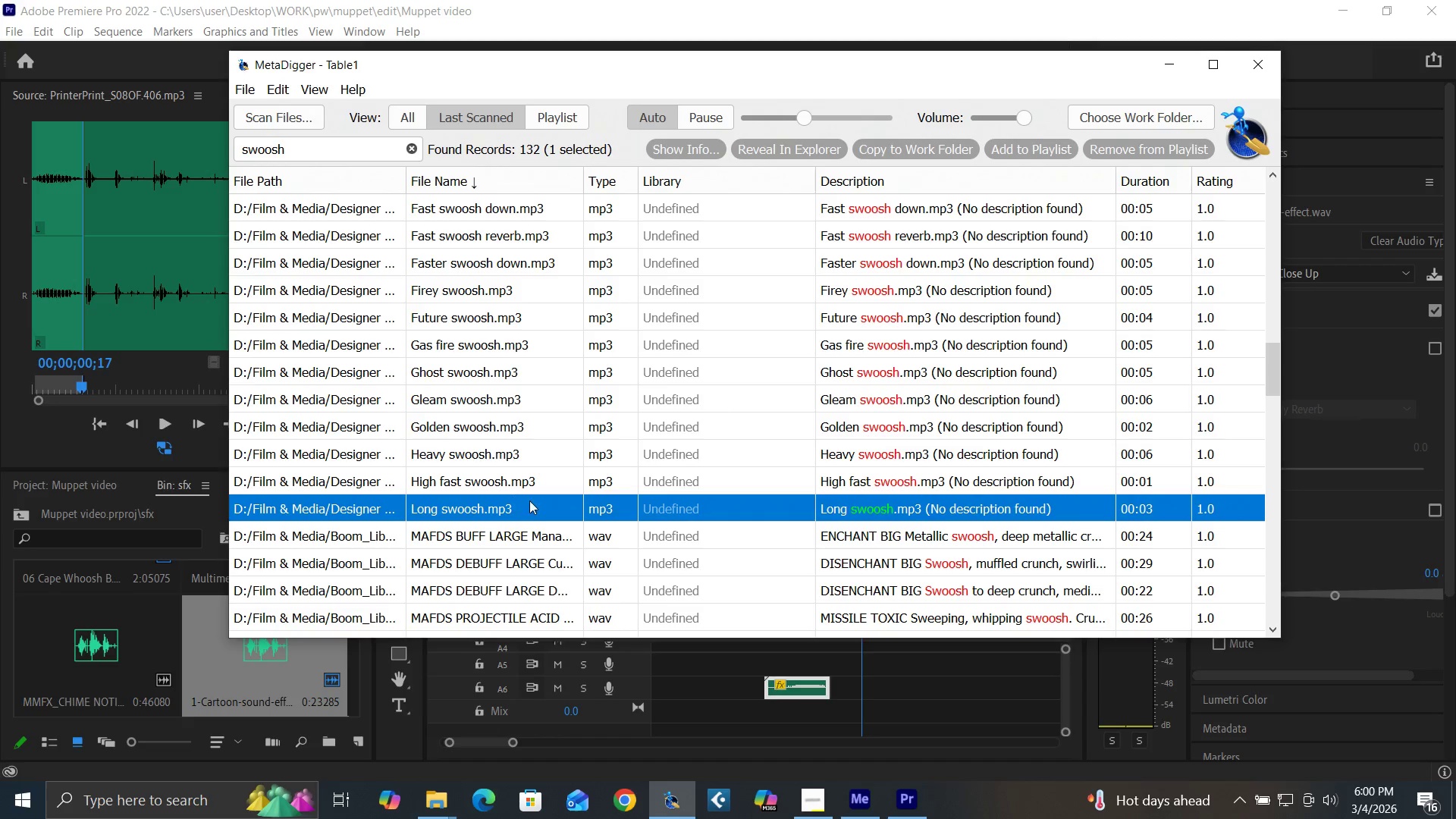 
scroll: coordinate [500, 519], scroll_direction: down, amount: 16.0
 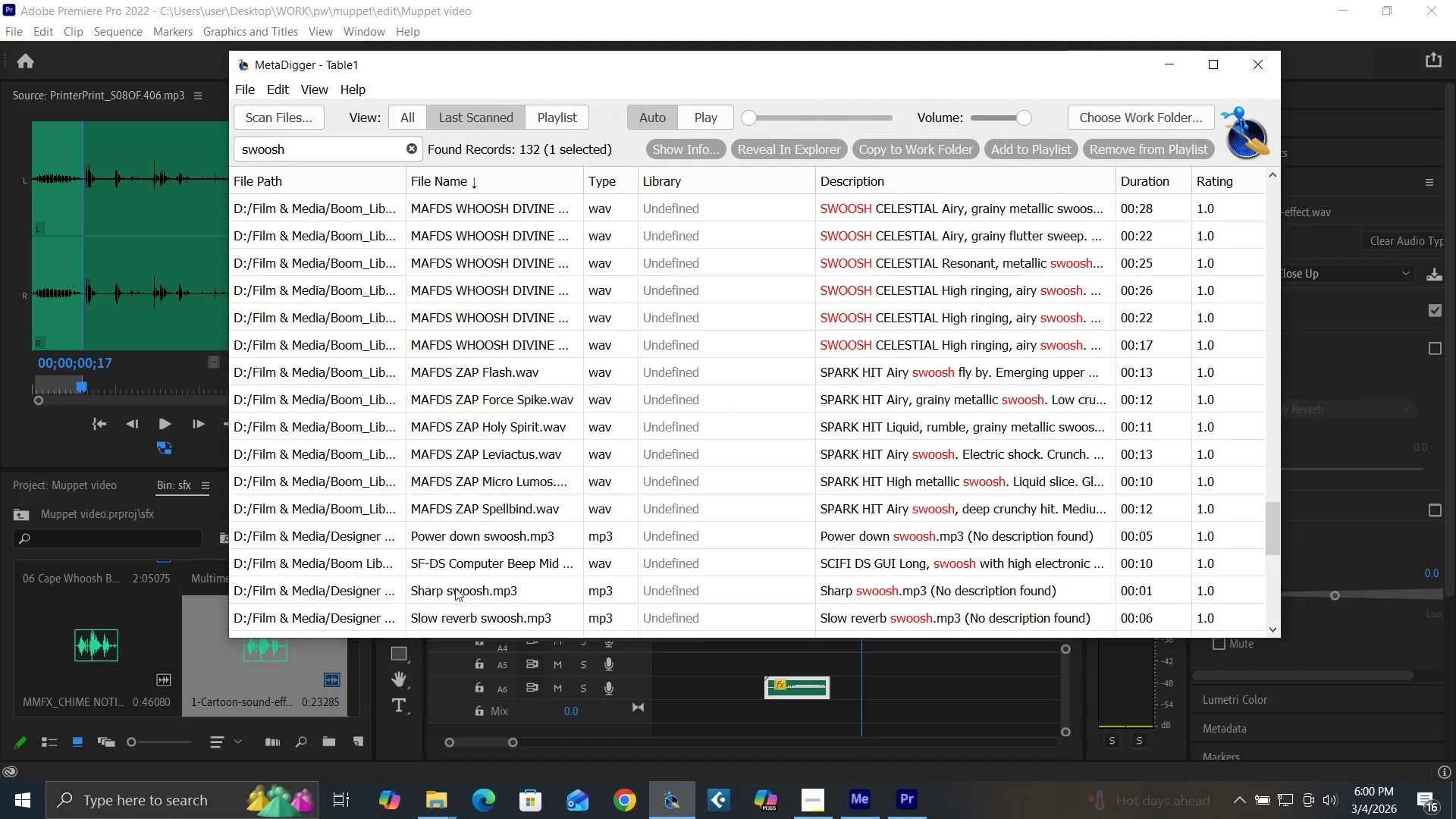 
left_click([454, 592])
 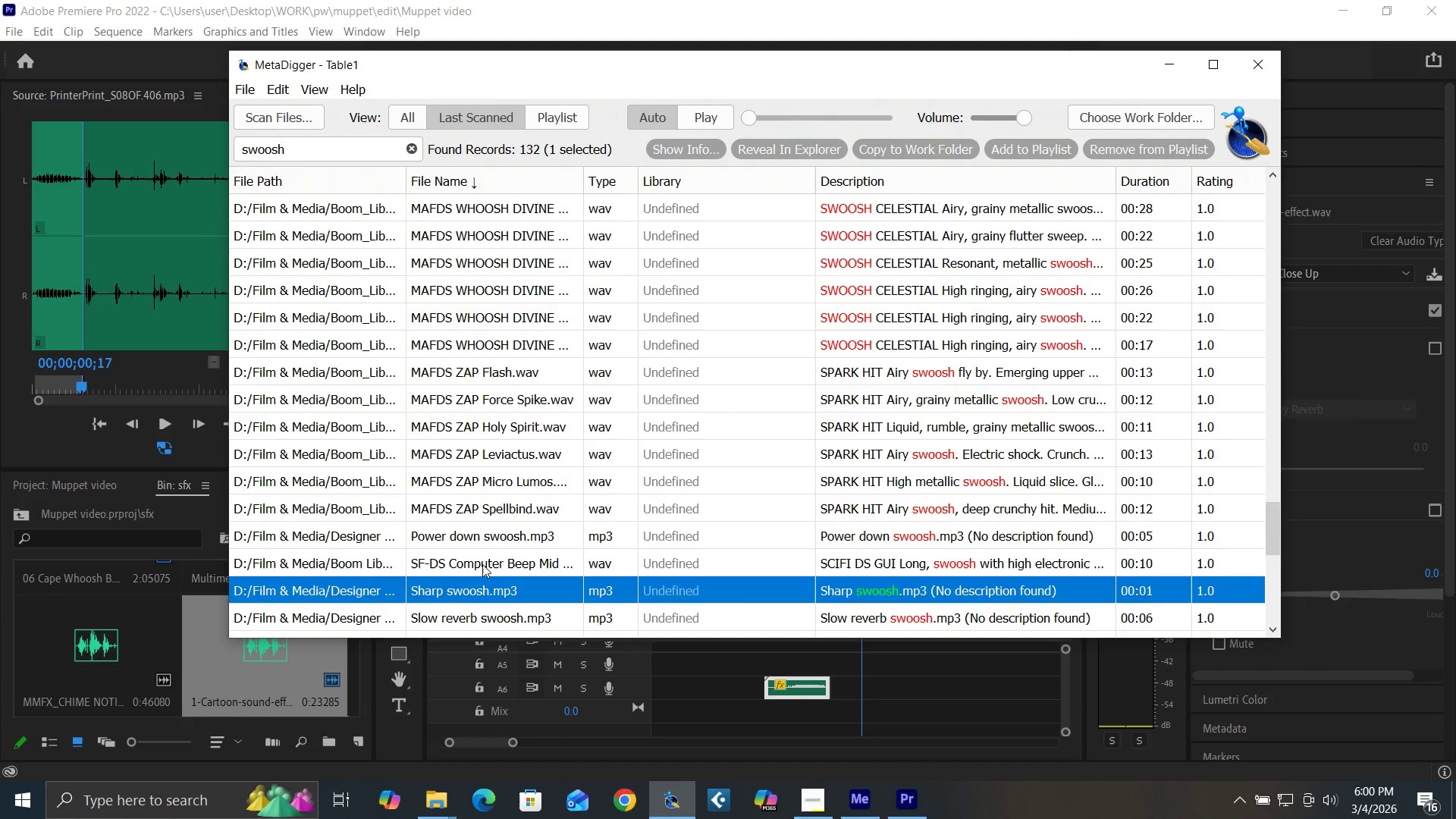 
scroll: coordinate [486, 568], scroll_direction: down, amount: 2.0
 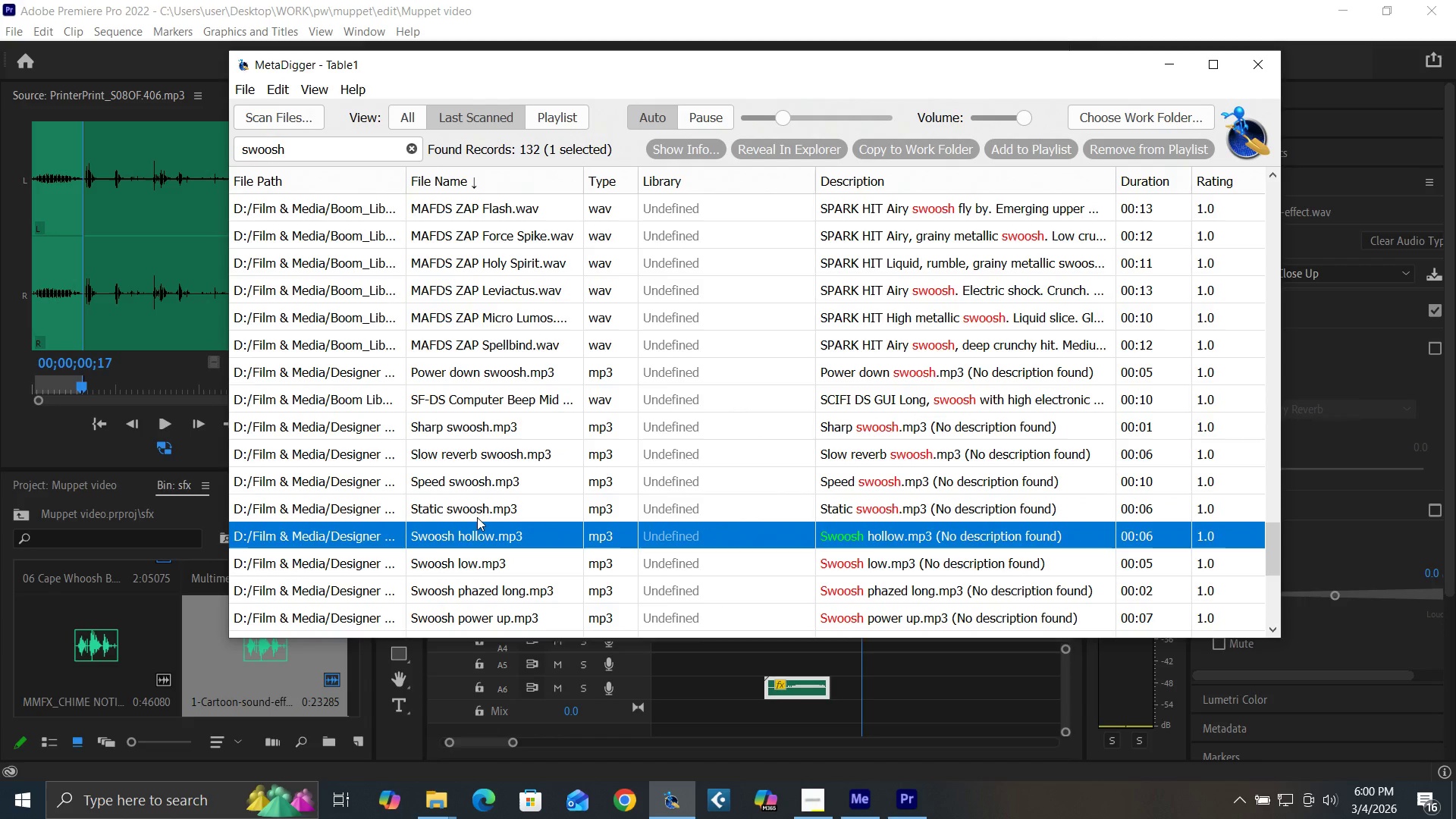 
right_click([475, 536])
 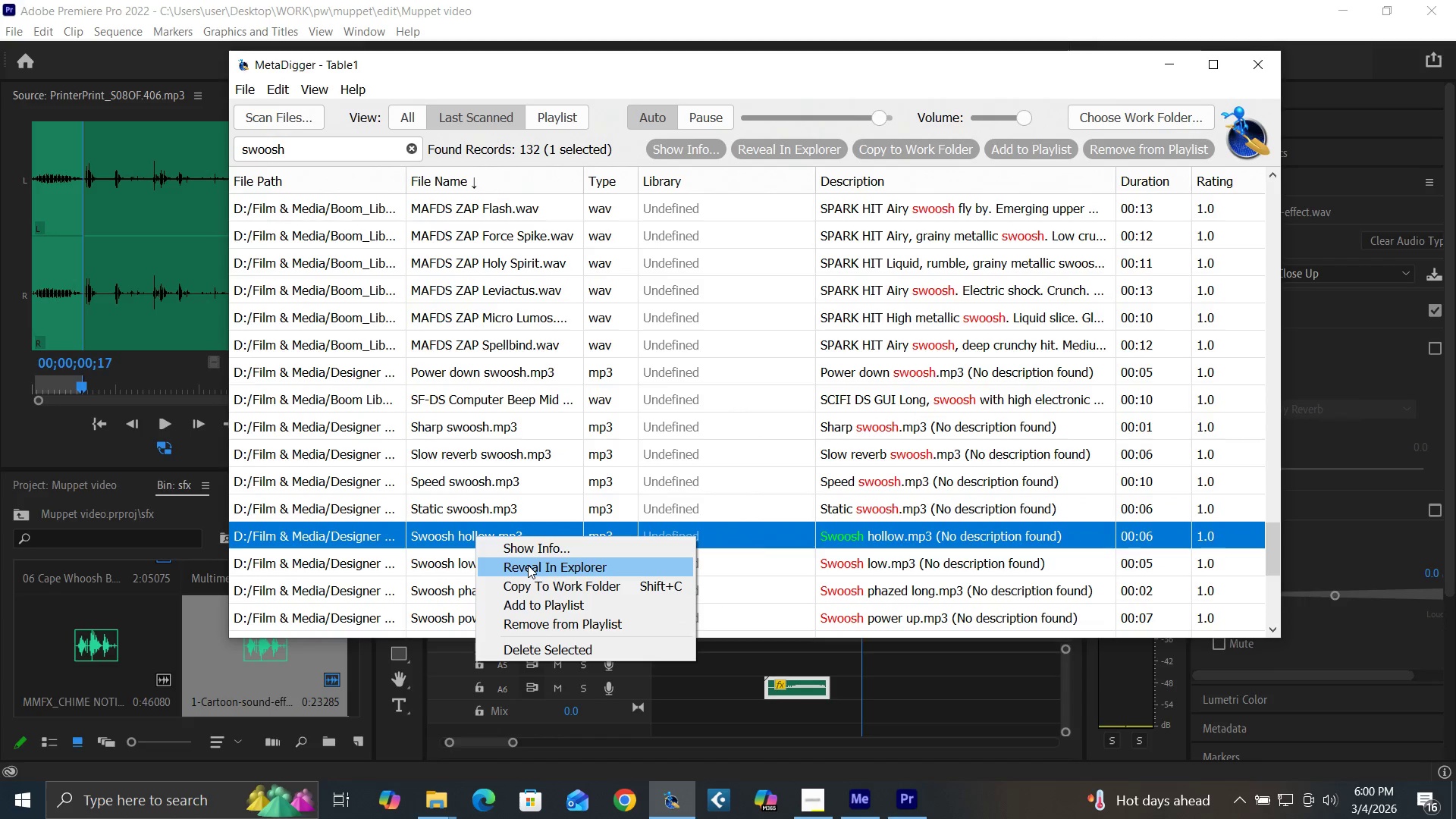 
left_click([528, 565])
 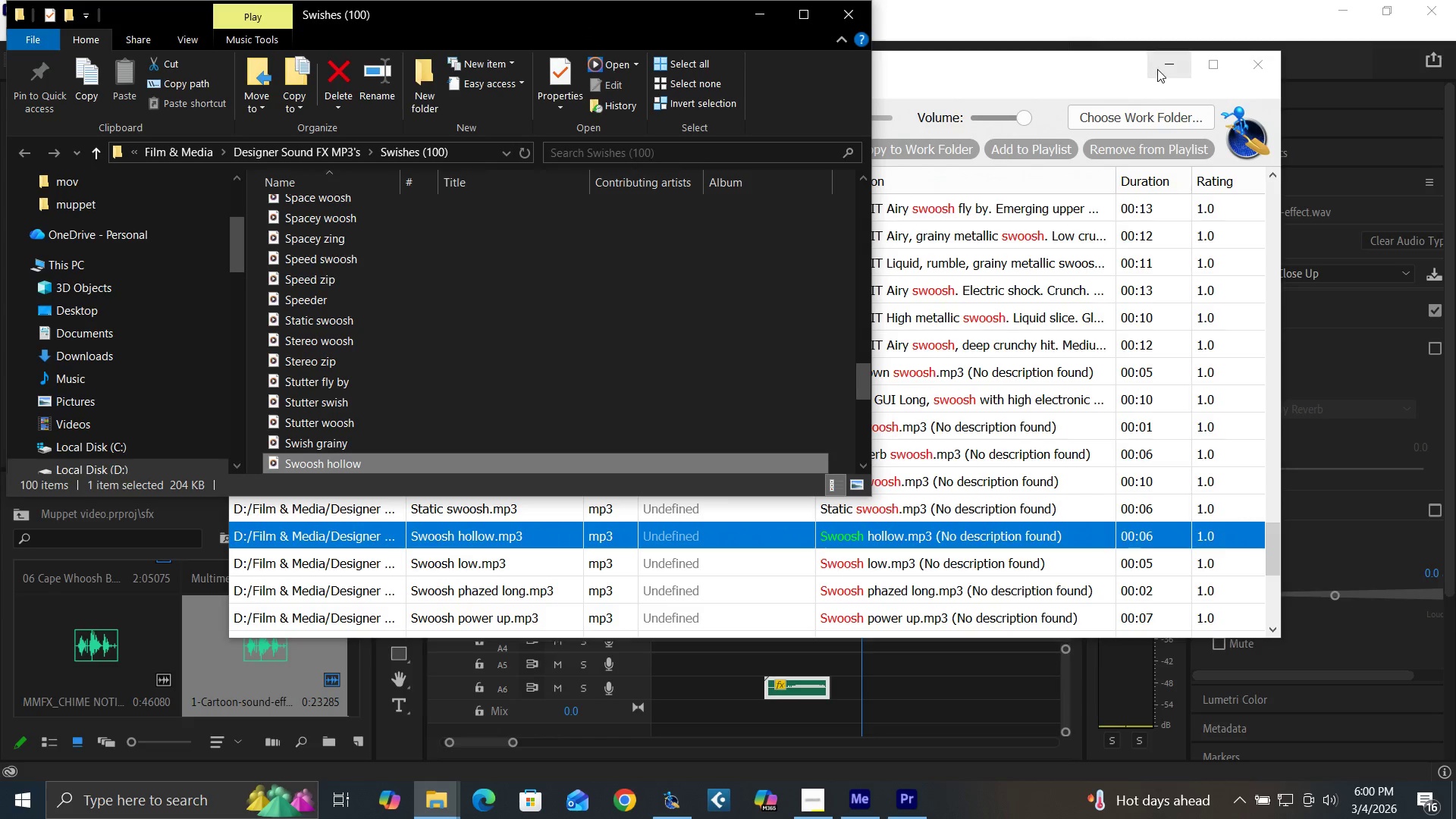 
left_click([1161, 67])
 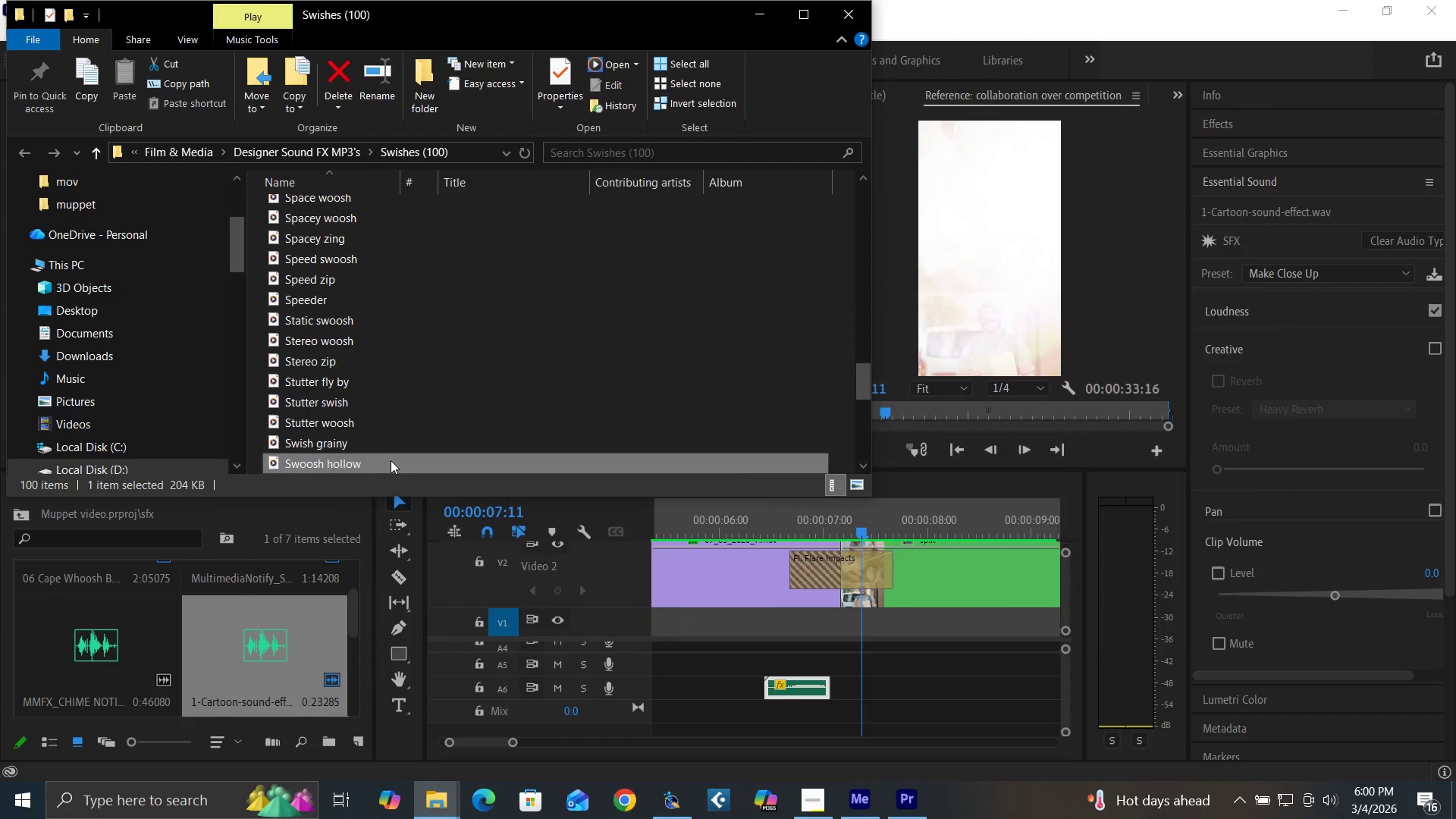 
left_click_drag(start_coordinate=[391, 461], to_coordinate=[151, 651])
 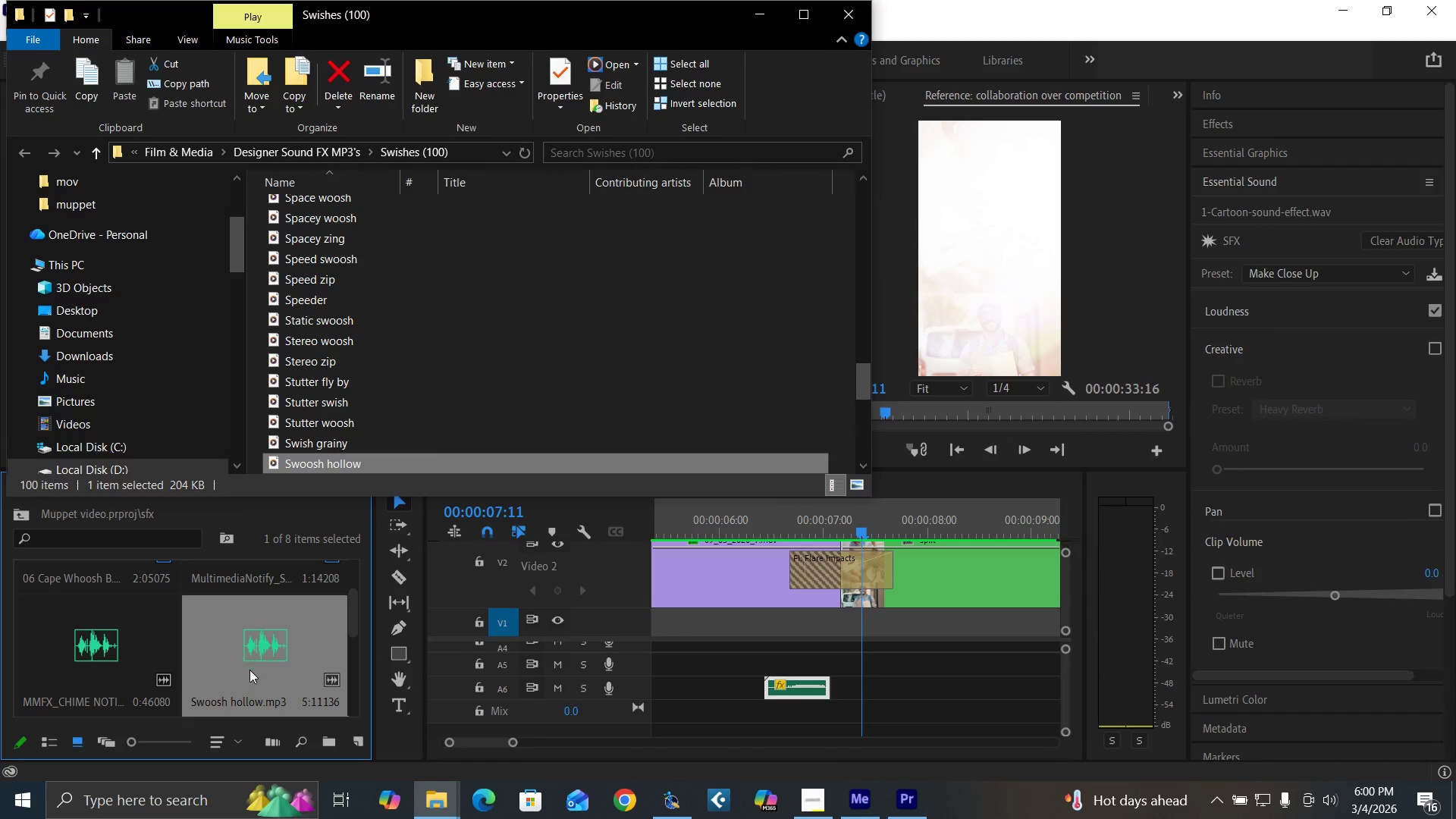 
left_click_drag(start_coordinate=[236, 673], to_coordinate=[242, 673])
 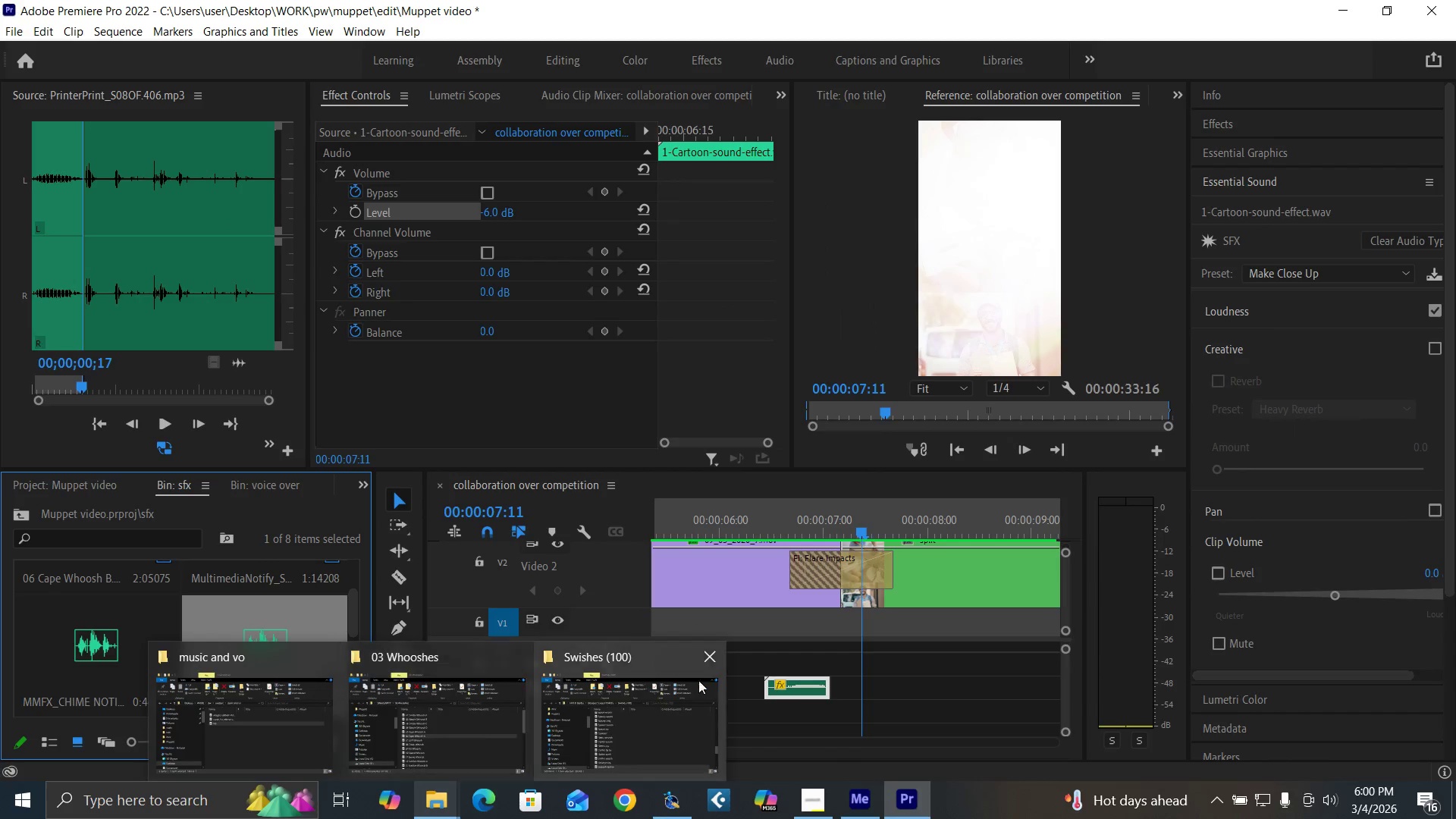 
left_click([708, 657])
 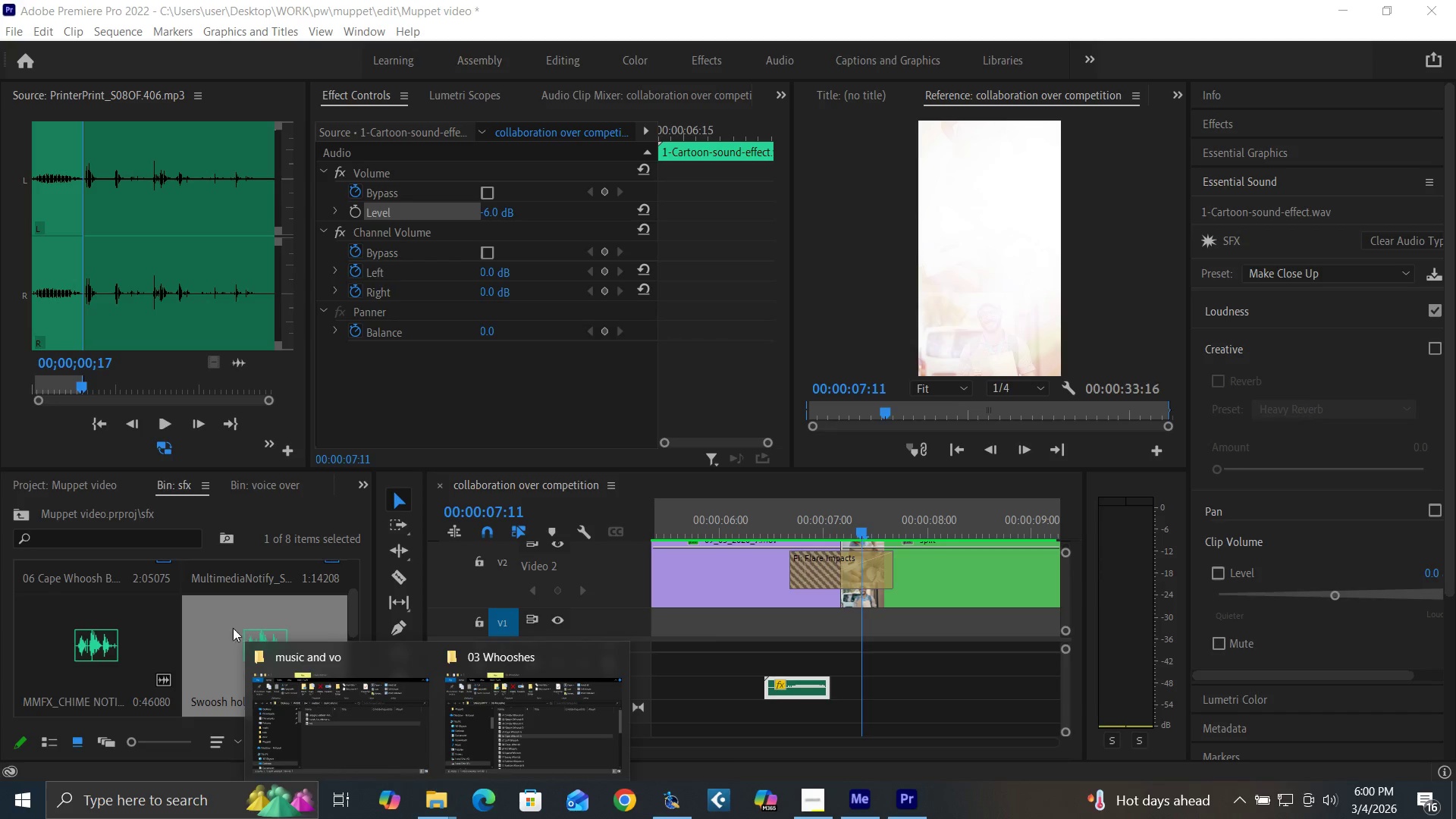 
left_click_drag(start_coordinate=[227, 633], to_coordinate=[739, 729])
 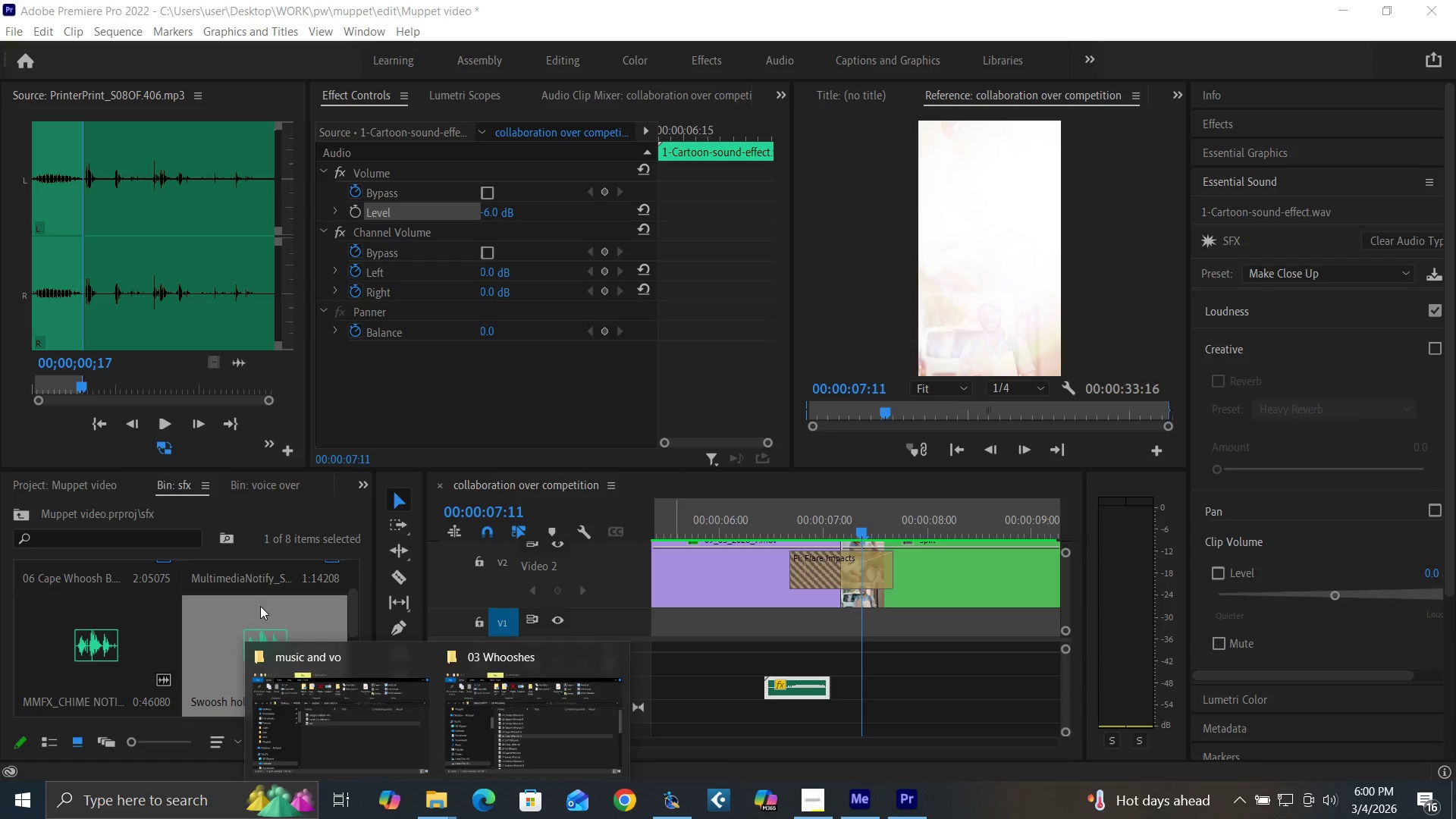 
left_click([260, 606])
 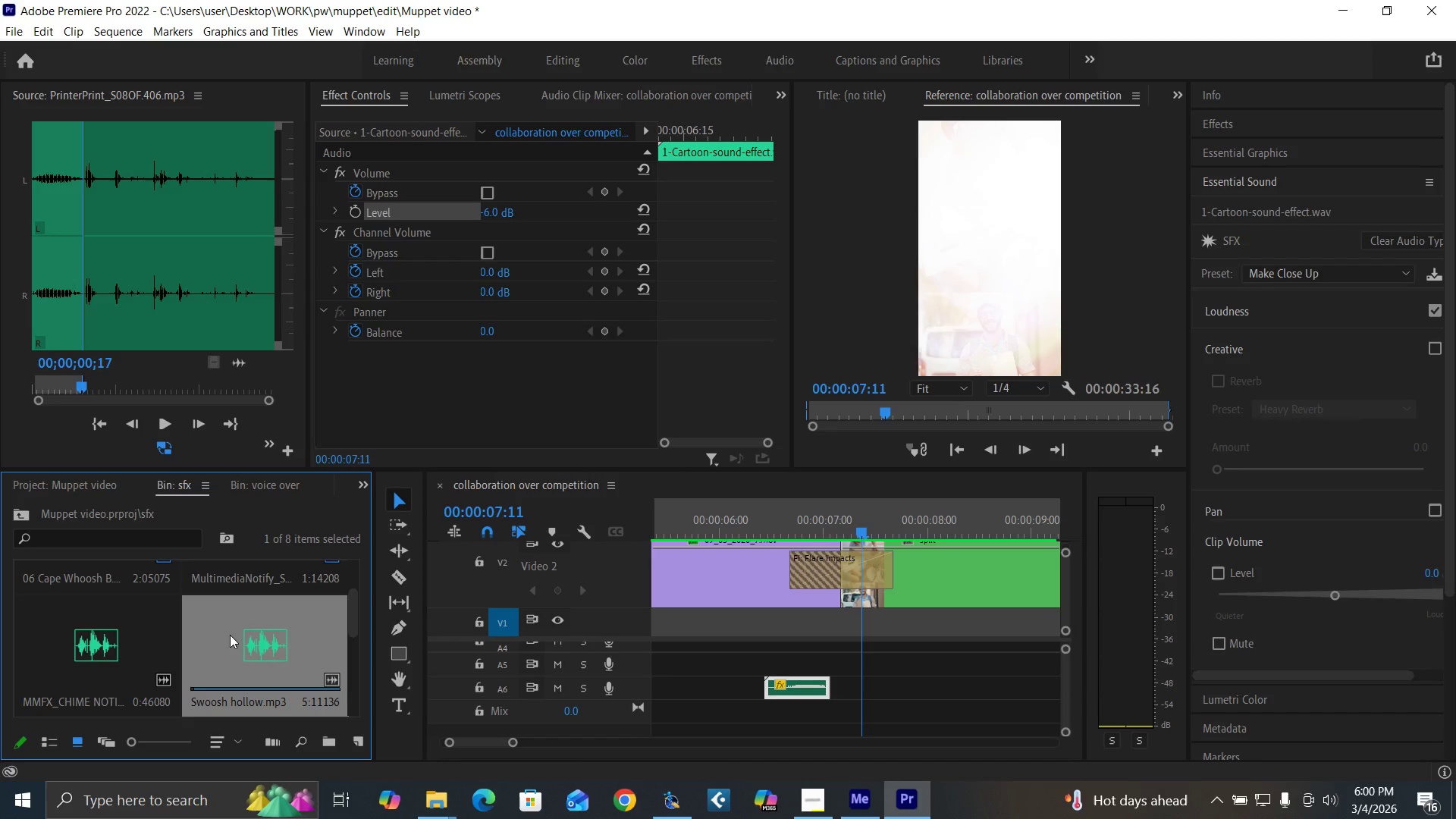 
left_click_drag(start_coordinate=[228, 634], to_coordinate=[742, 665])
 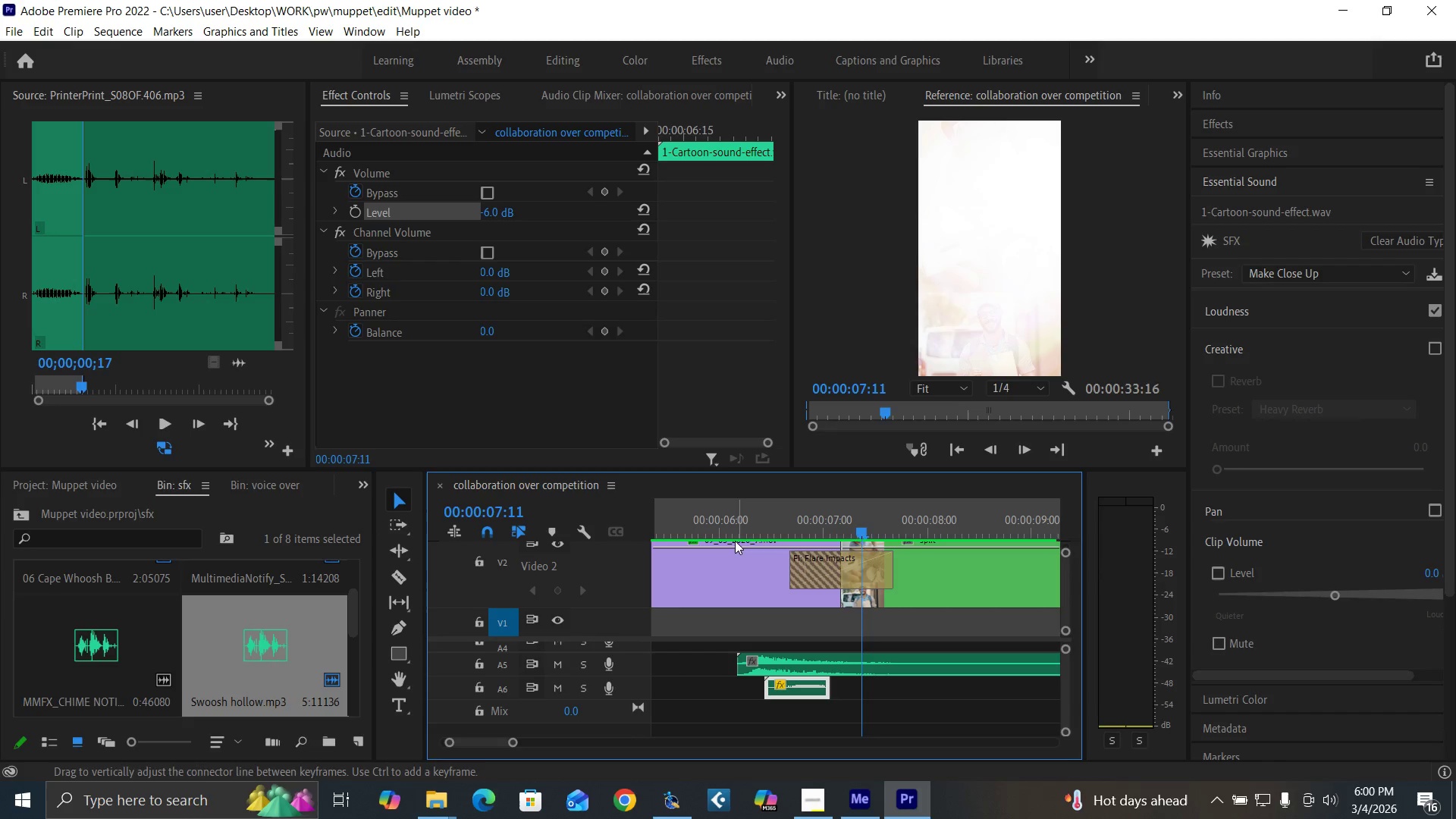 
key(Space)
 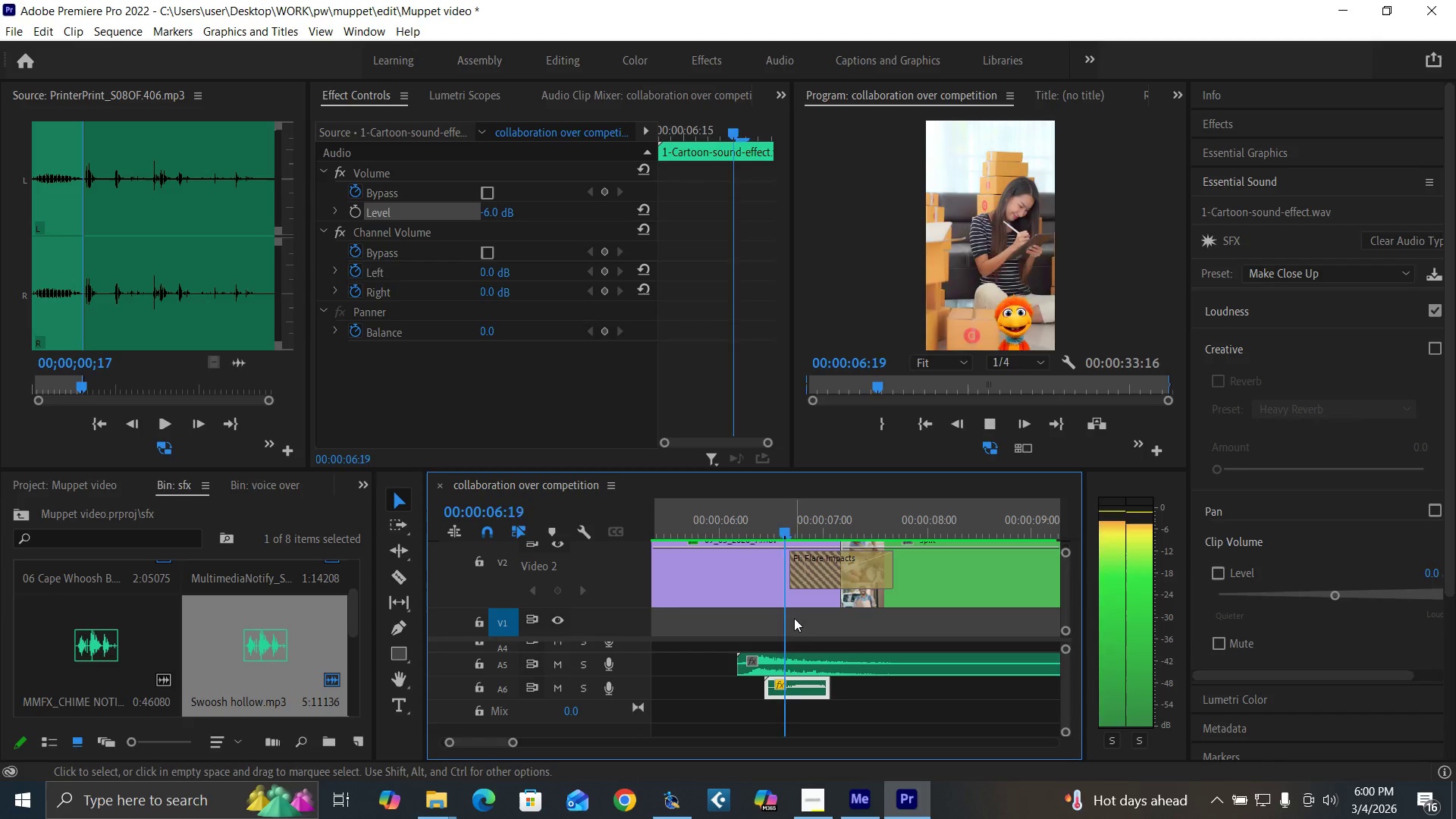 
key(Space)
 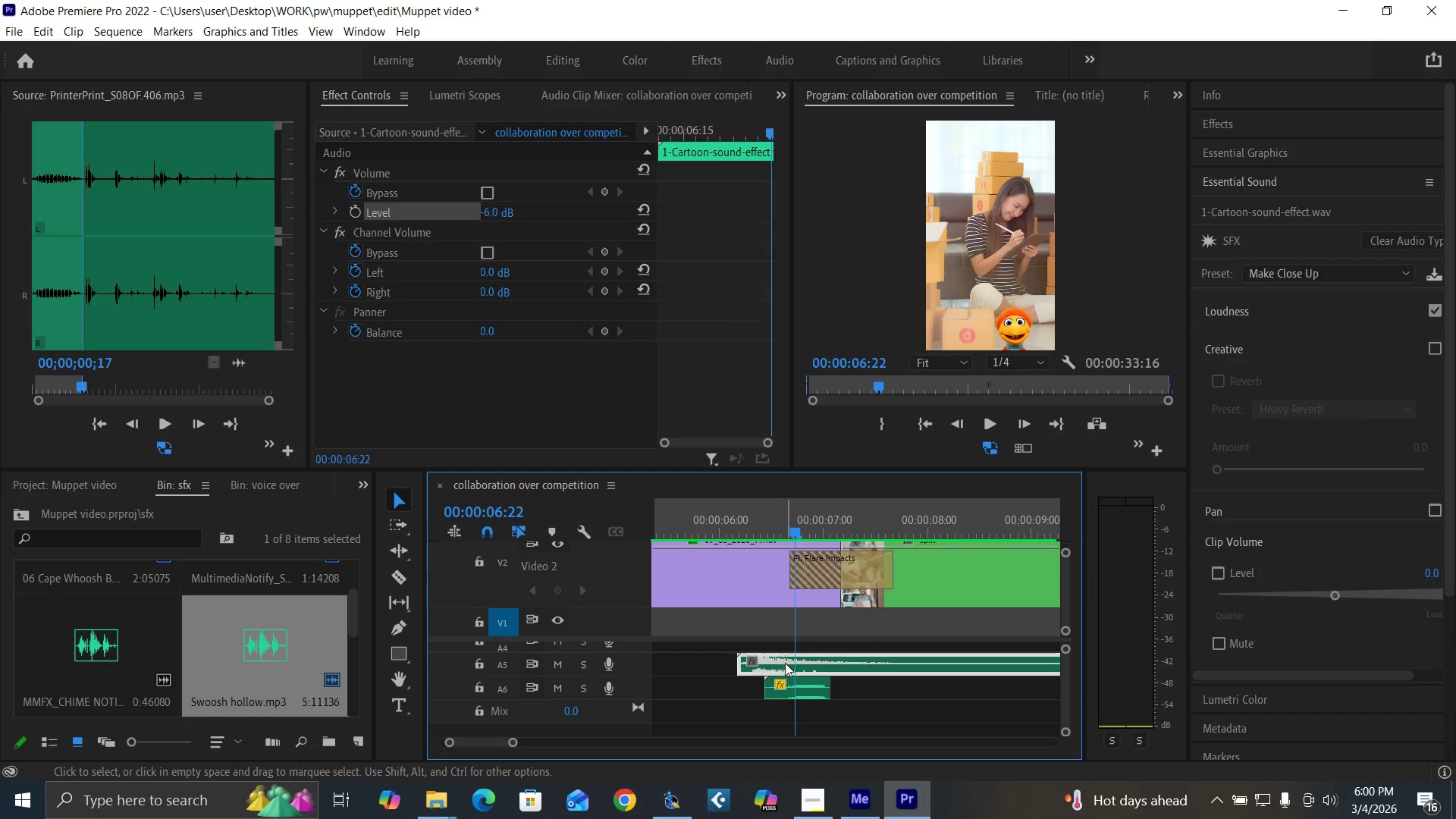 
left_click_drag(start_coordinate=[785, 663], to_coordinate=[799, 664])
 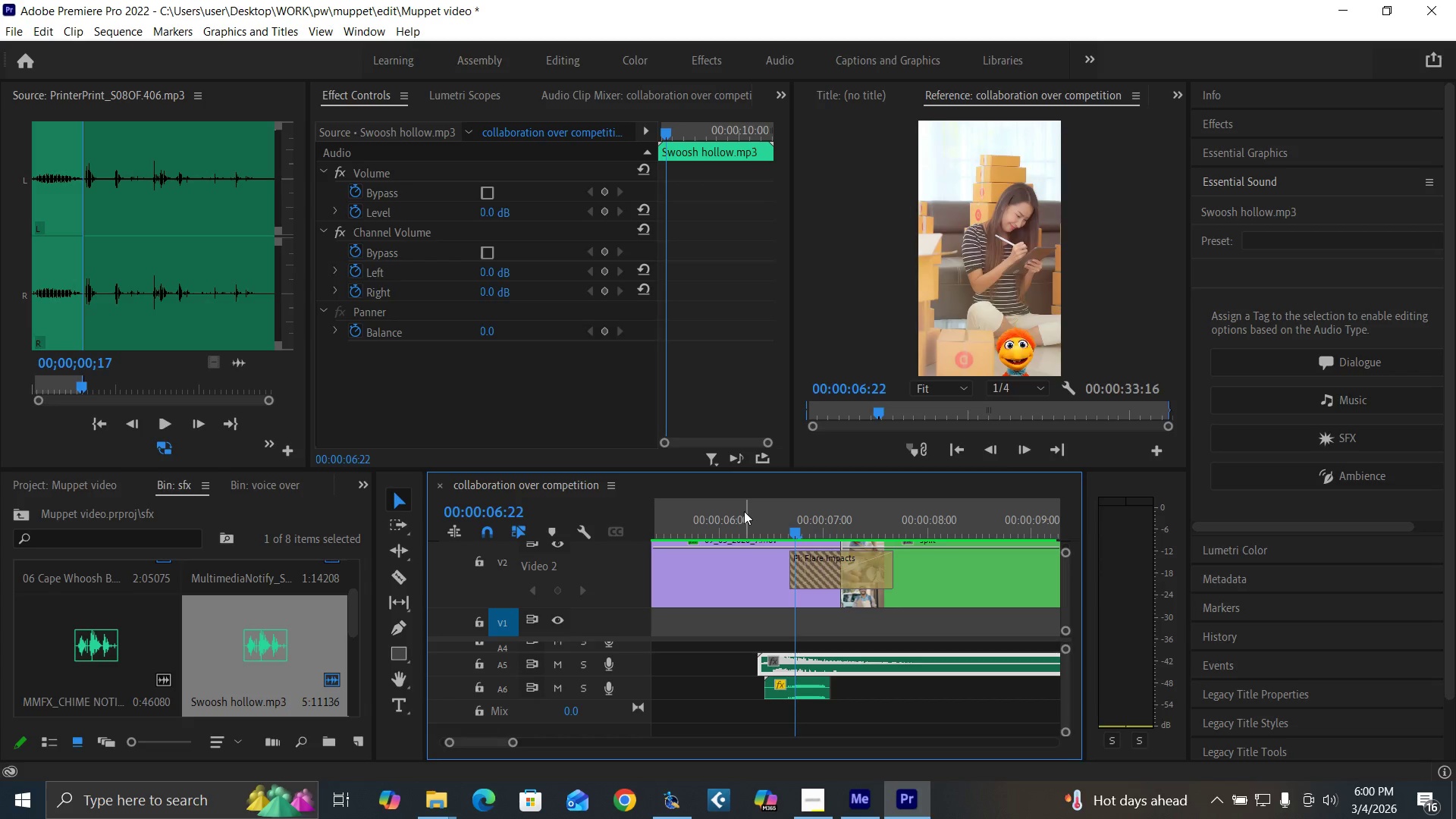 
left_click_drag(start_coordinate=[744, 511], to_coordinate=[751, 517])
 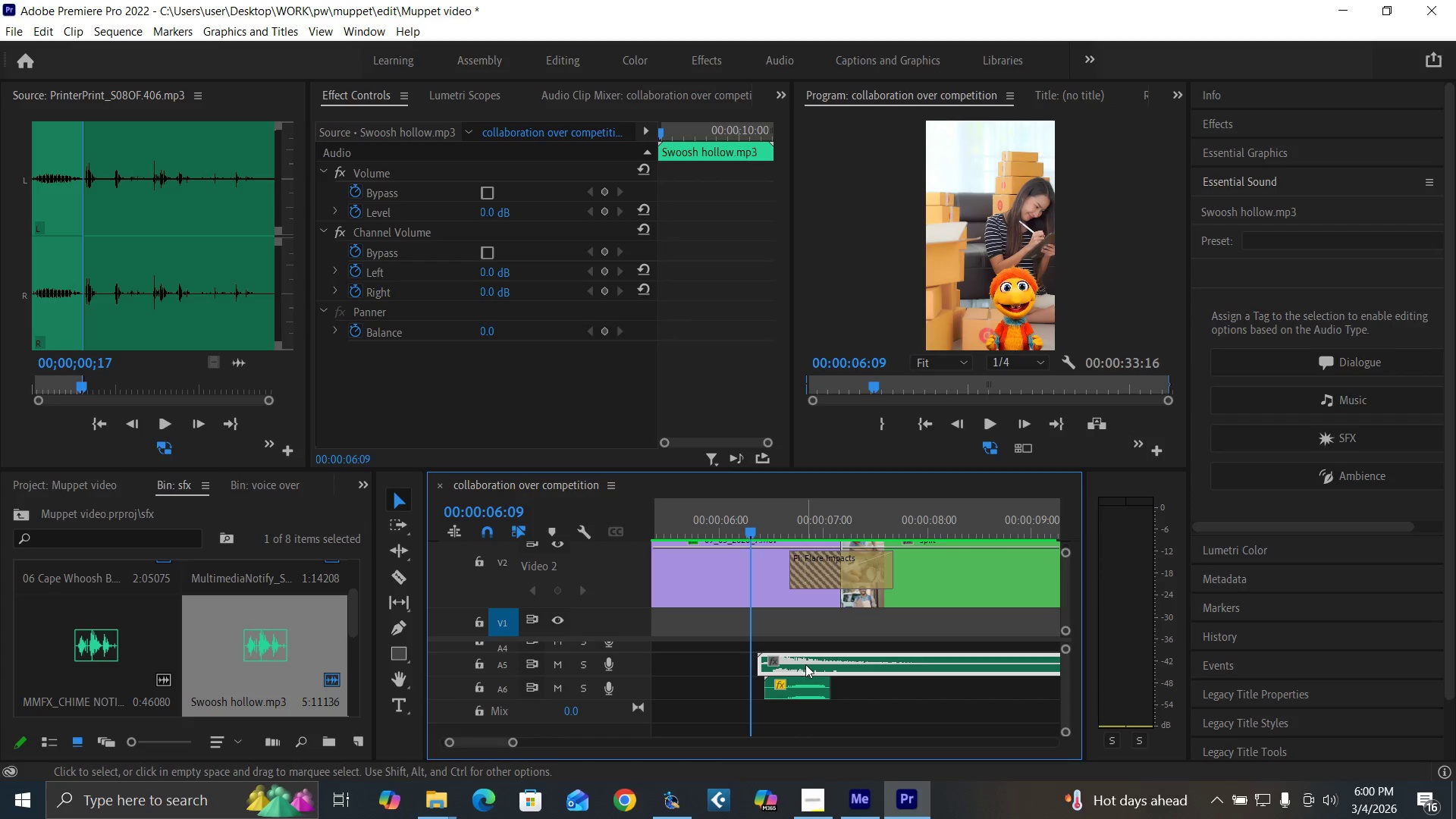 
left_click_drag(start_coordinate=[805, 664], to_coordinate=[801, 667])
 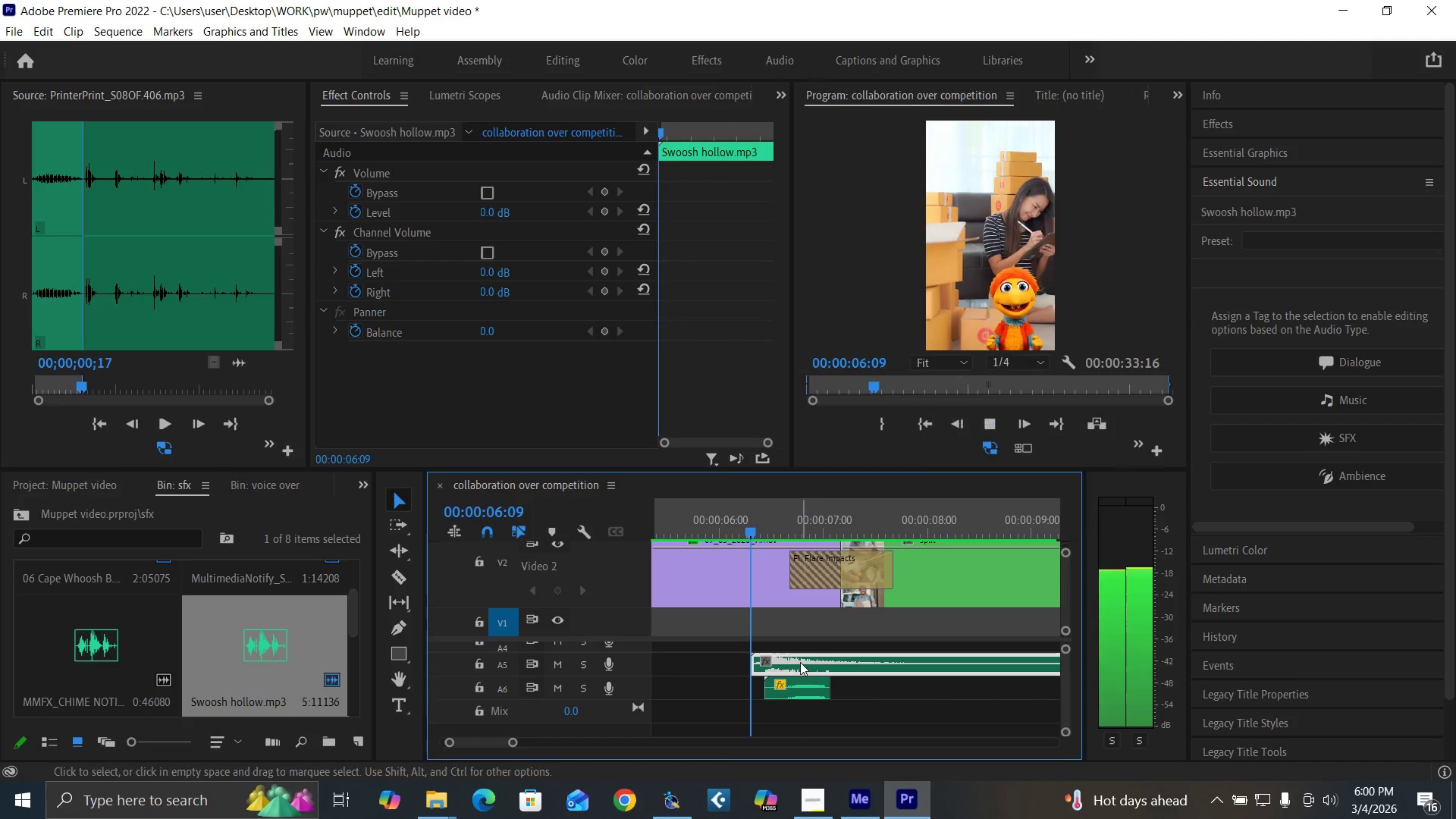 
key(Space)
 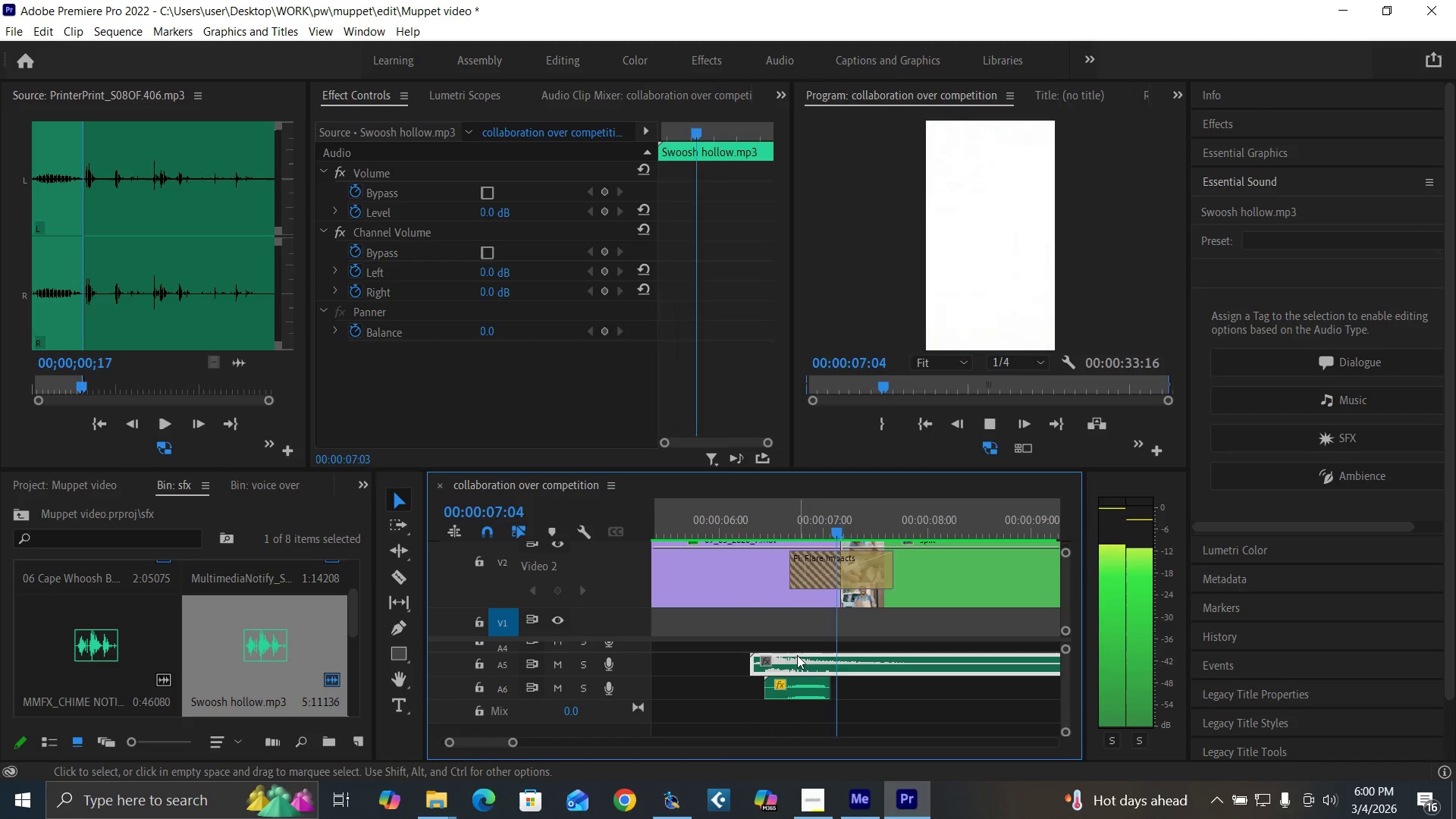 
key(Space)
 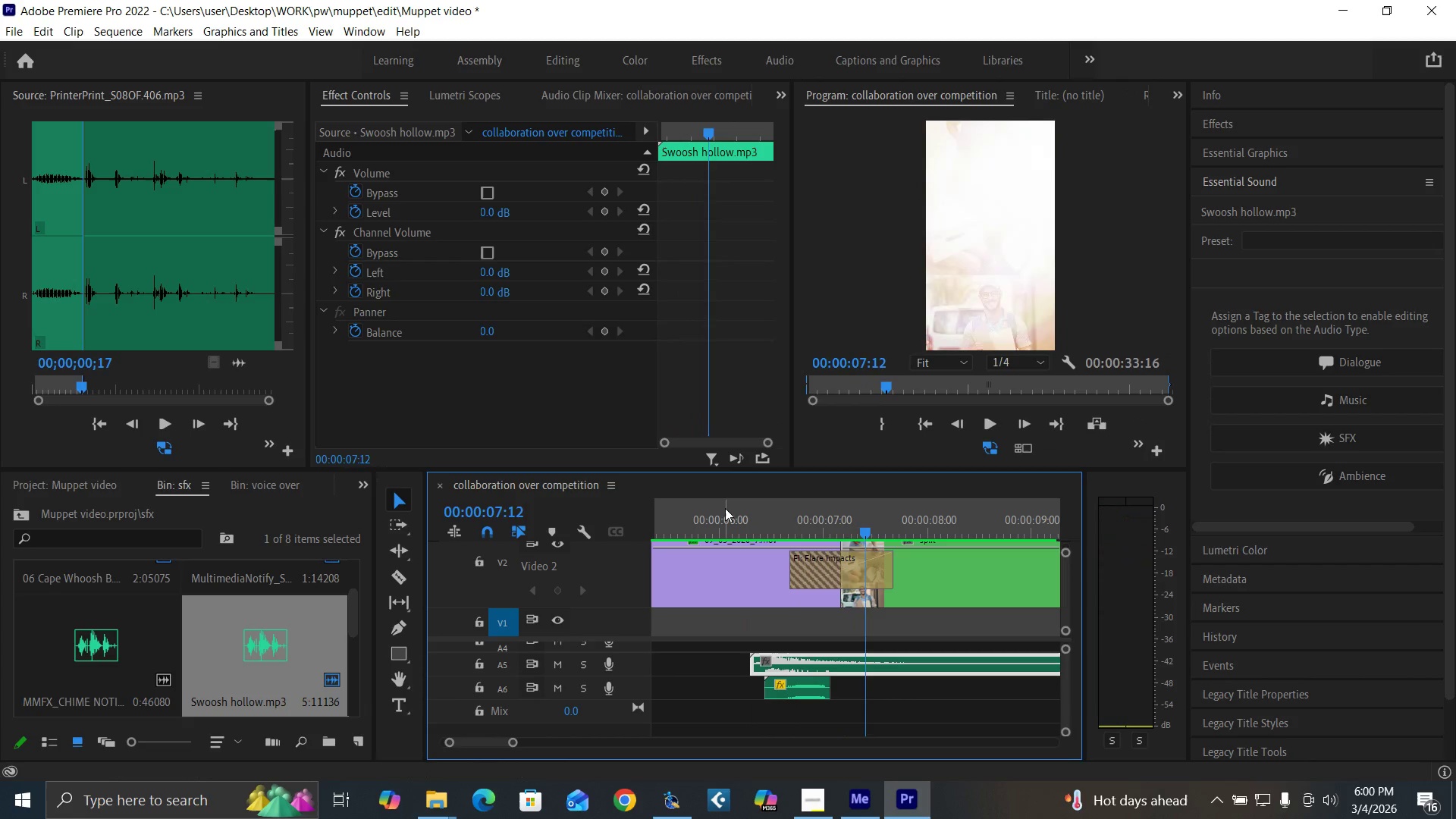 
left_click([725, 508])
 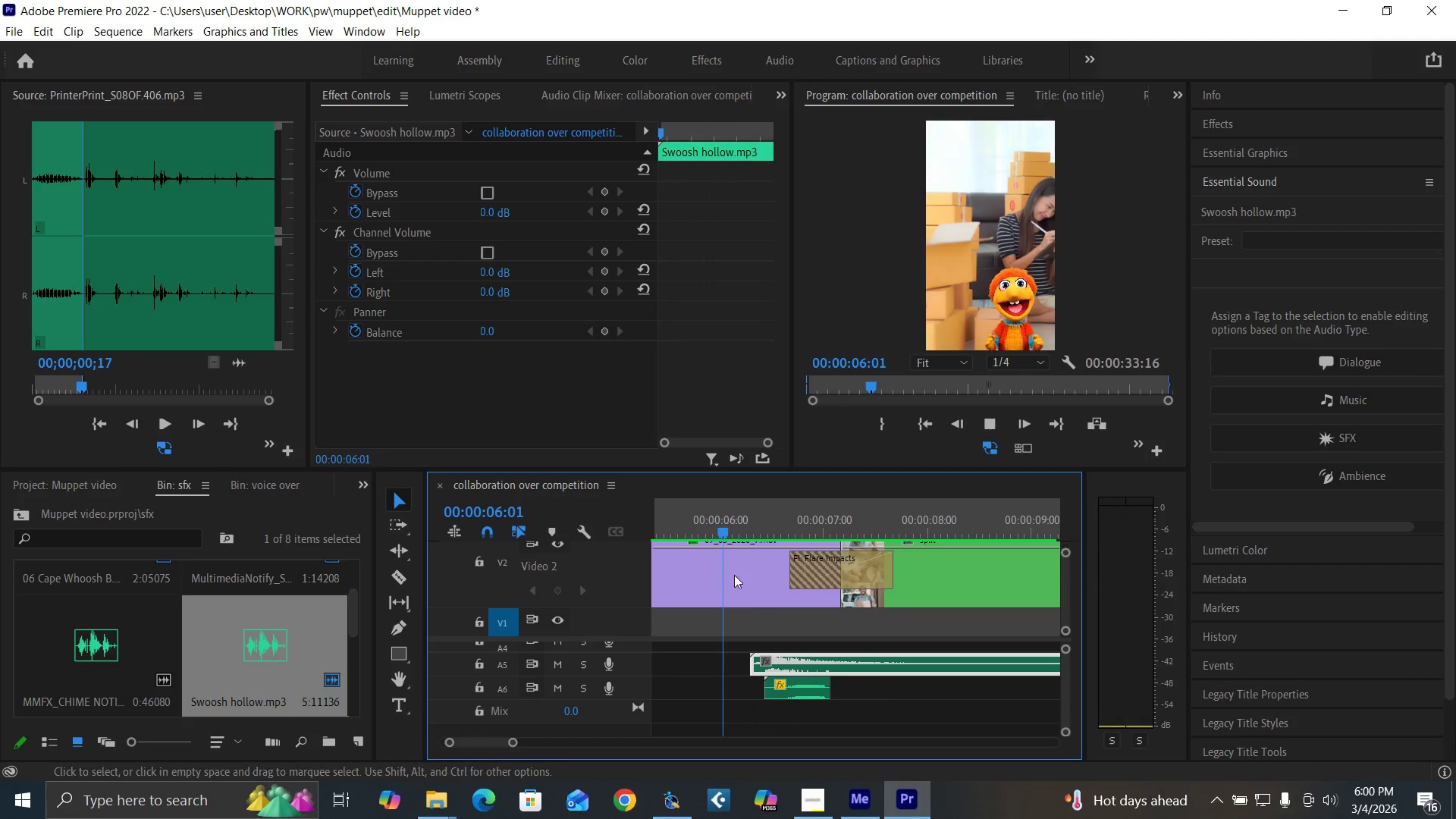 
key(Space)
 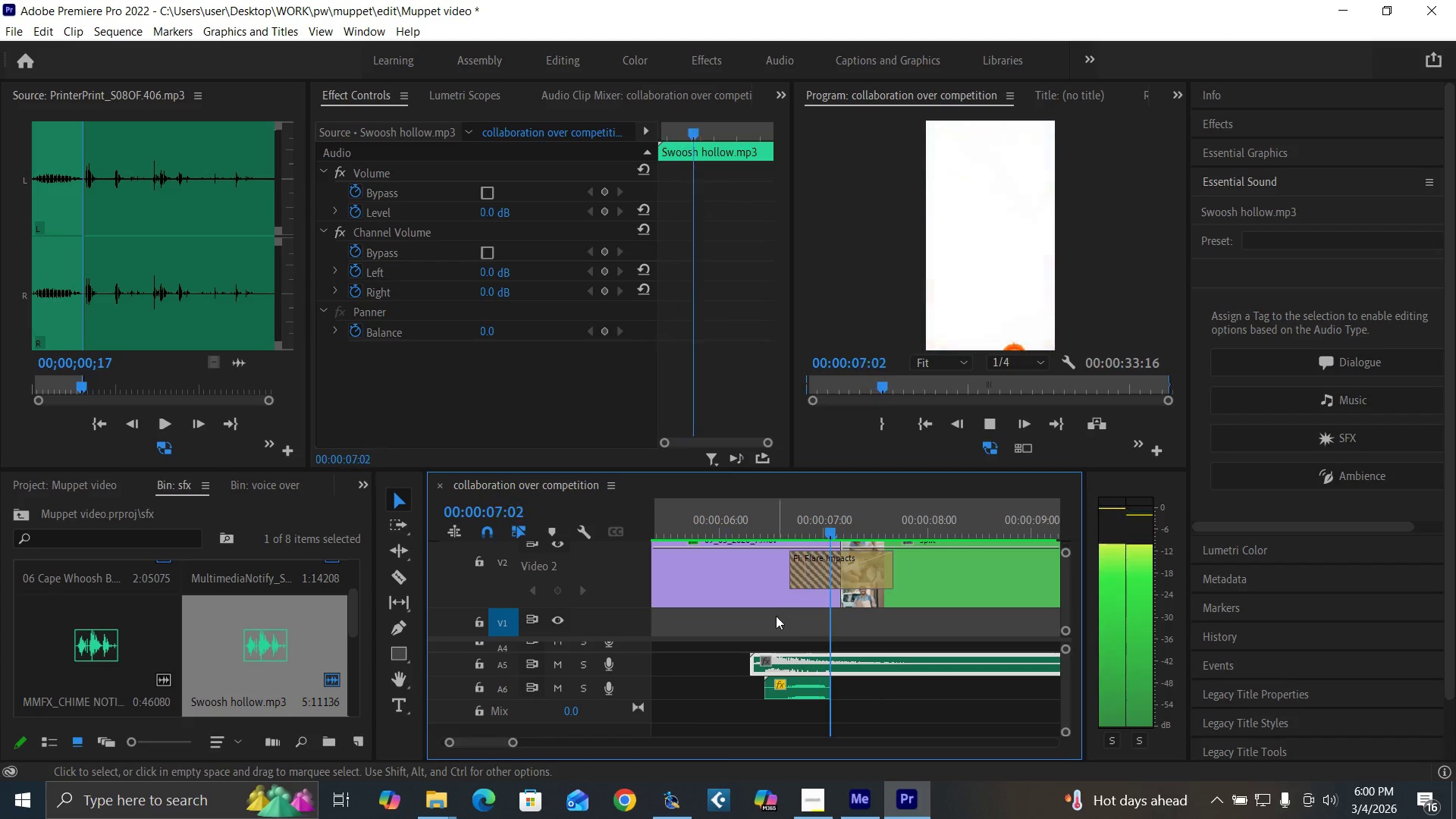 
key(Space)
 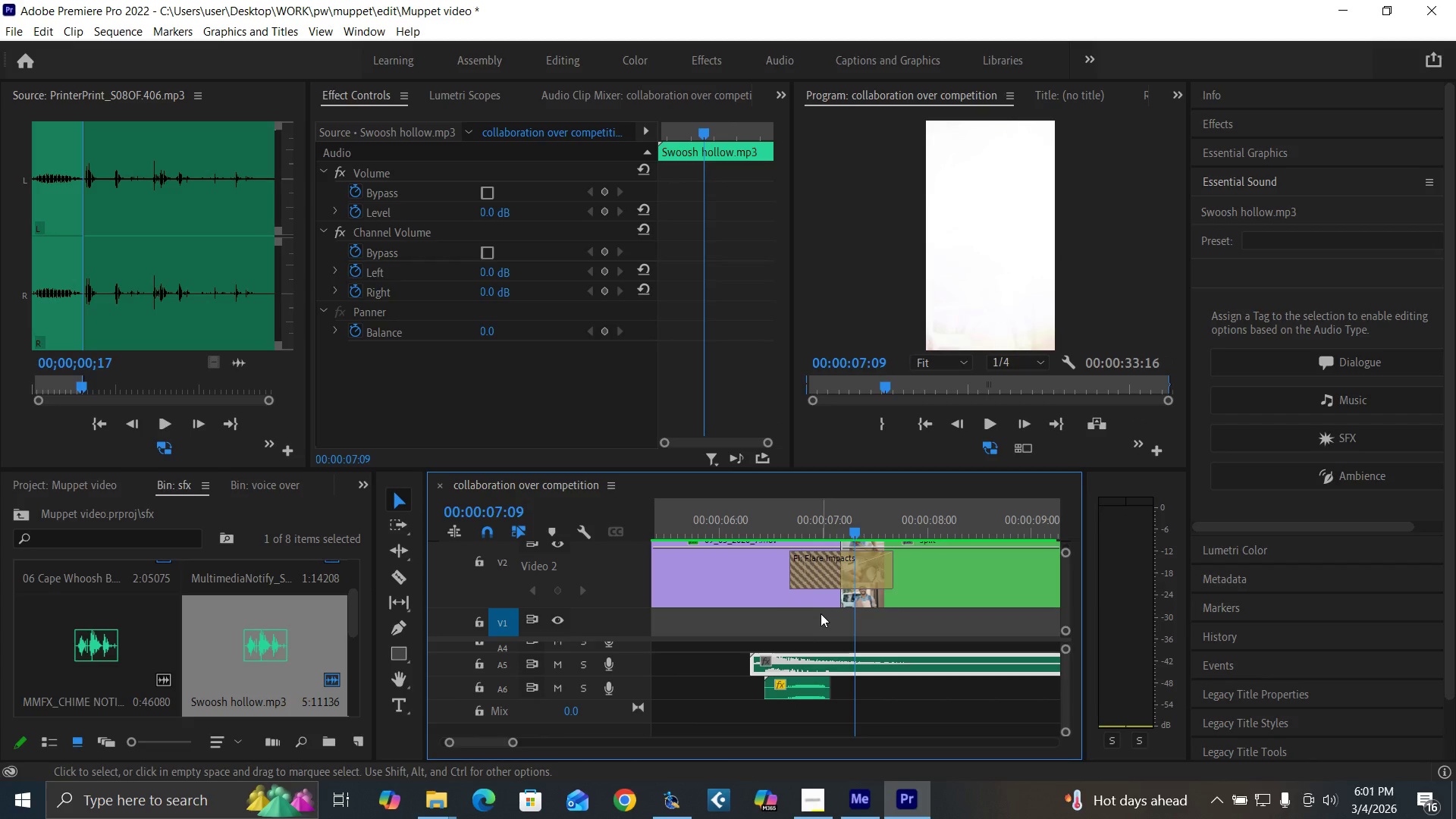 
key(C)
 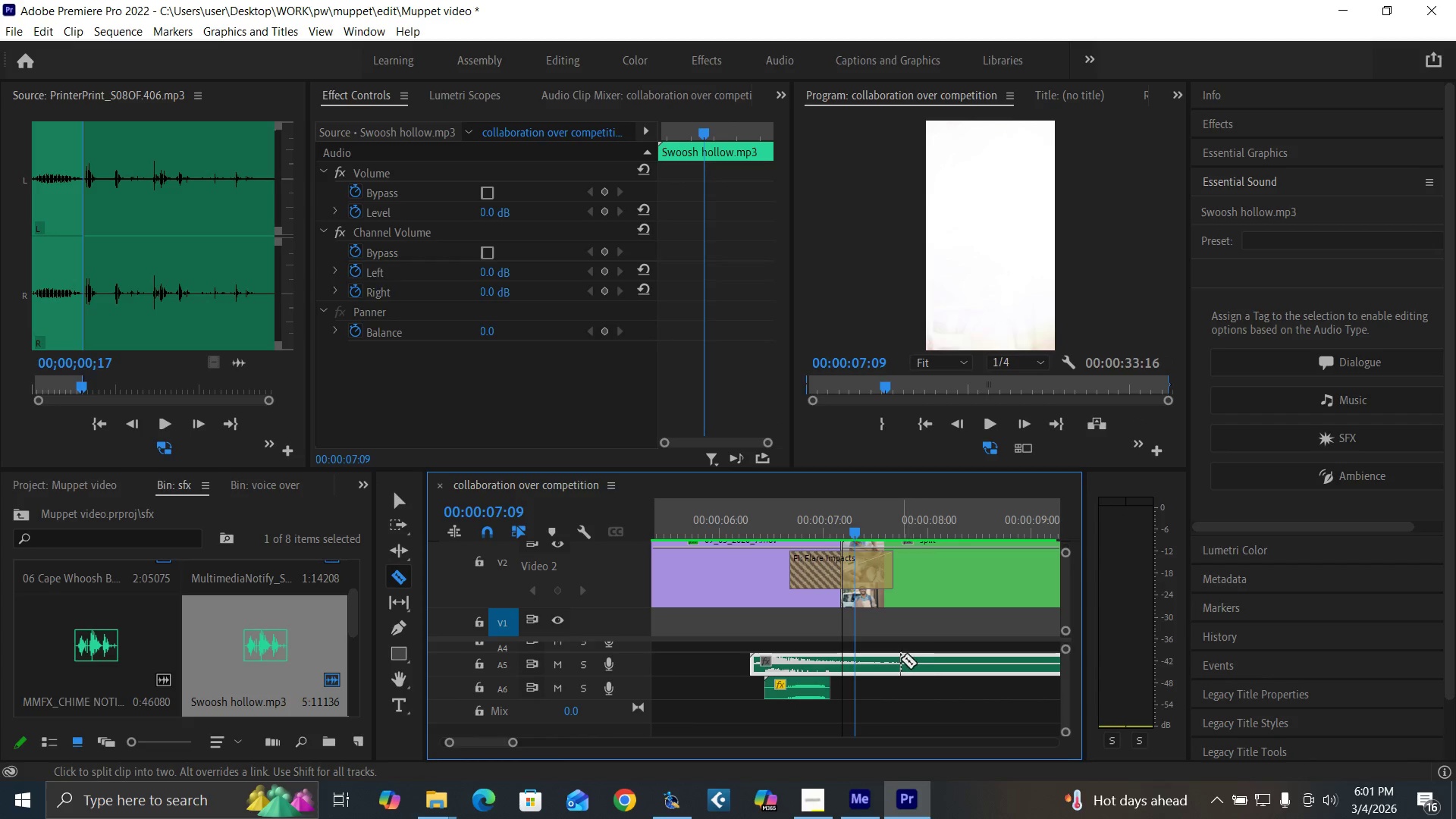 
left_click([901, 659])
 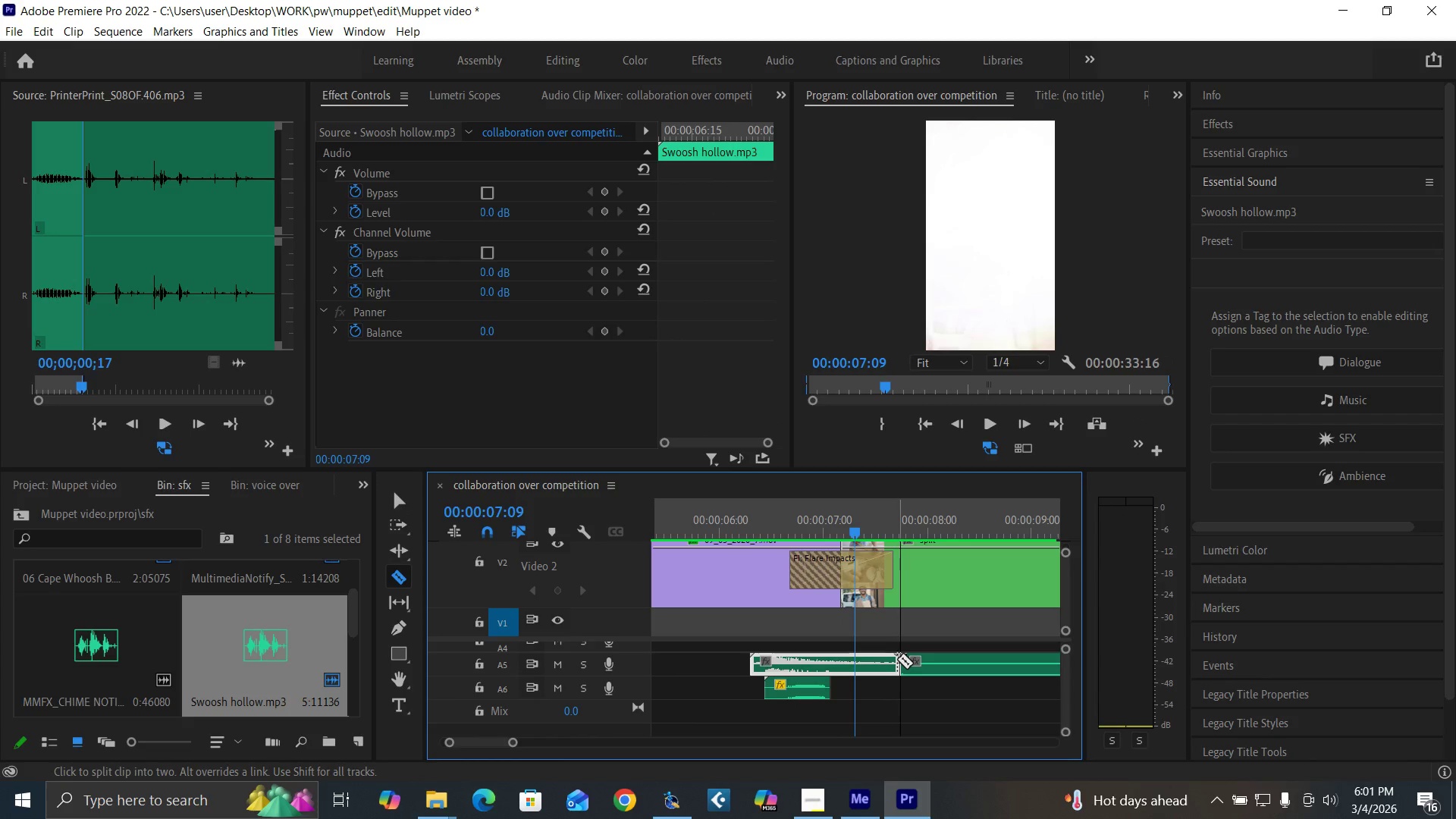 
key(V)
 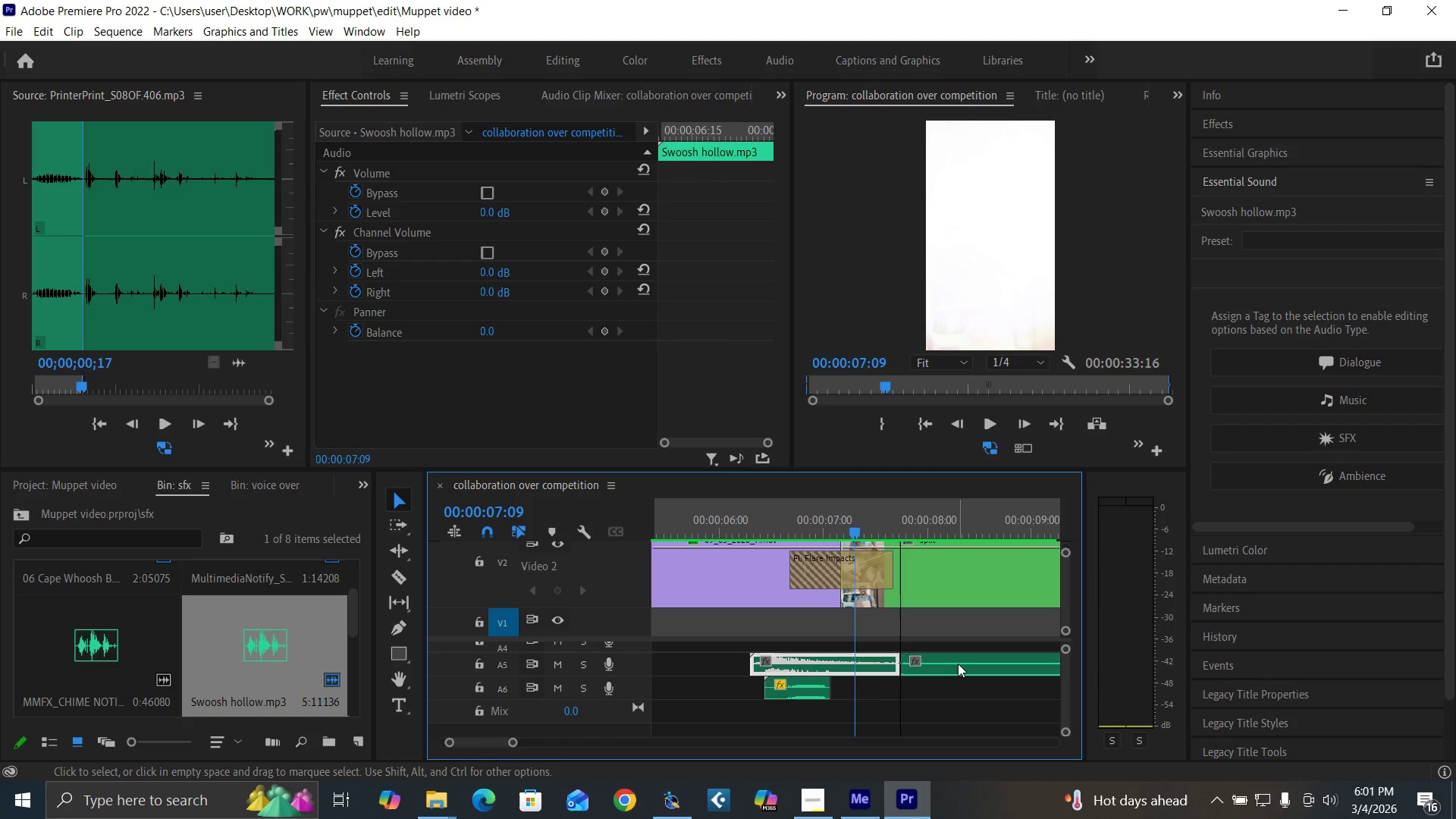 
left_click([958, 664])
 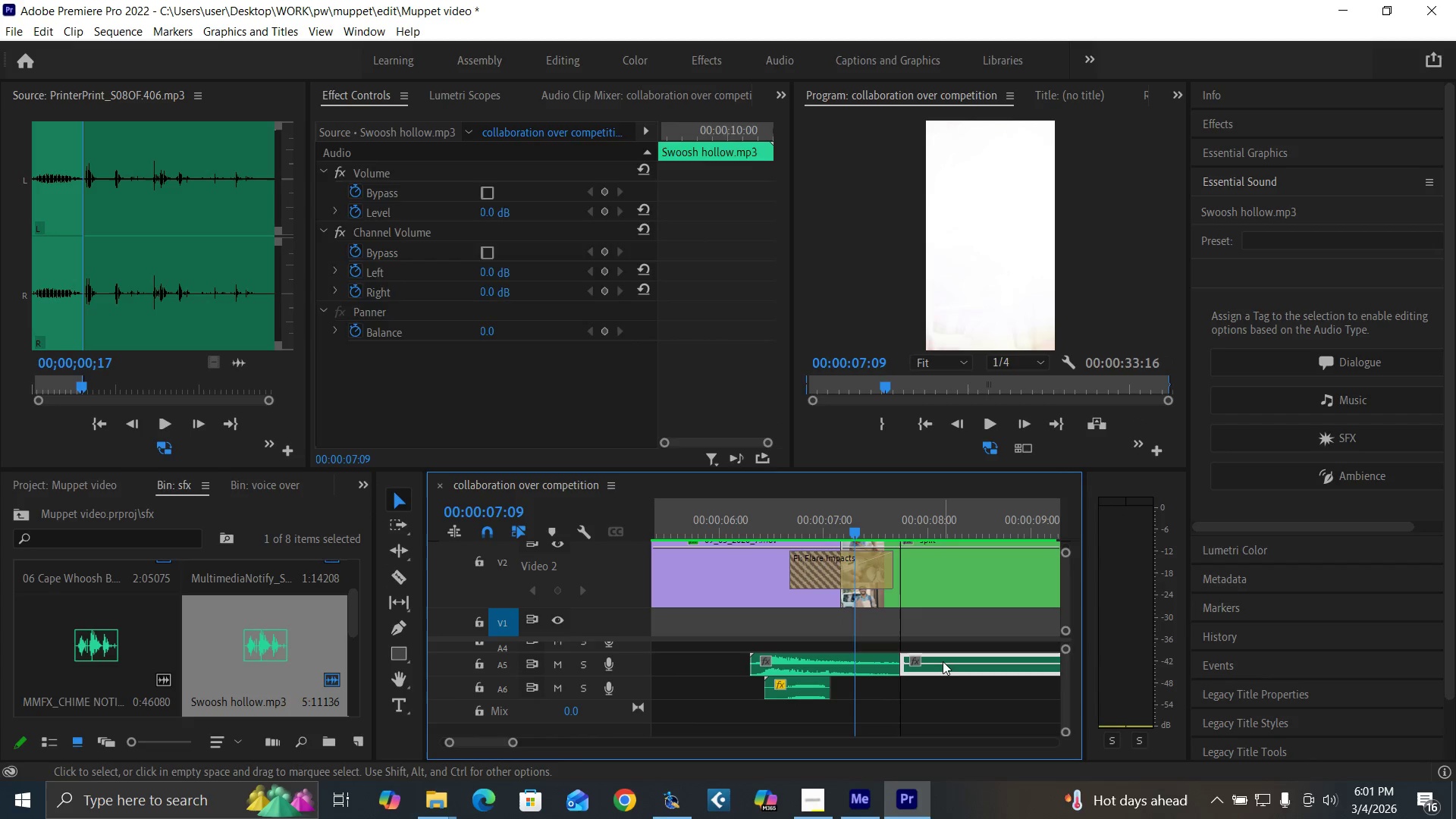 
key(Delete)
 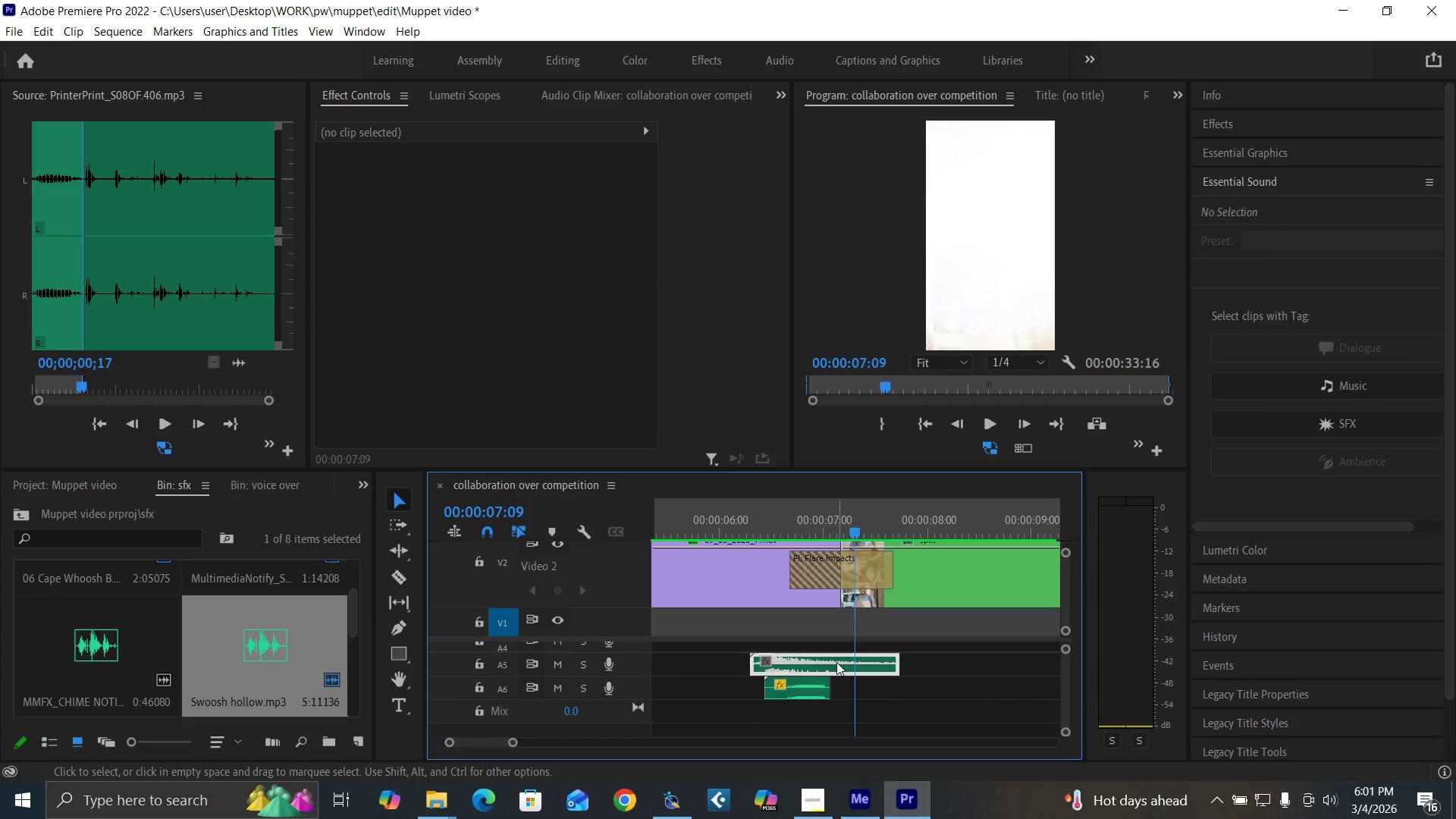 
left_click([836, 662])
 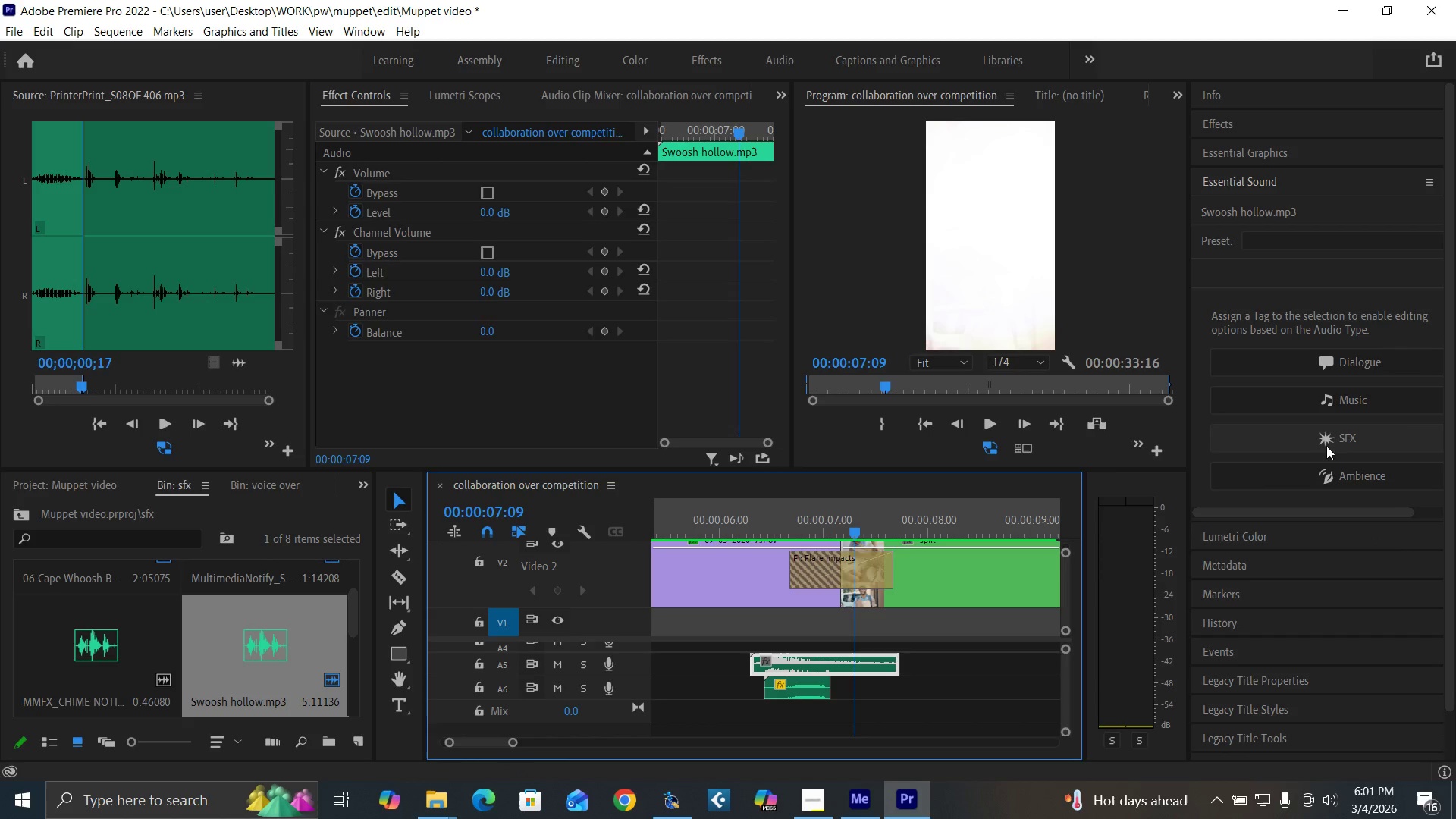 
left_click([1327, 439])
 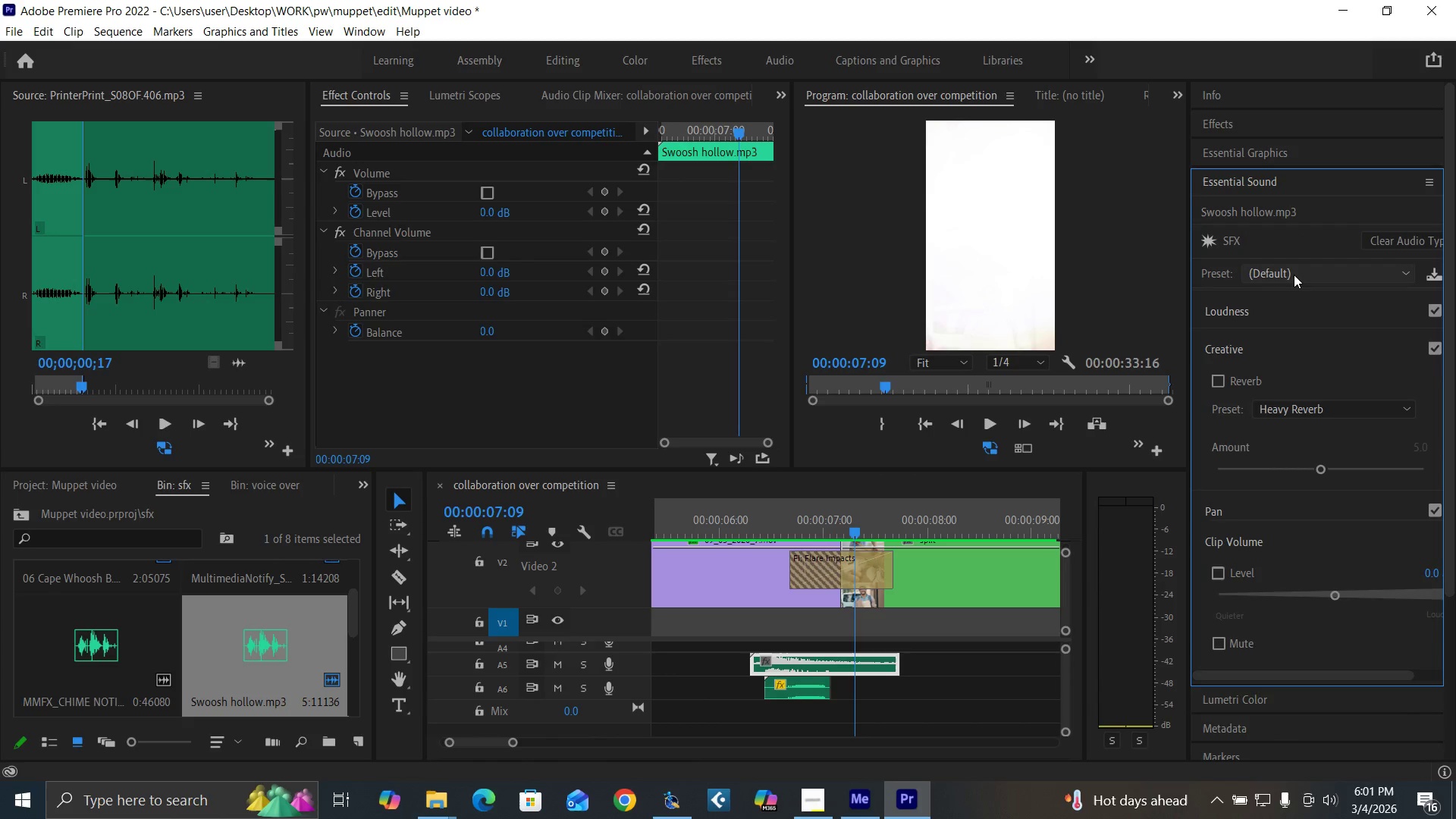 
left_click([1294, 273])
 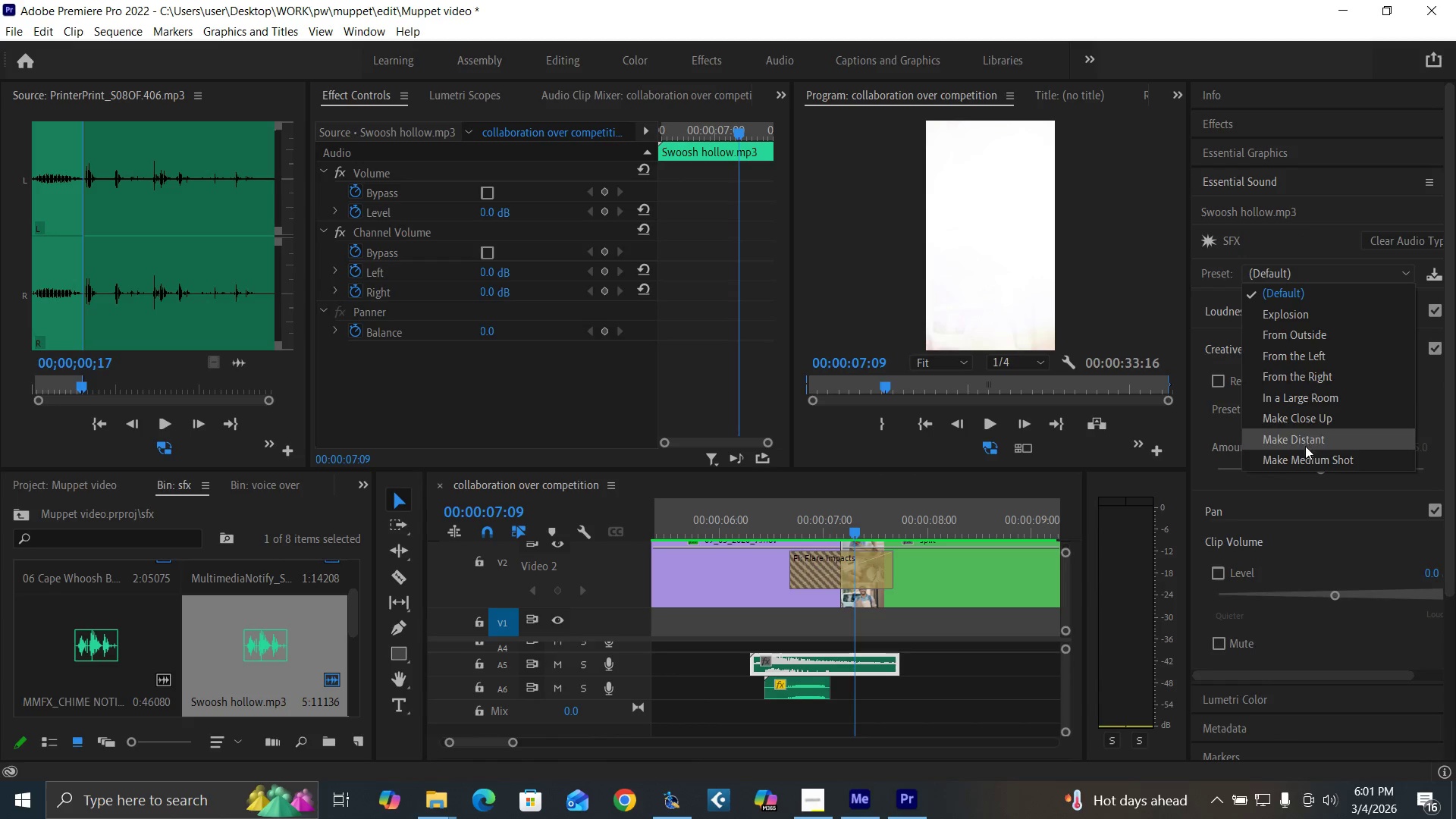 
left_click([1310, 460])
 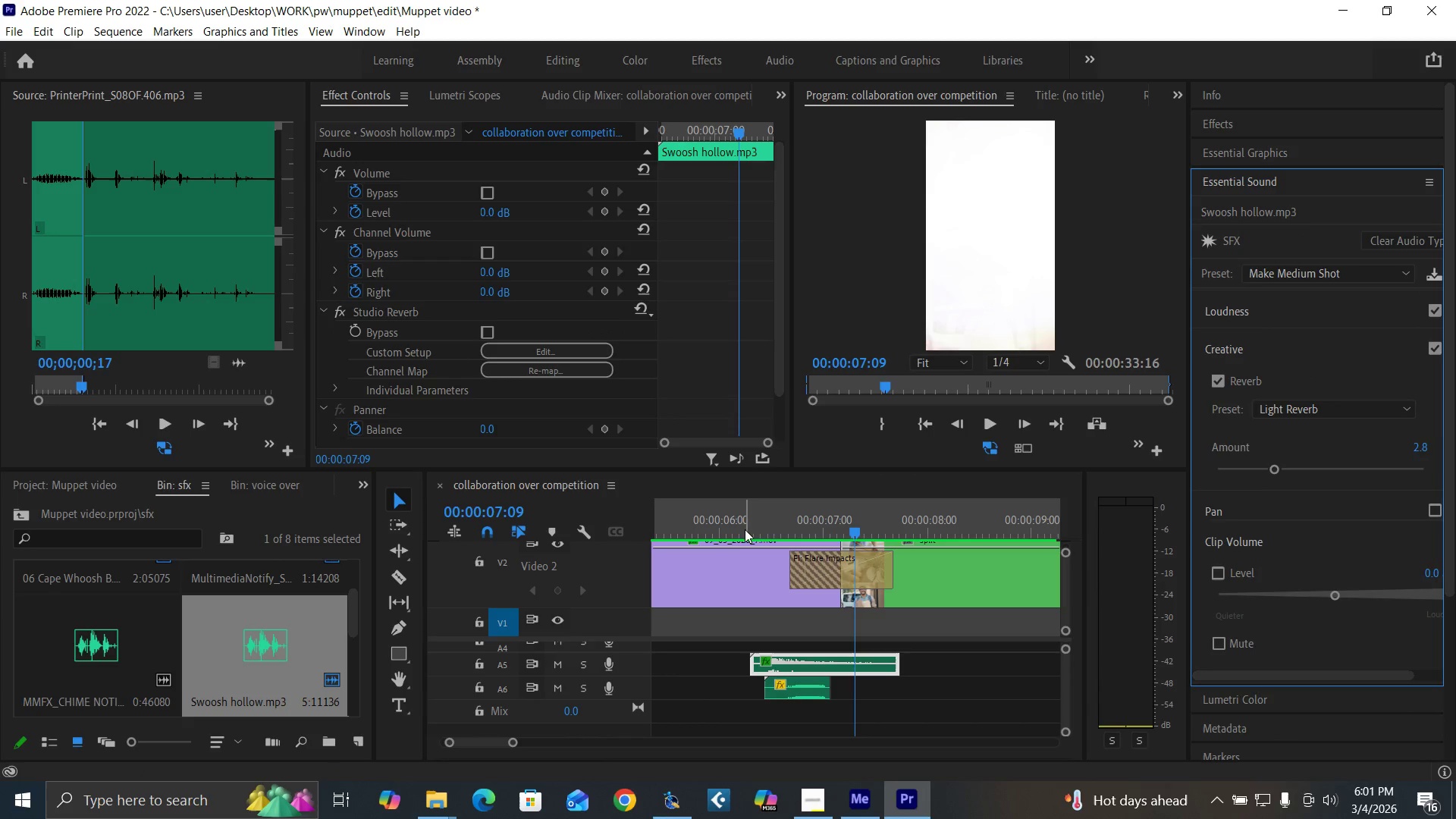 
left_click([742, 527])
 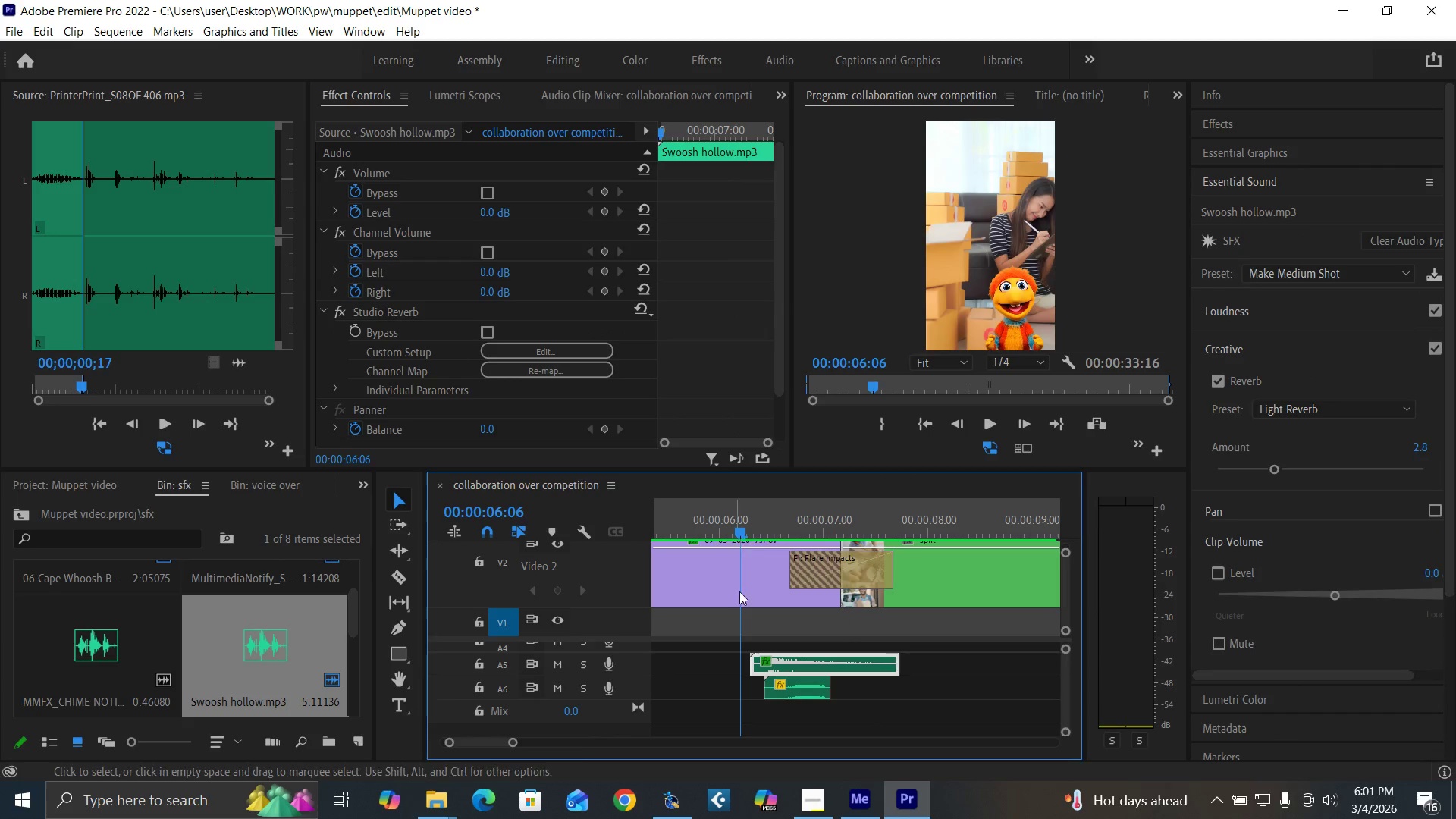 
key(Space)
 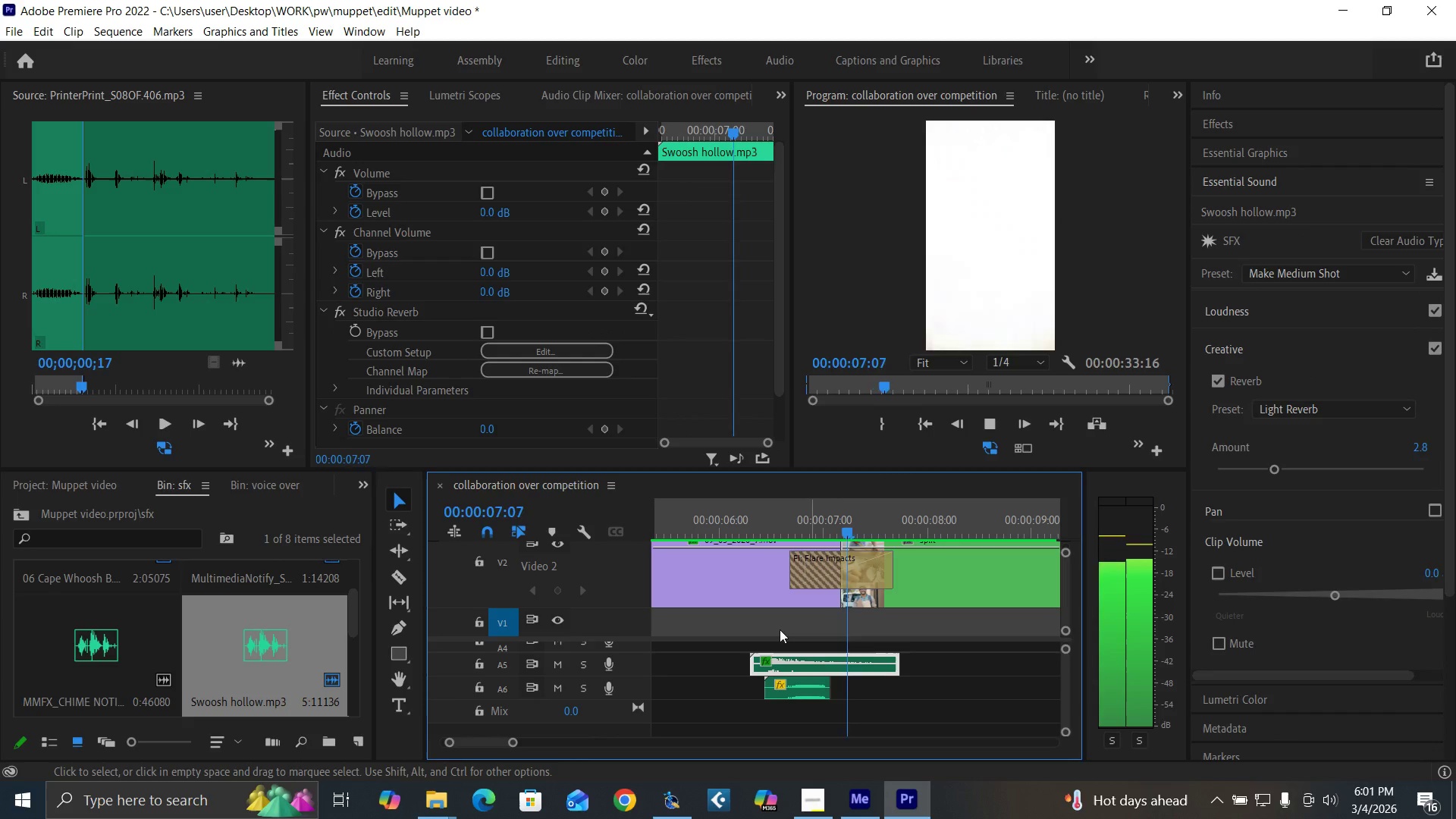 
key(Space)
 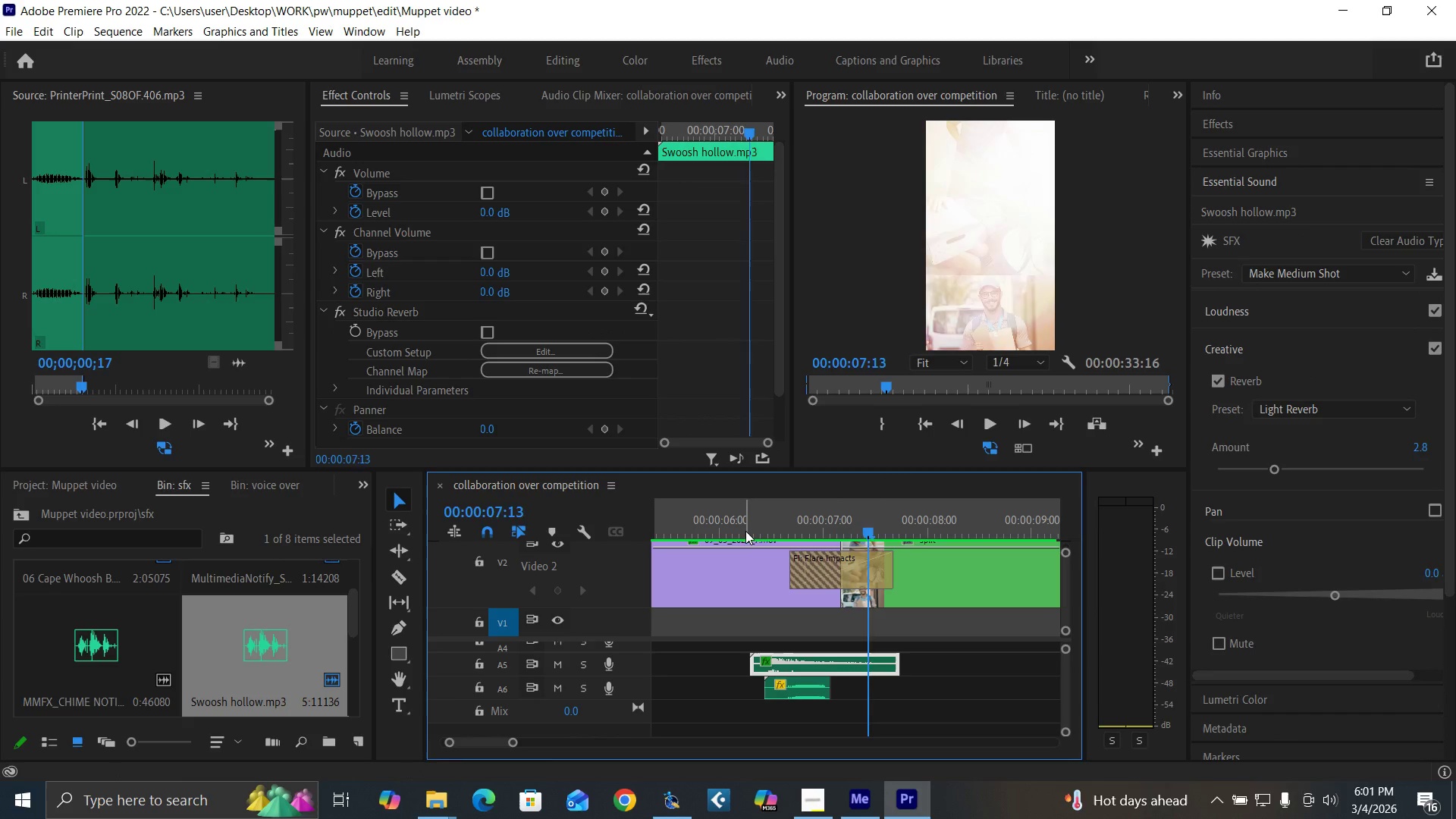 
left_click([745, 531])
 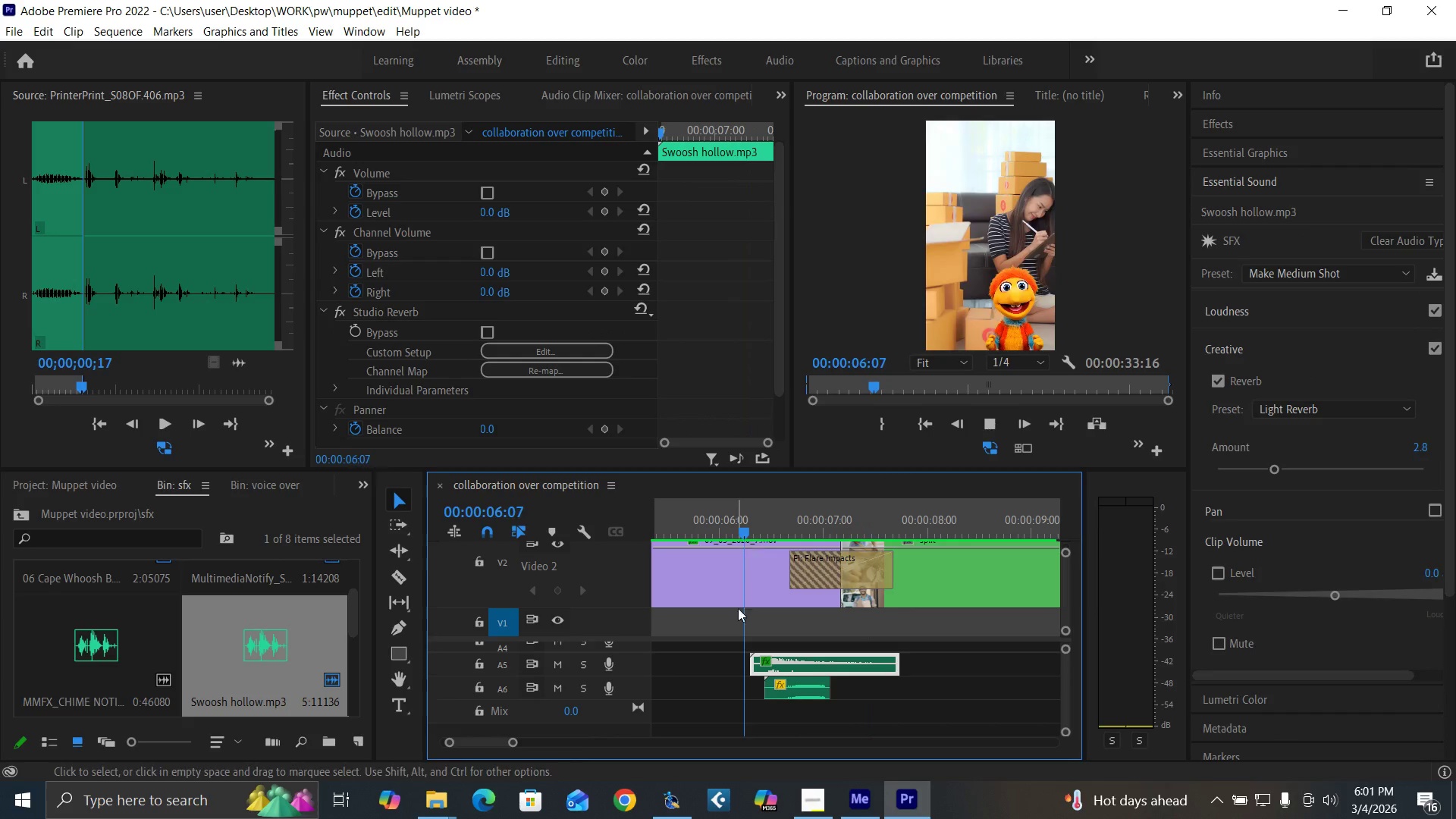 
key(Space)
 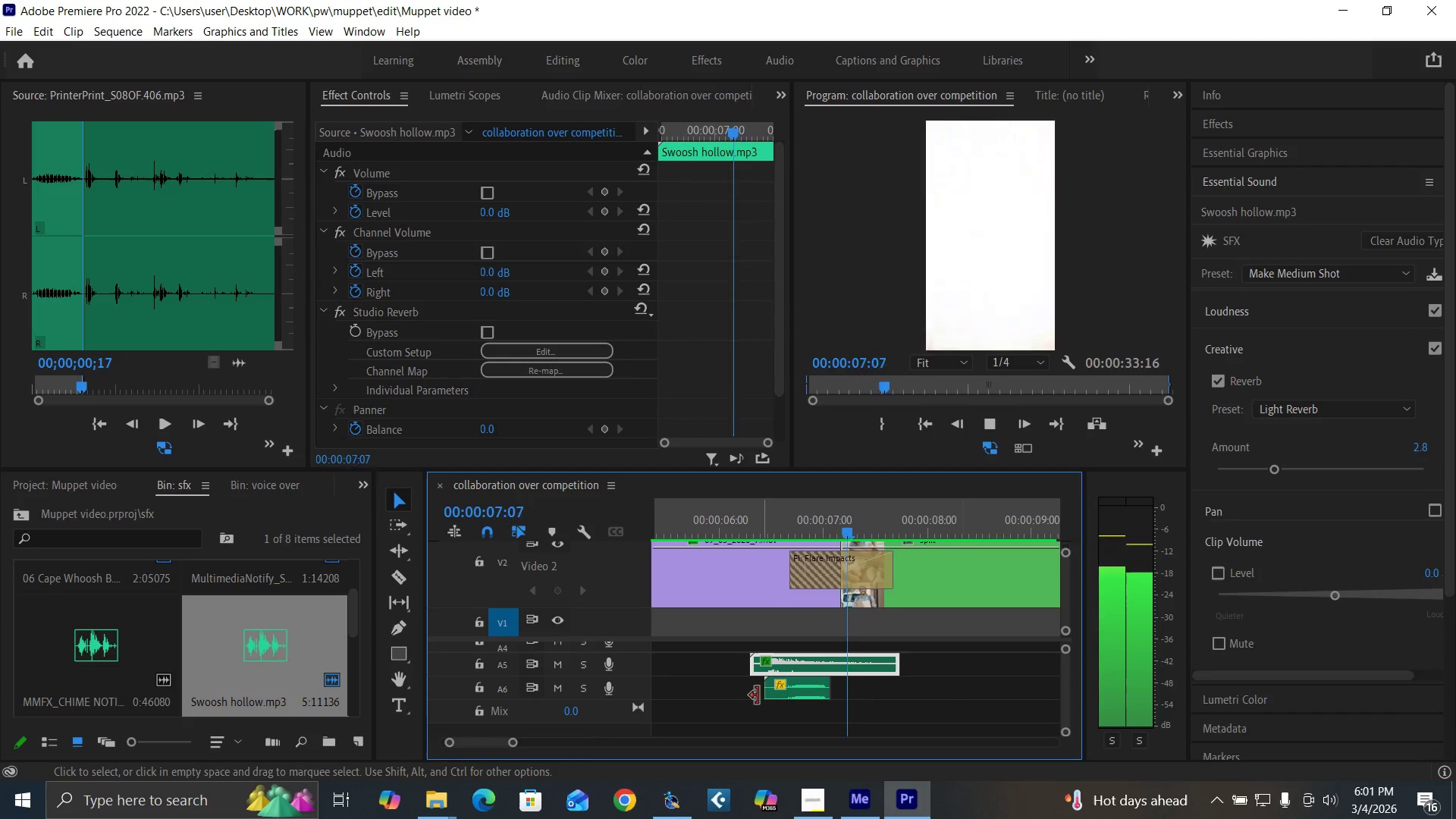 
key(Space)
 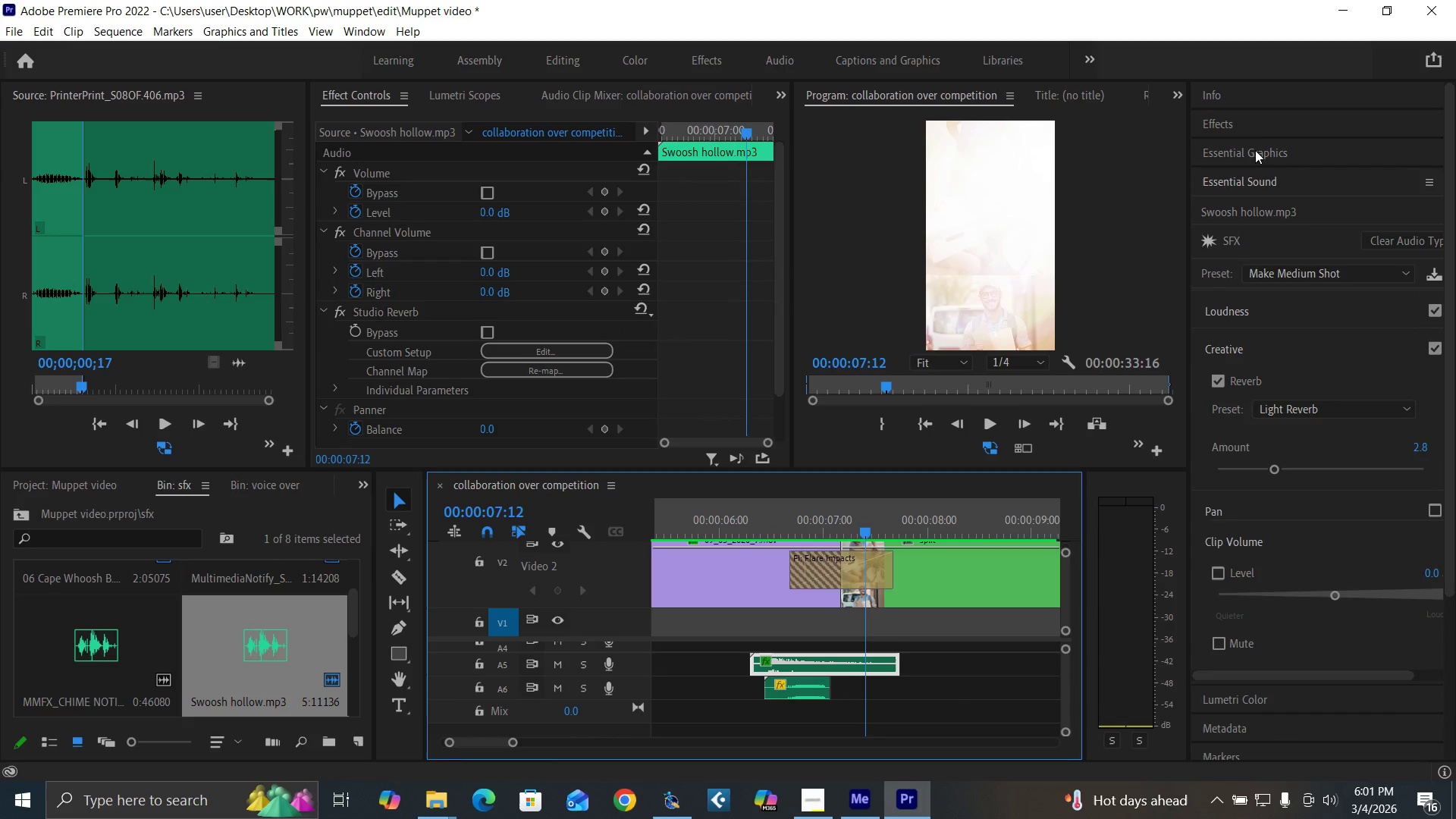 
left_click([1242, 130])
 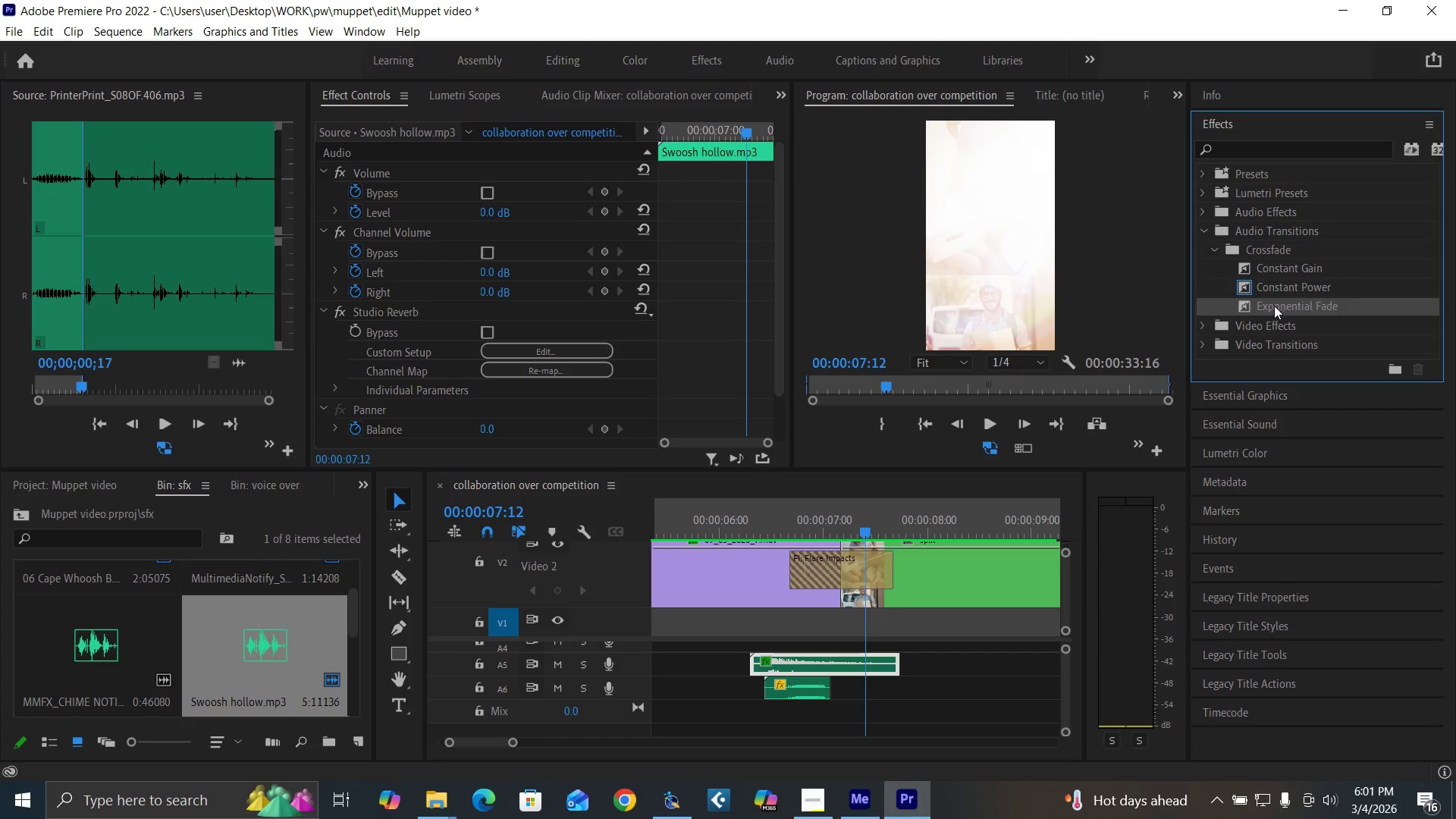 
left_click_drag(start_coordinate=[1274, 306], to_coordinate=[759, 664])
 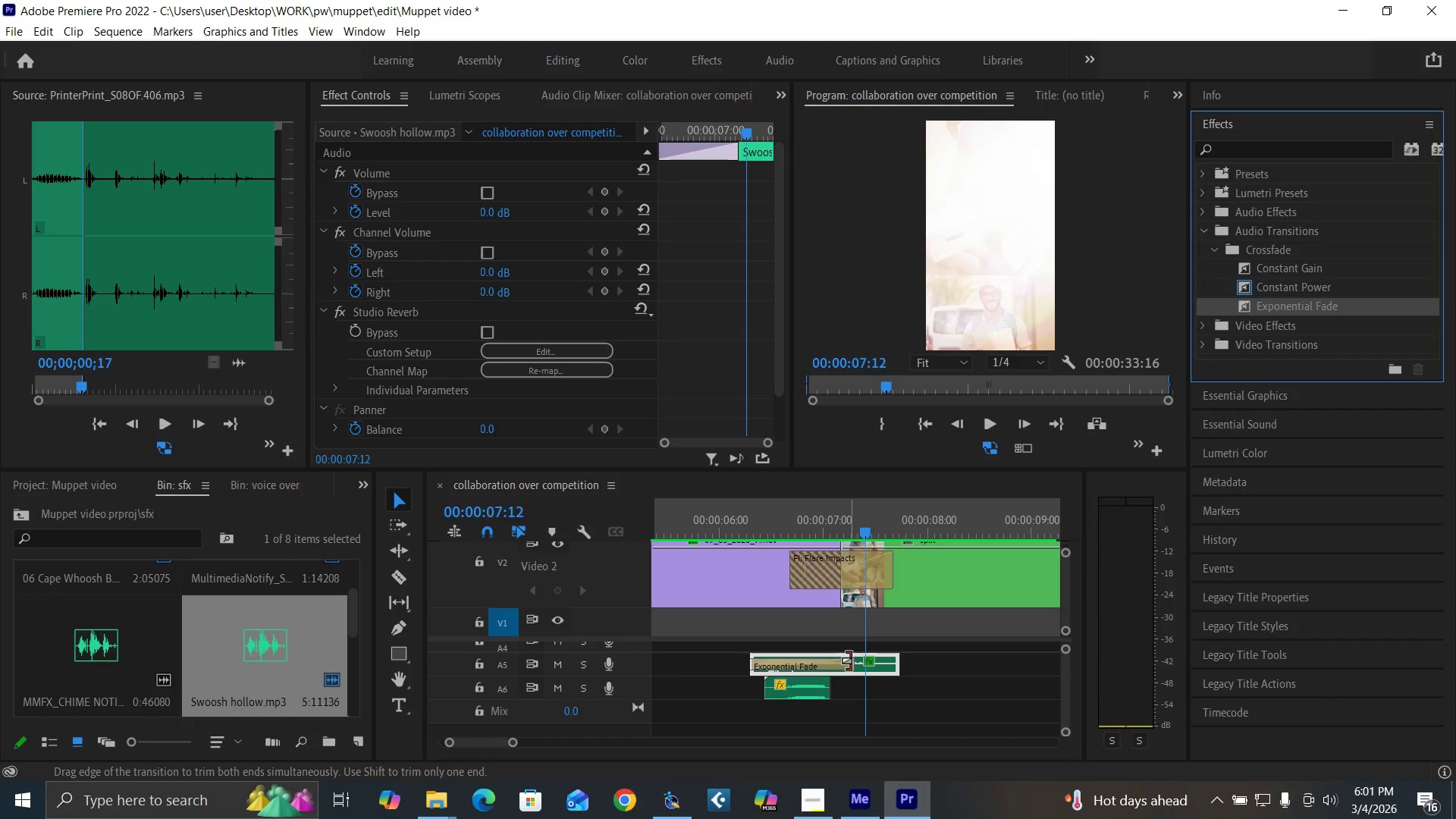 
left_click_drag(start_coordinate=[849, 661], to_coordinate=[763, 670])
 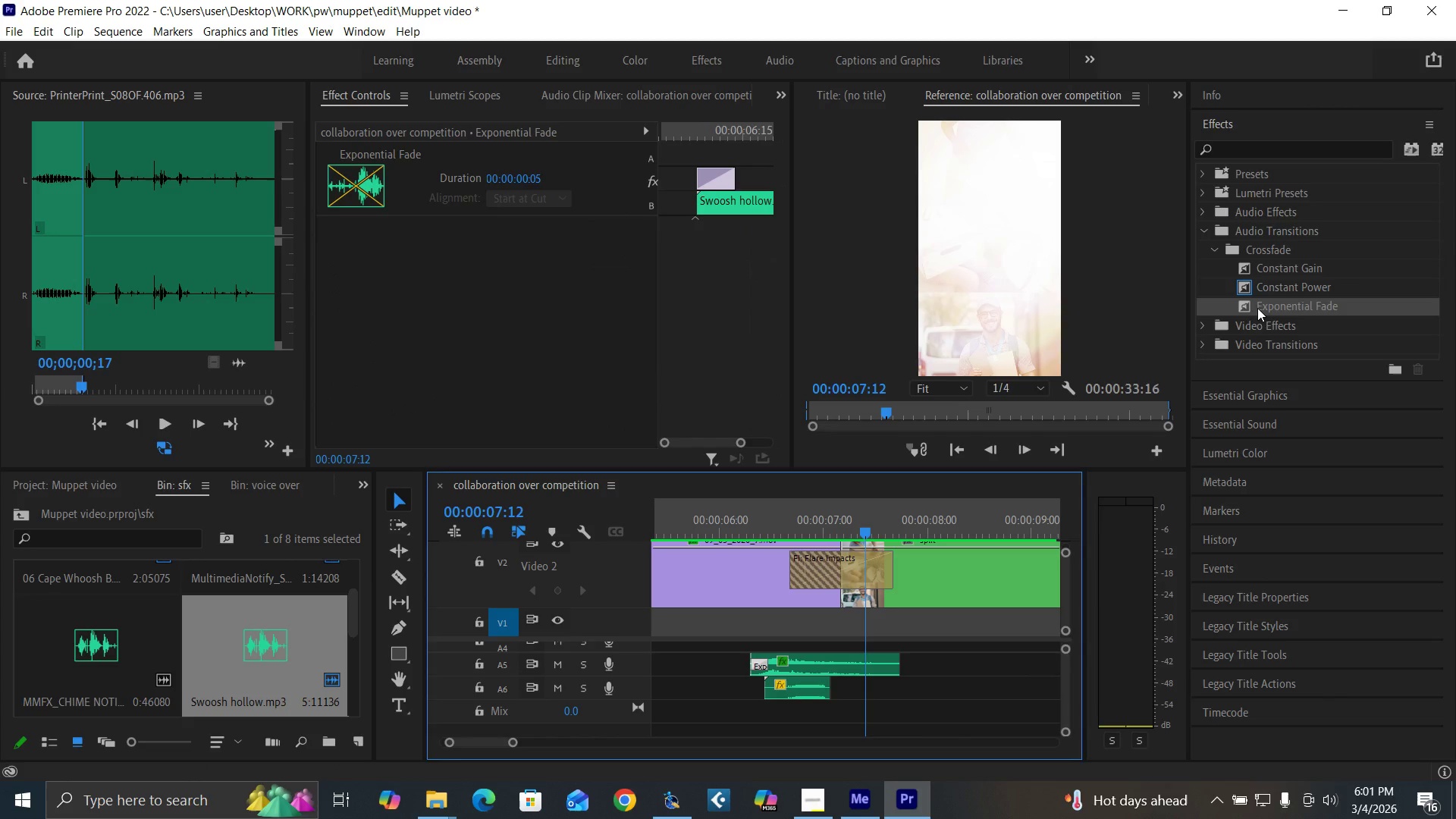 
left_click_drag(start_coordinate=[1257, 308], to_coordinate=[892, 664])
 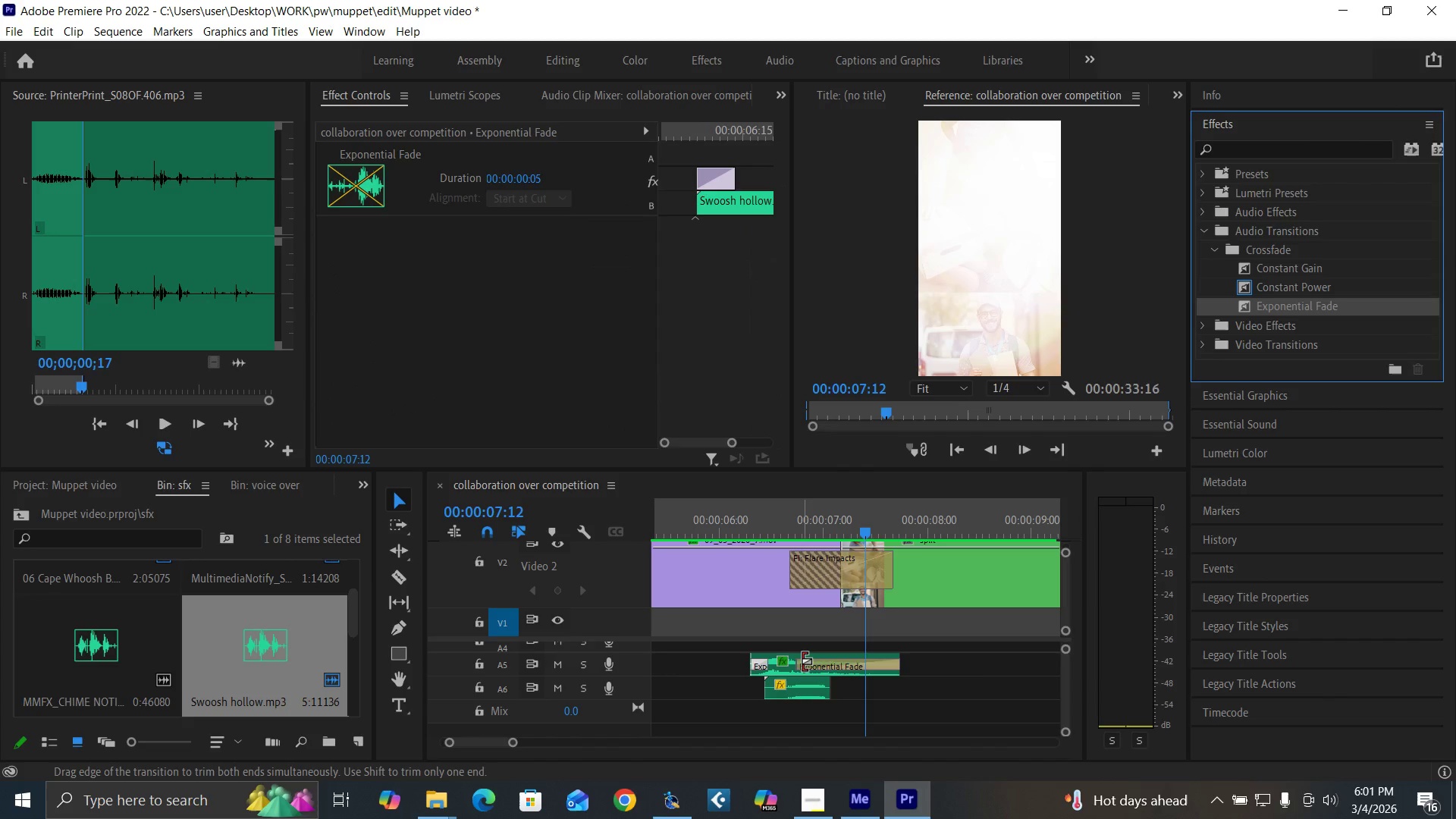 
left_click_drag(start_coordinate=[802, 661], to_coordinate=[814, 664])
 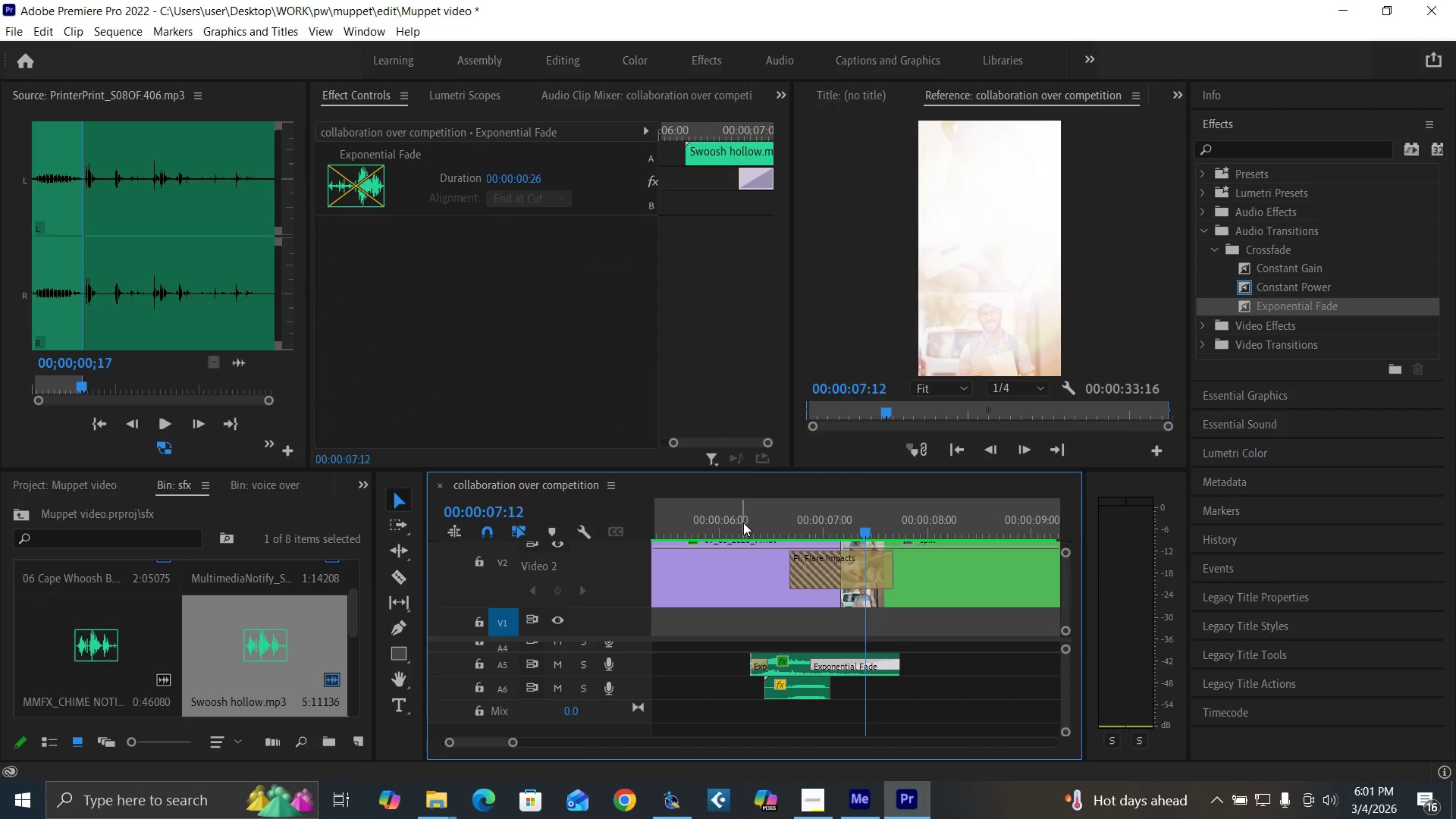 
left_click([743, 522])
 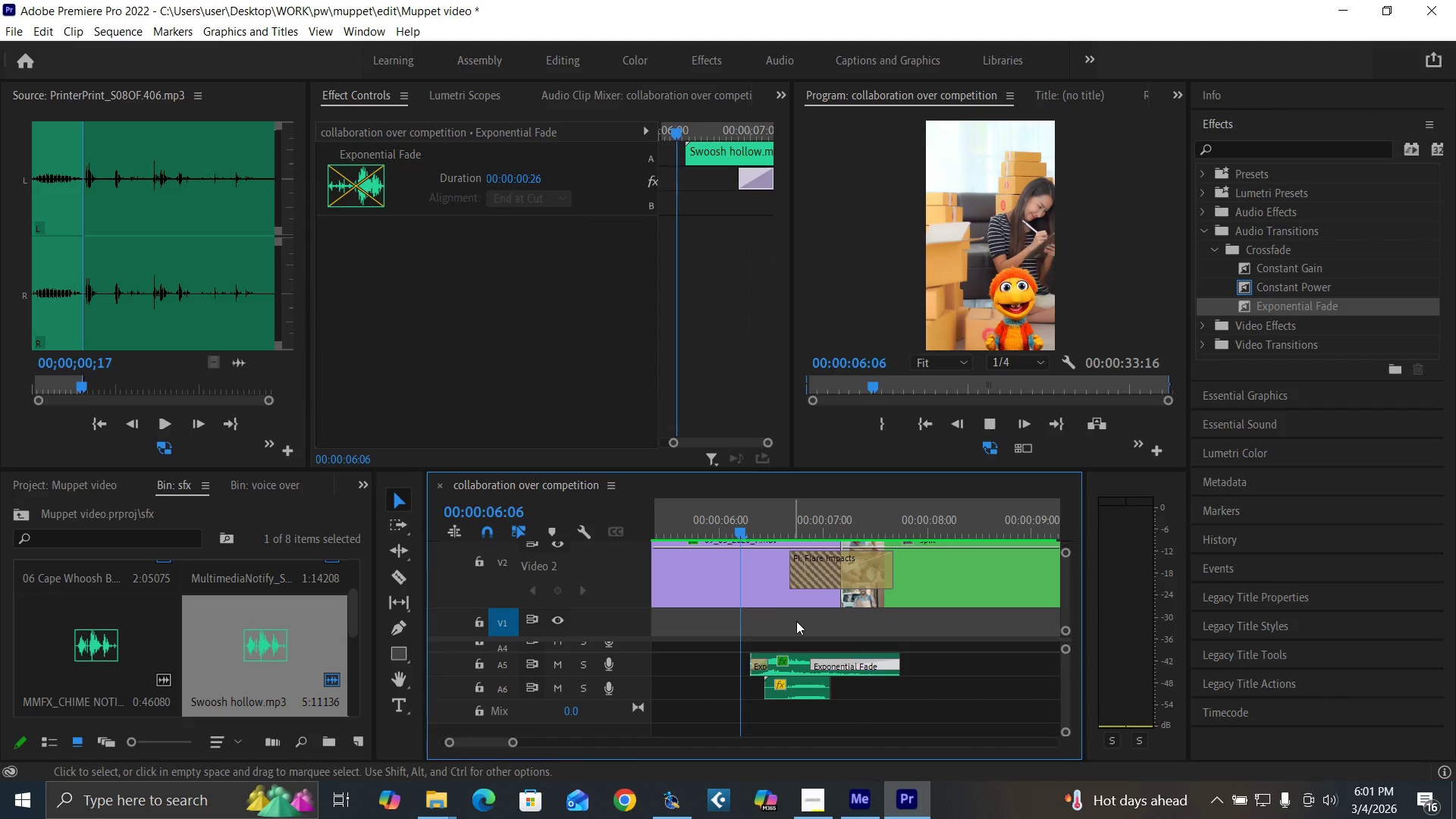 
key(Space)
 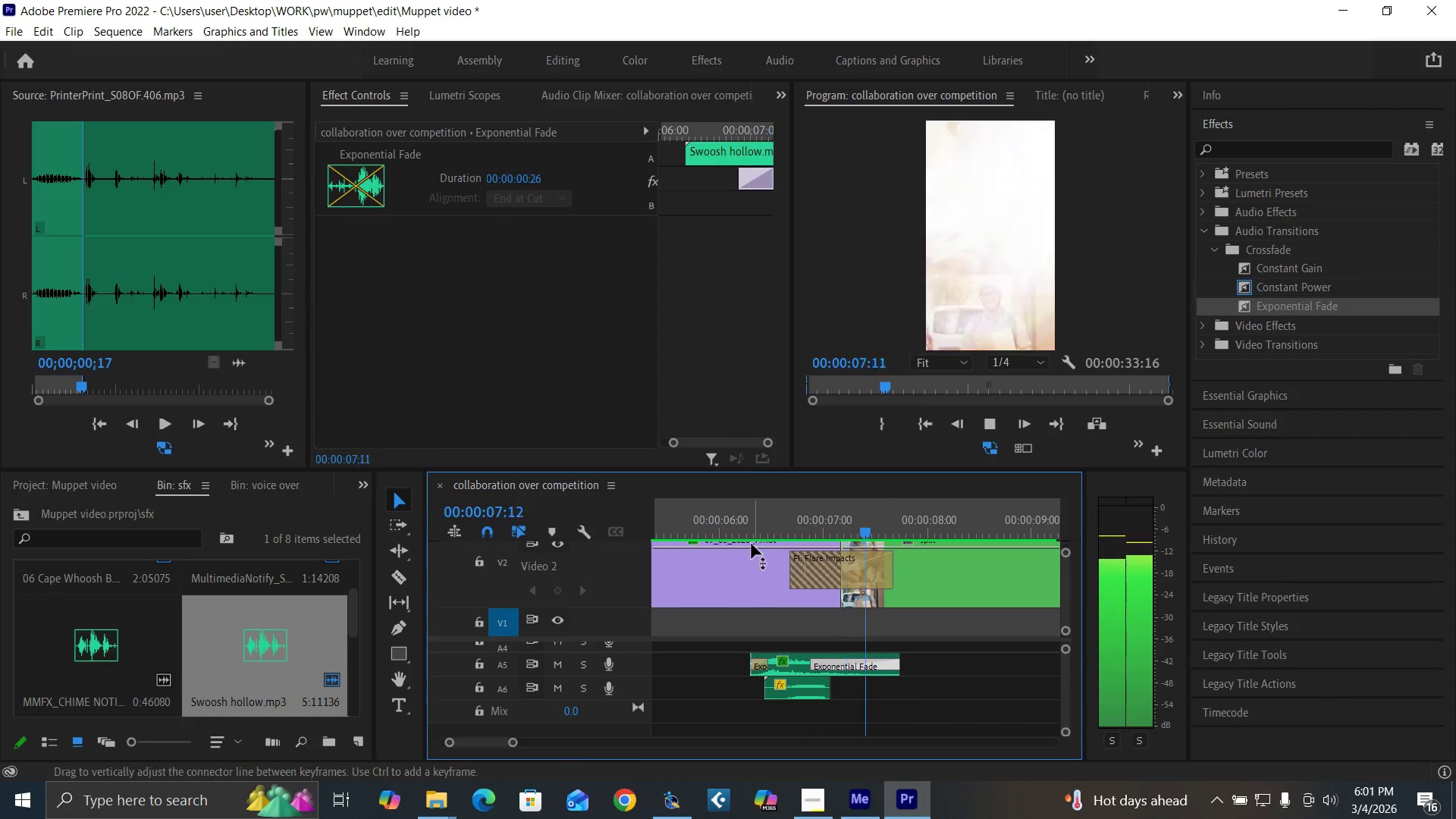 
left_click([726, 521])
 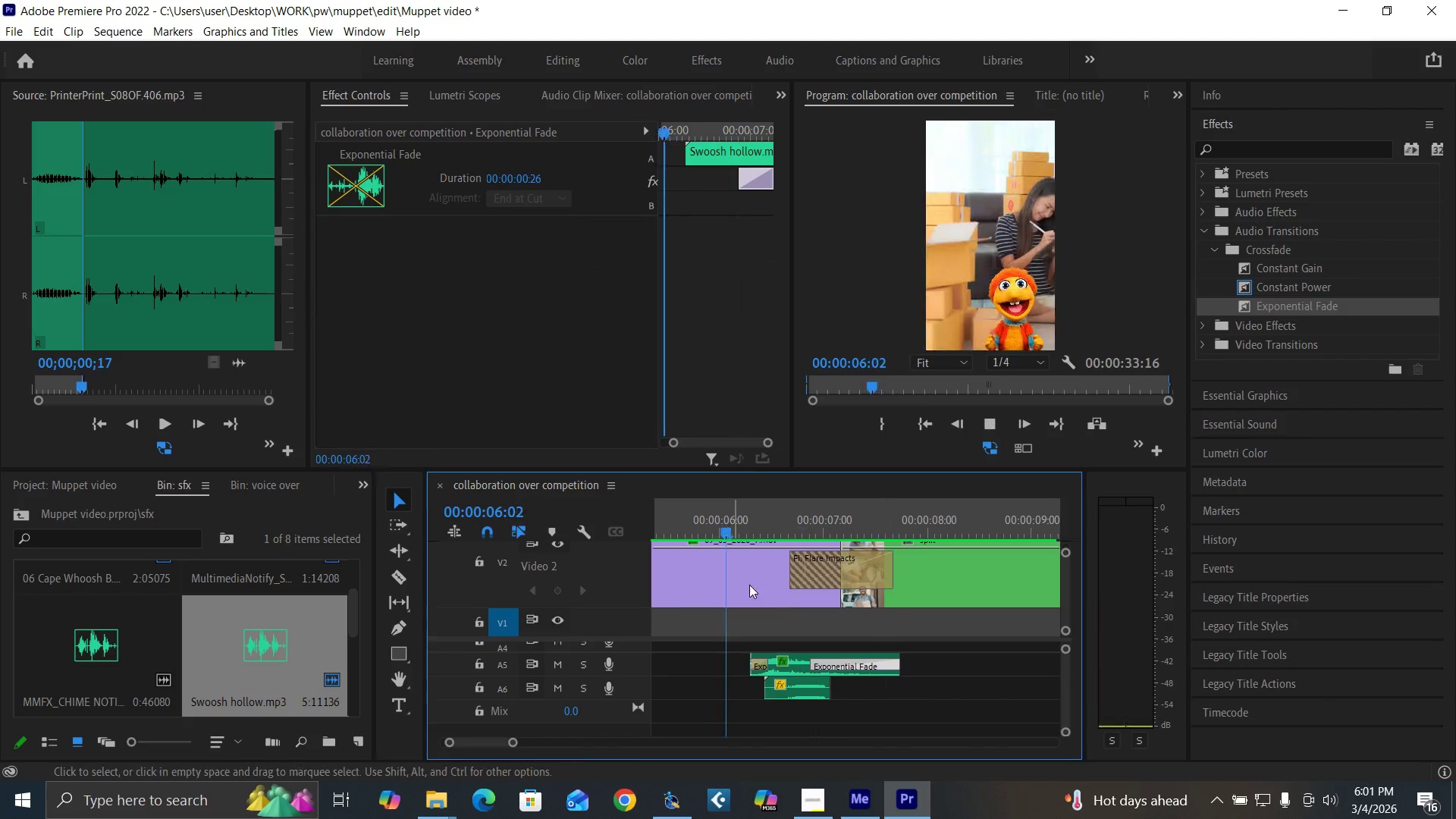 
key(Space)
 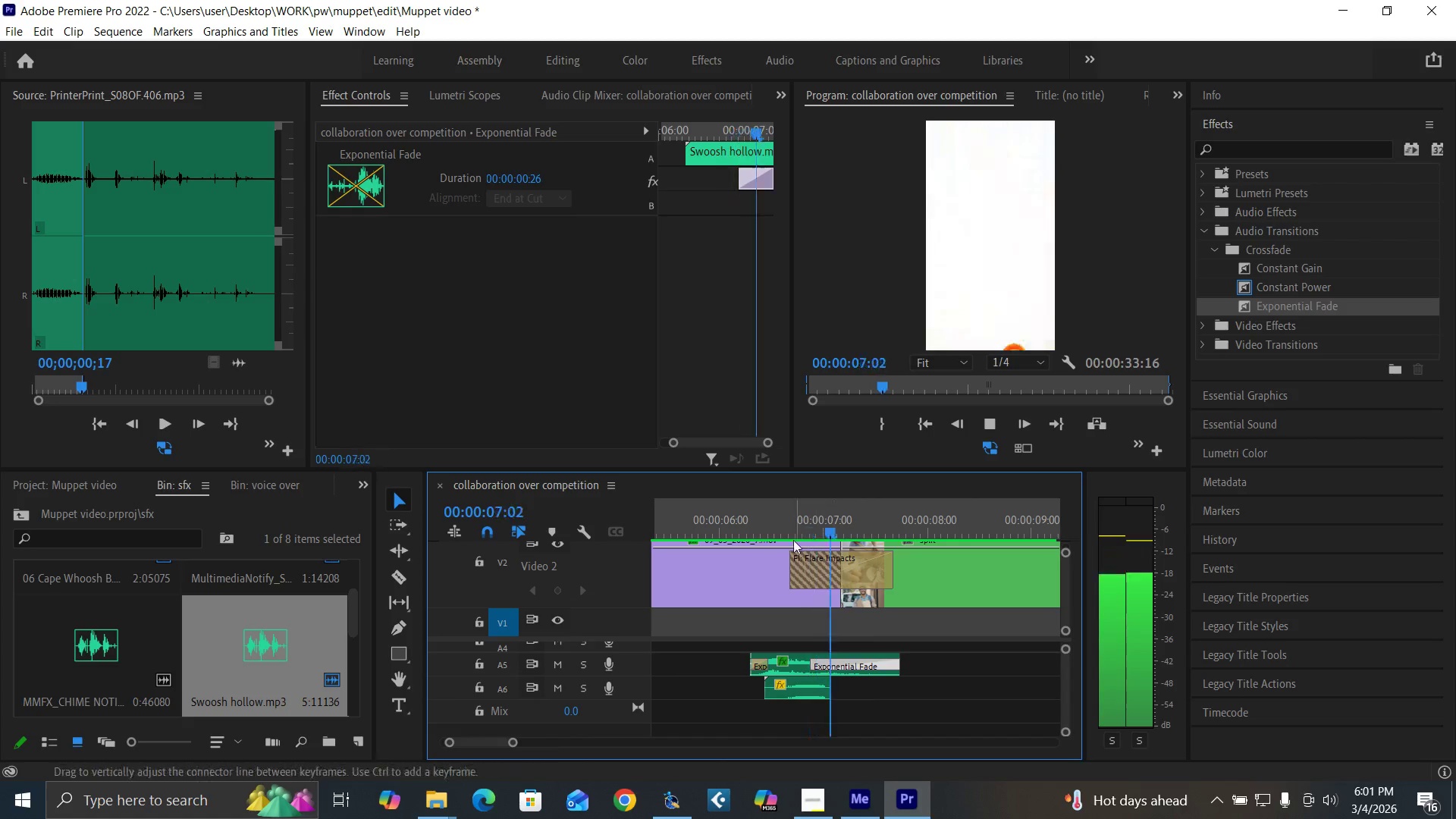 
key(Space)
 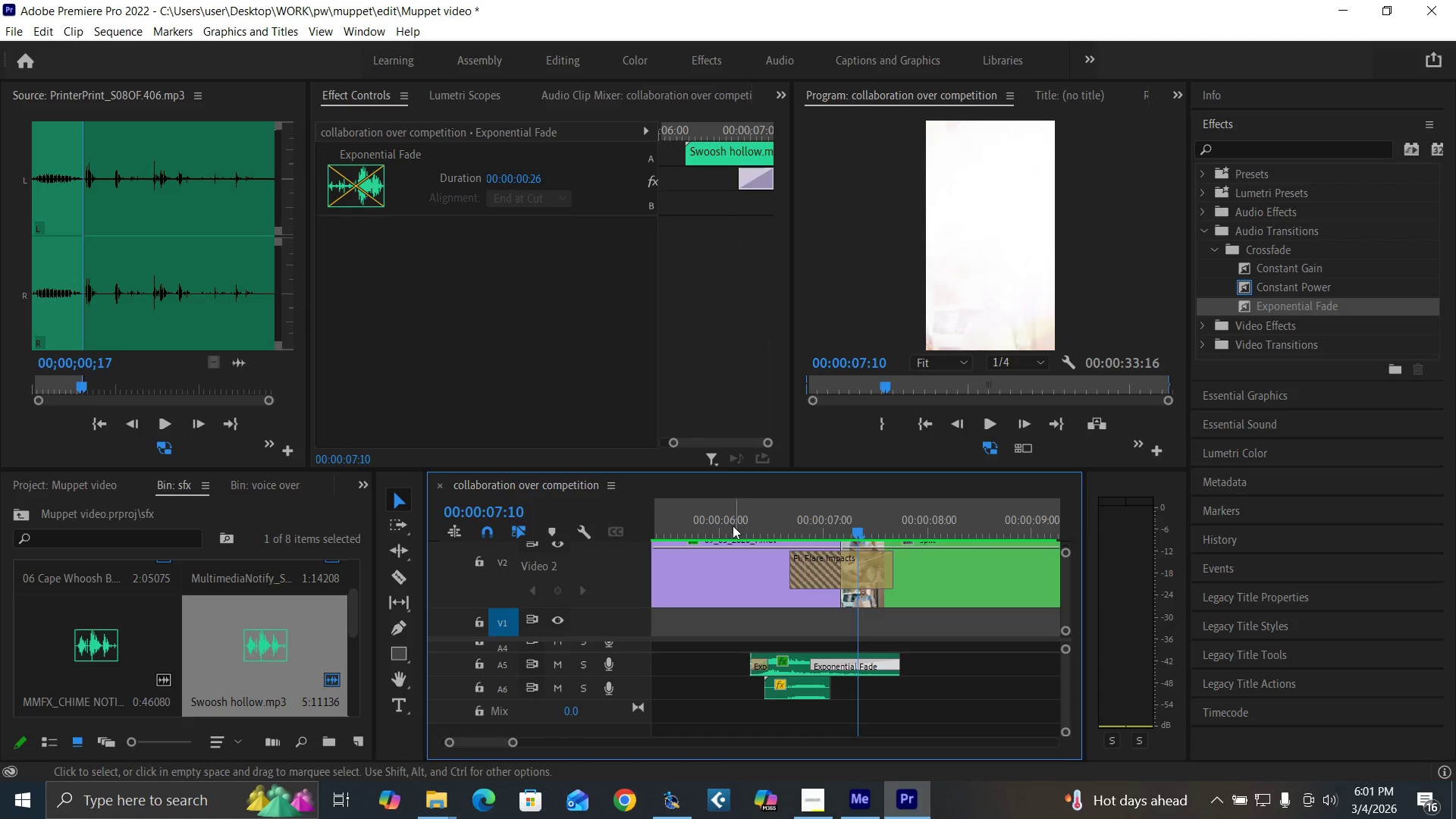 
left_click([732, 523])
 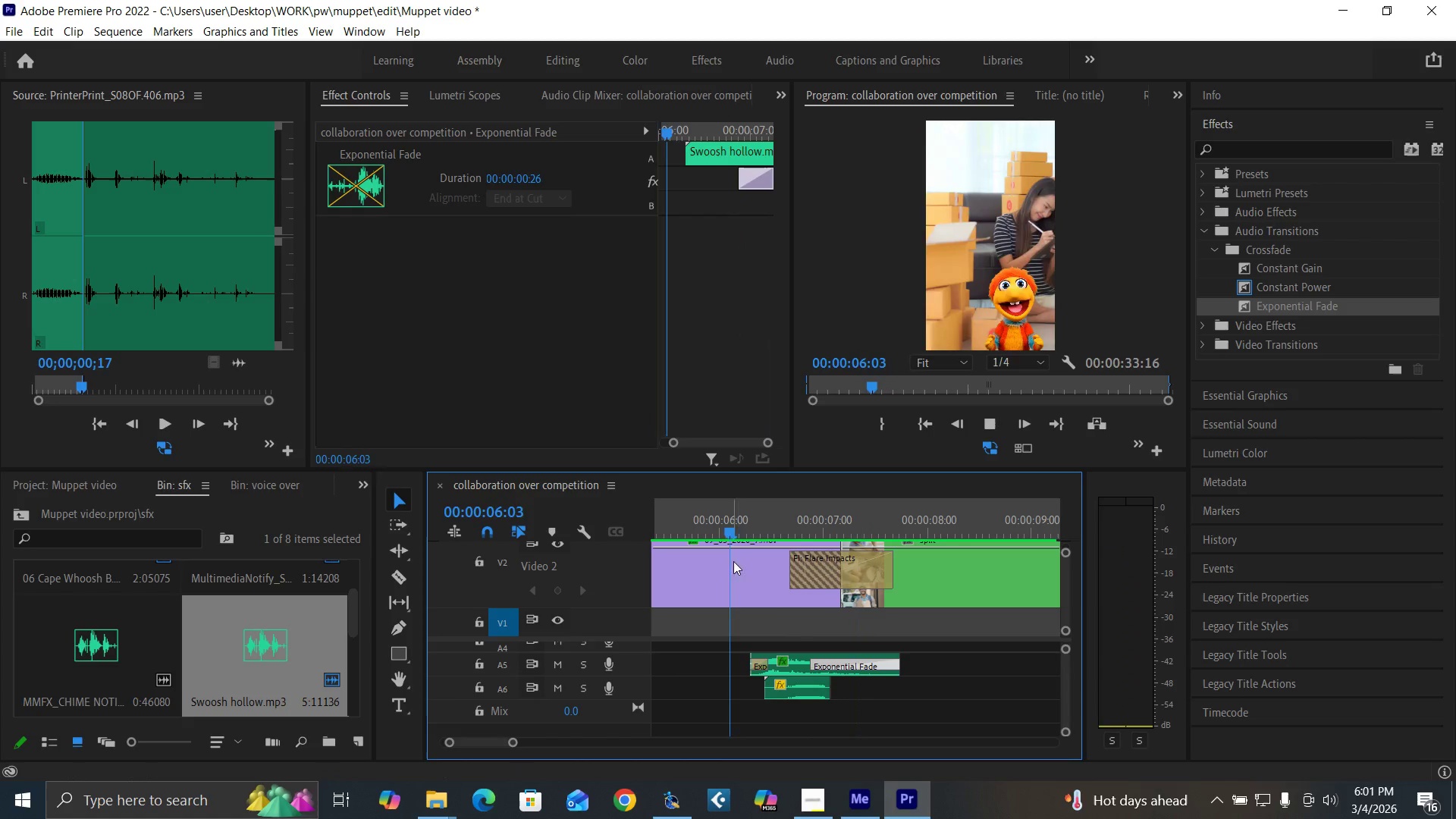 
key(Space)
 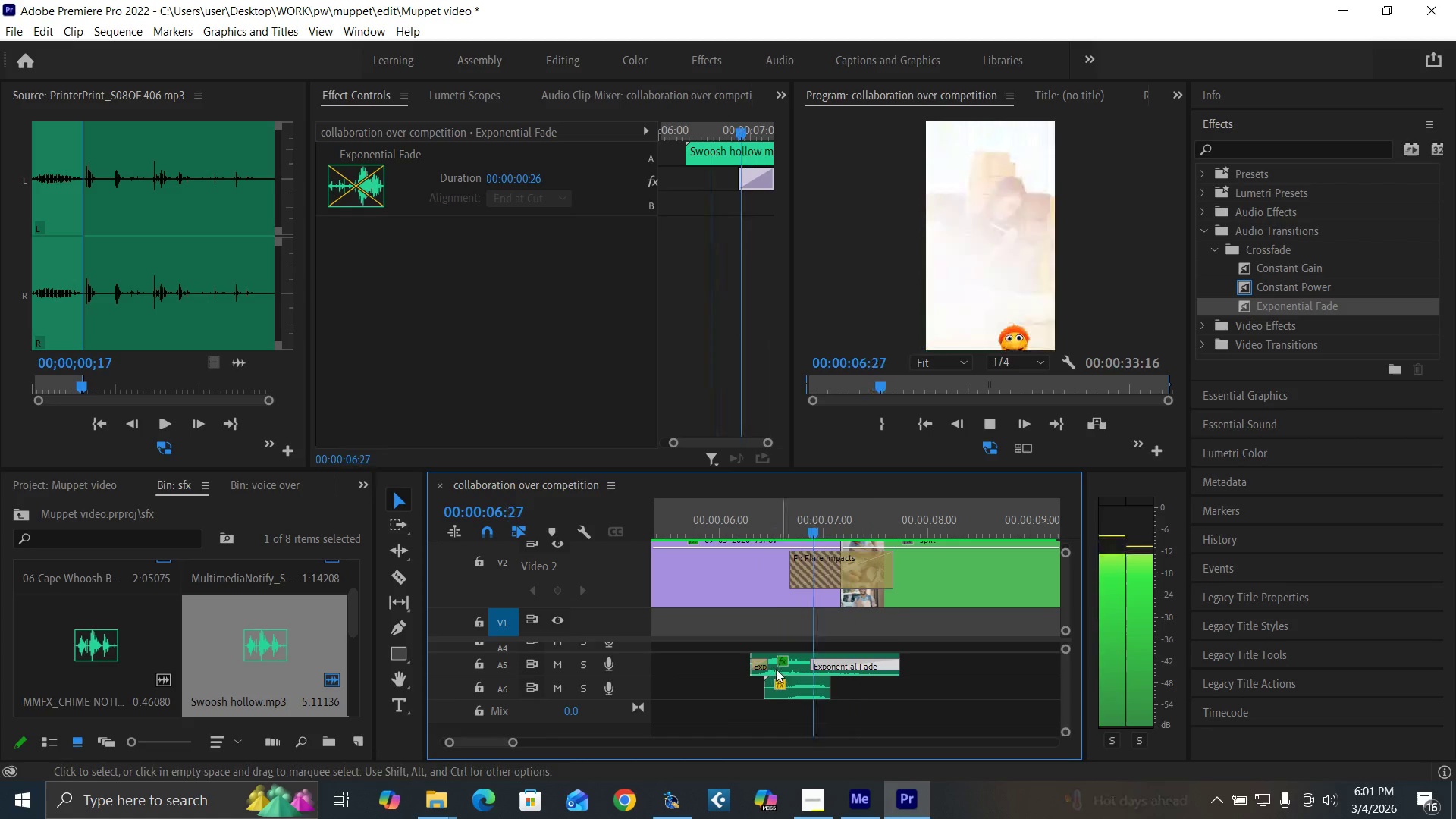 
key(Space)
 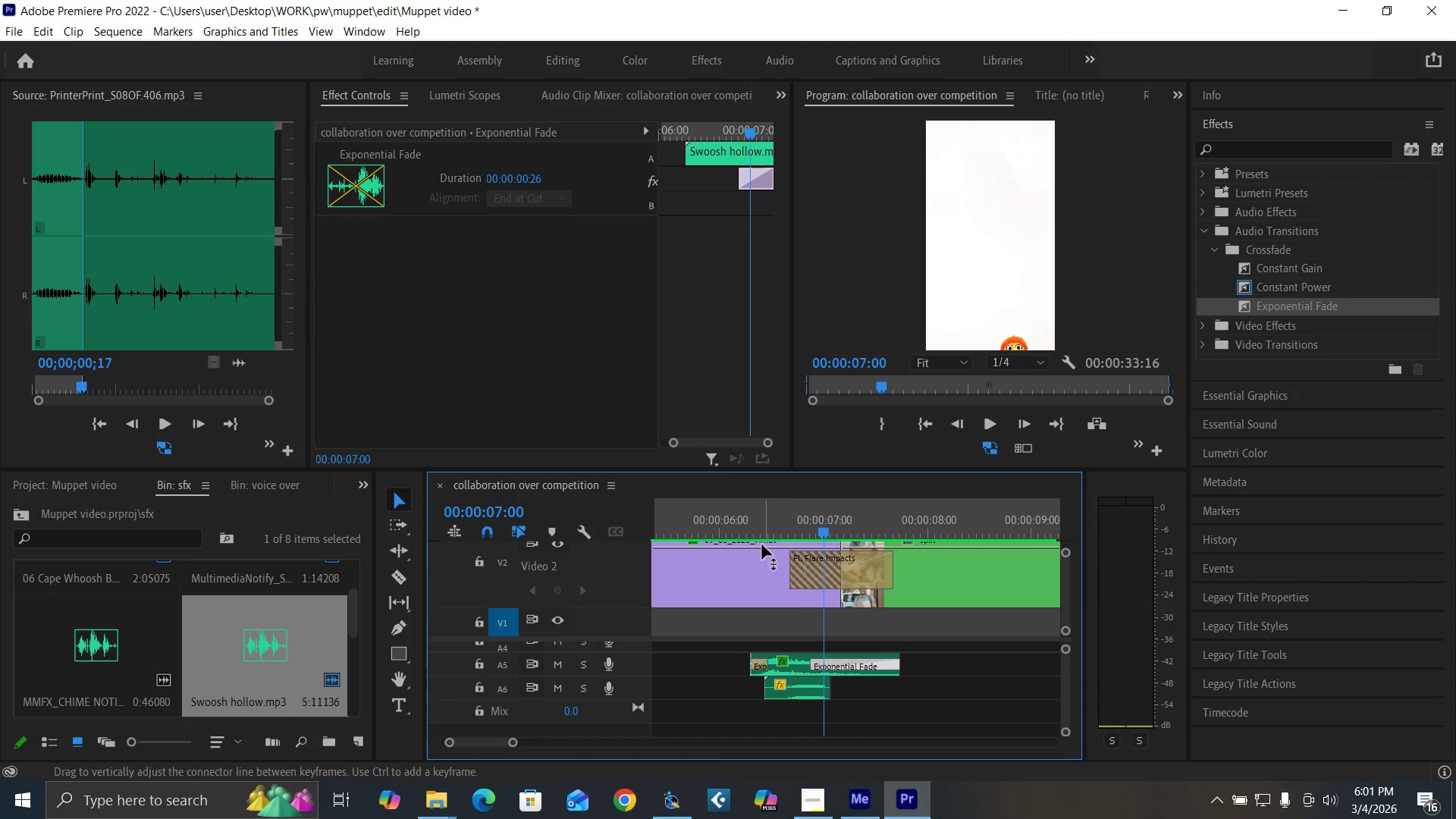 
left_click([760, 531])
 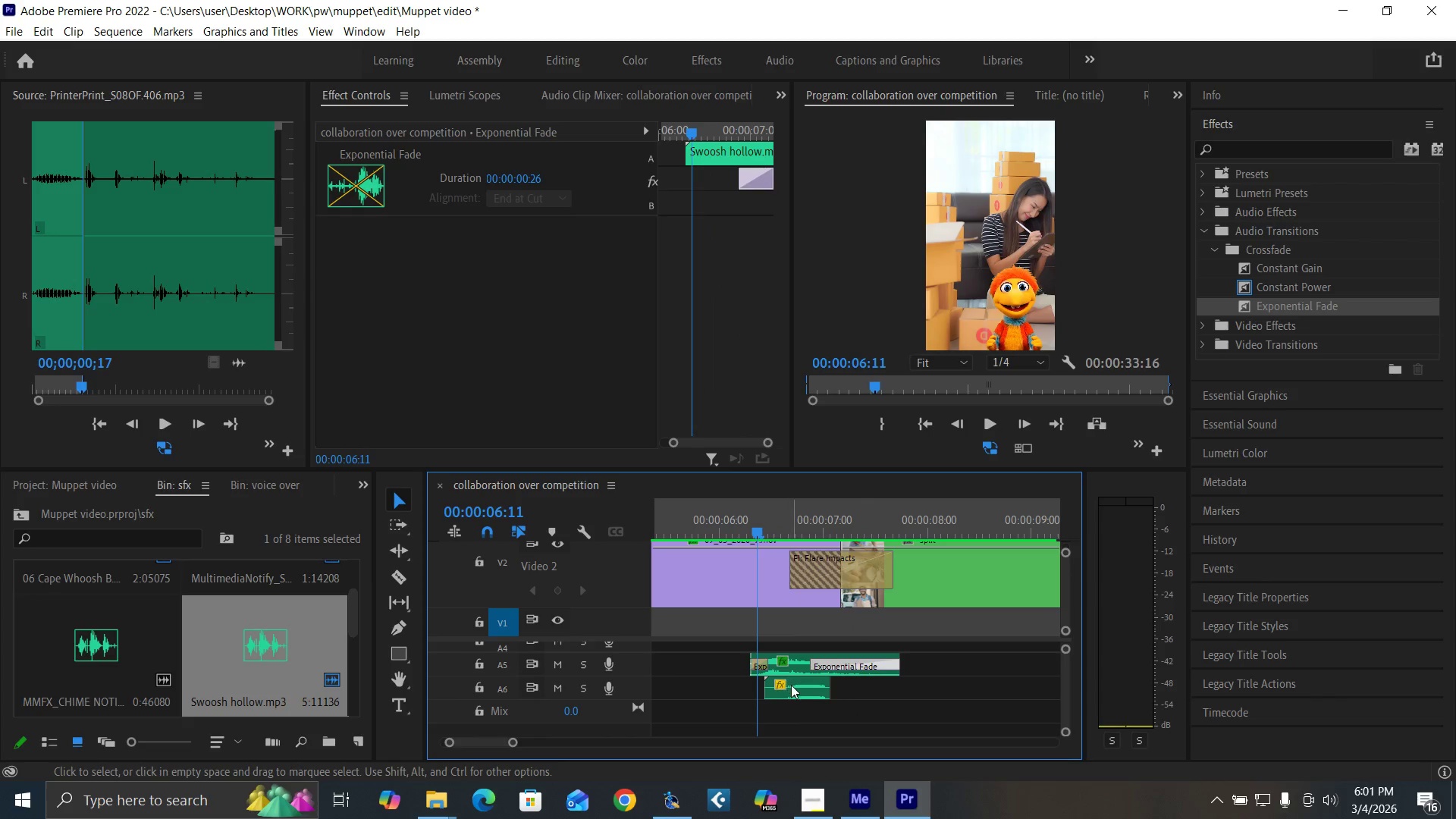 
left_click_drag(start_coordinate=[791, 685], to_coordinate=[786, 688])
 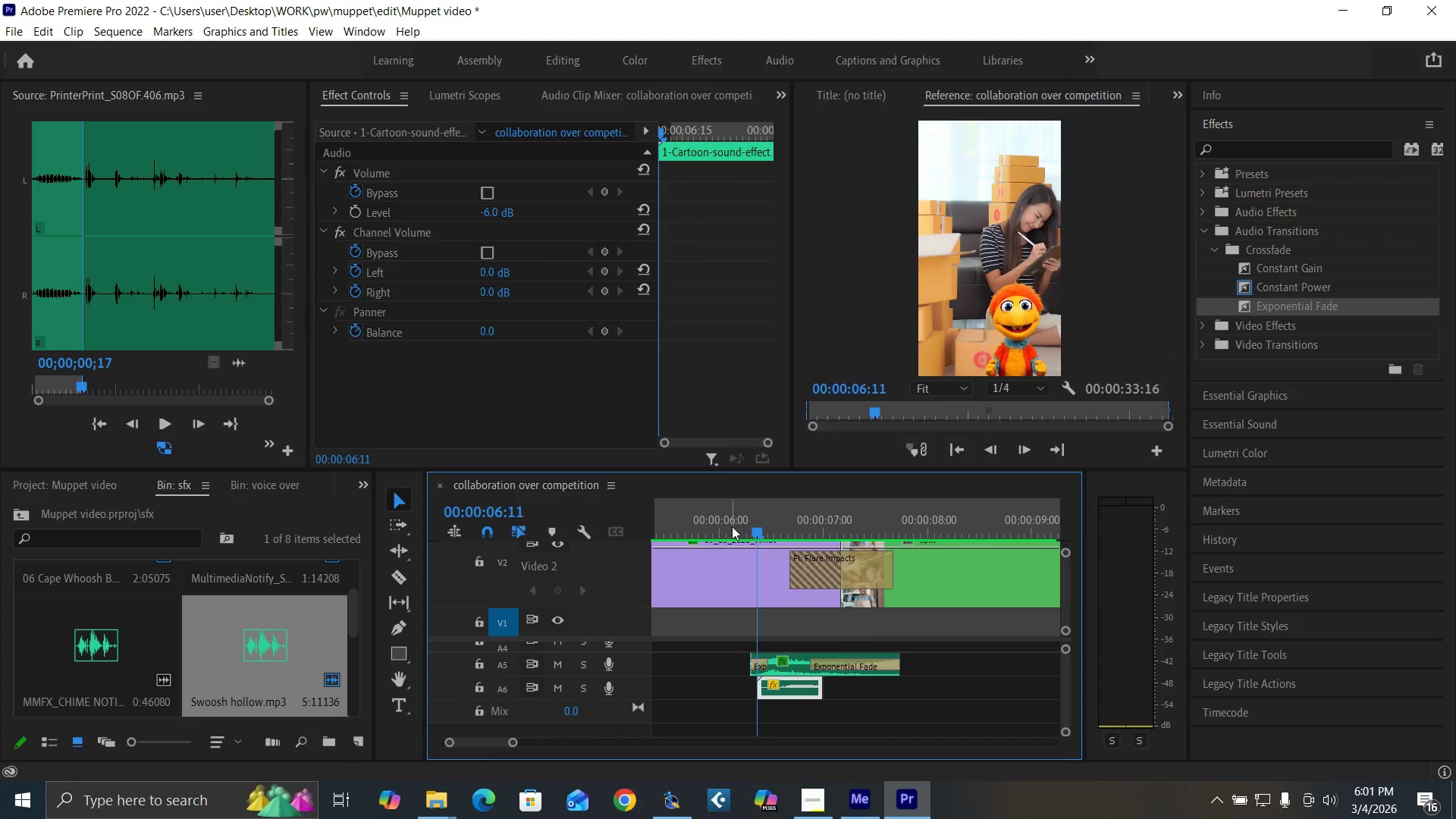 
left_click([732, 526])
 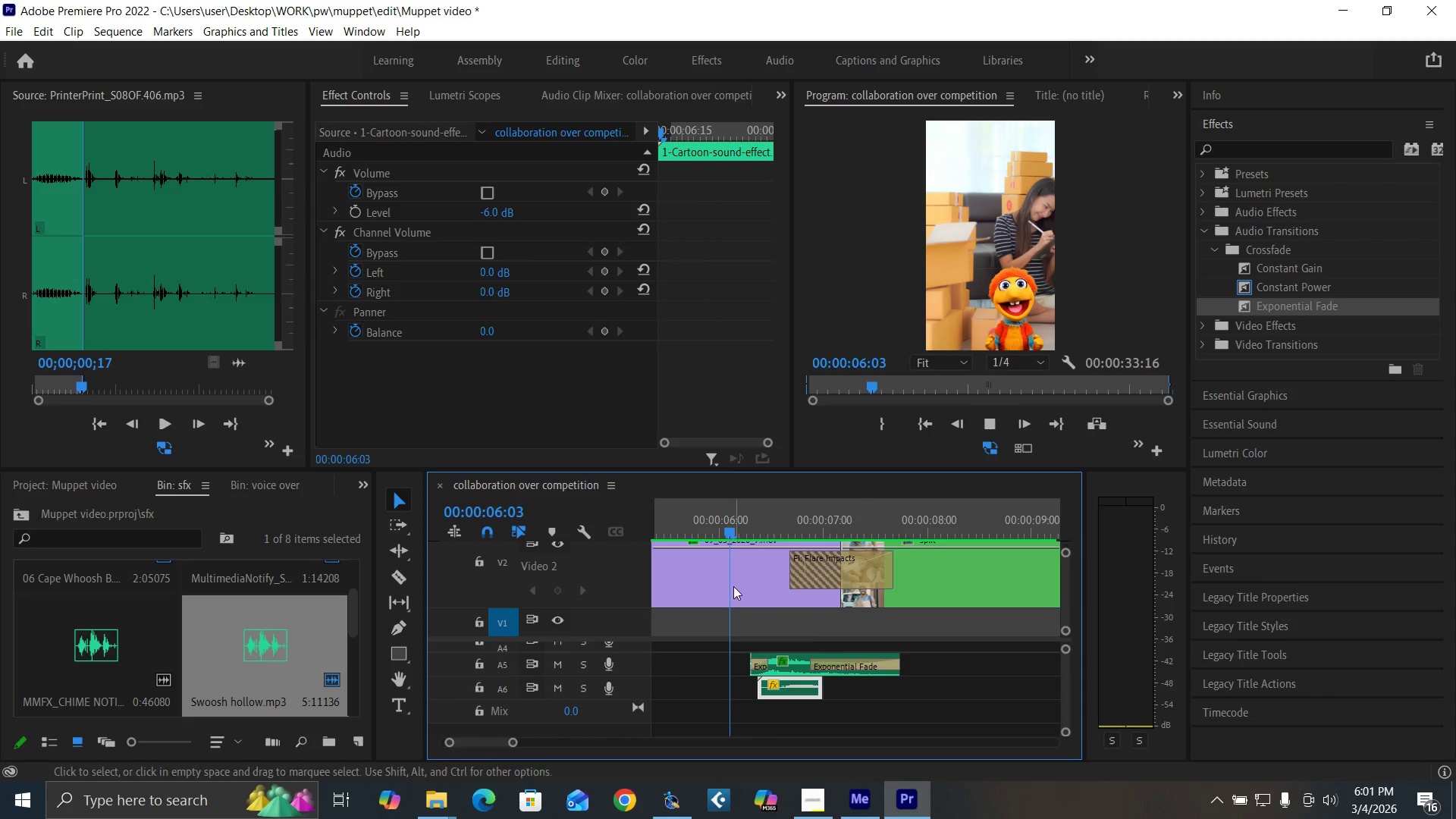 
key(Space)
 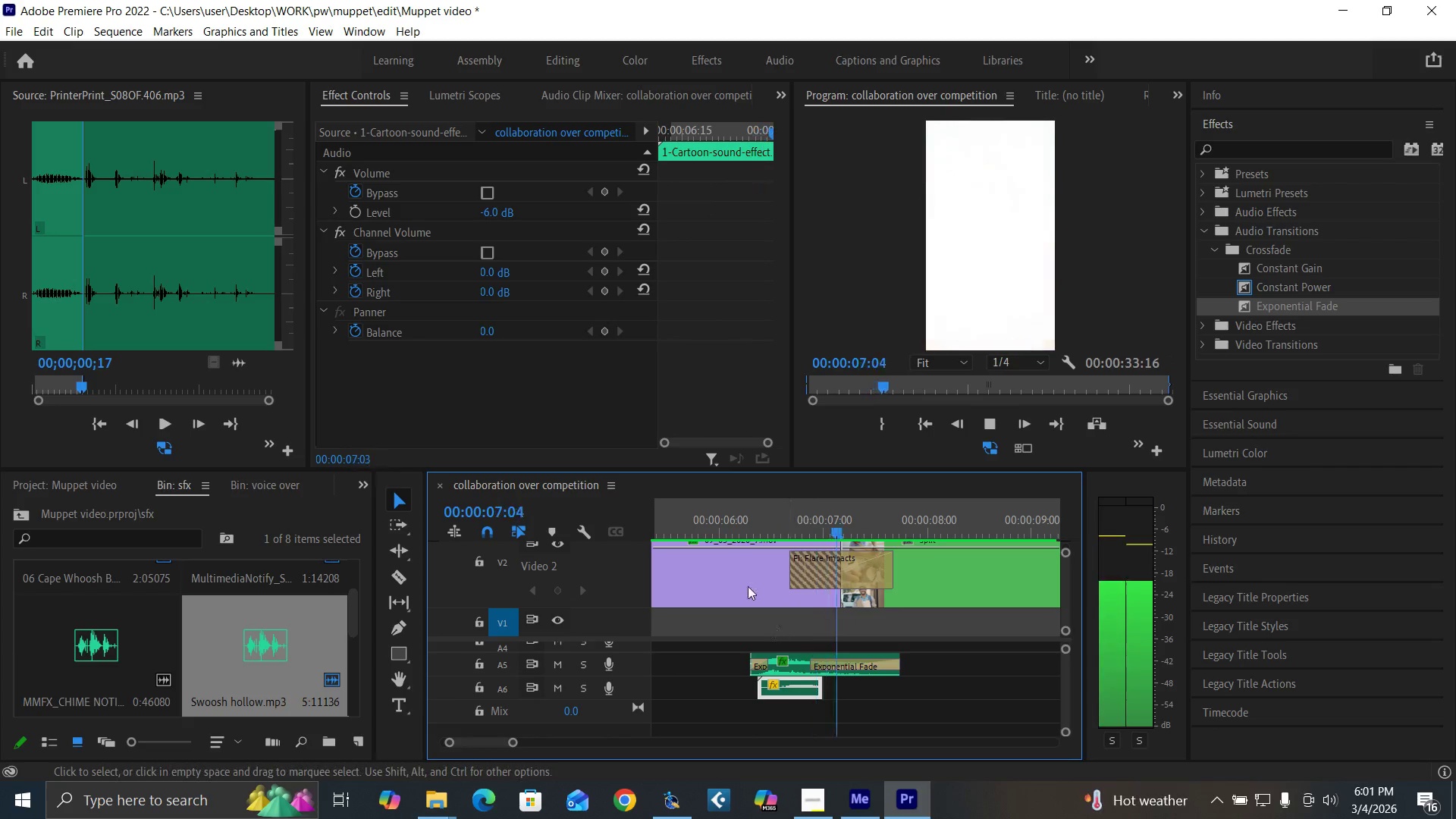 
key(Space)
 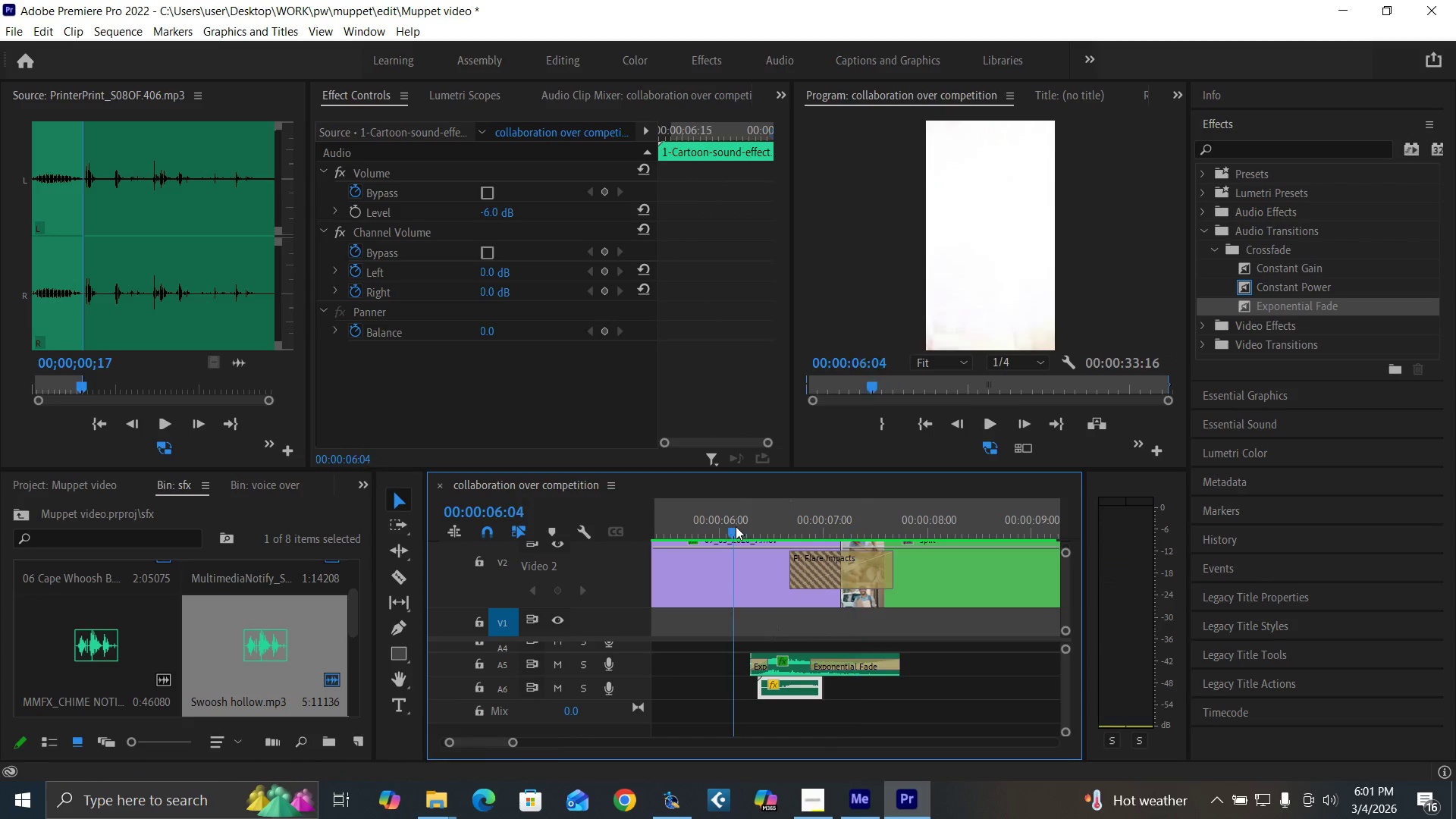 
left_click([736, 526])
 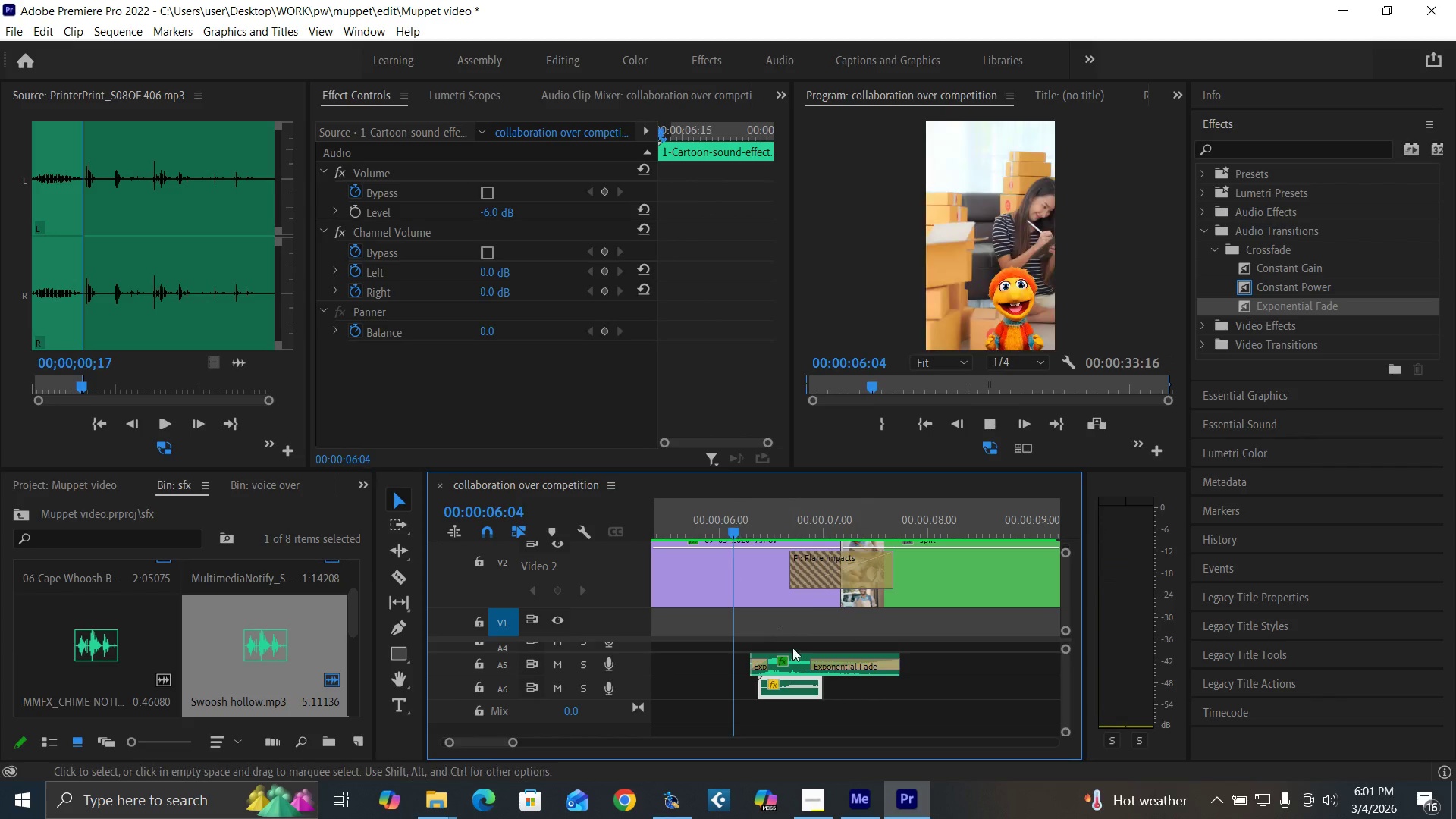 
key(Space)
 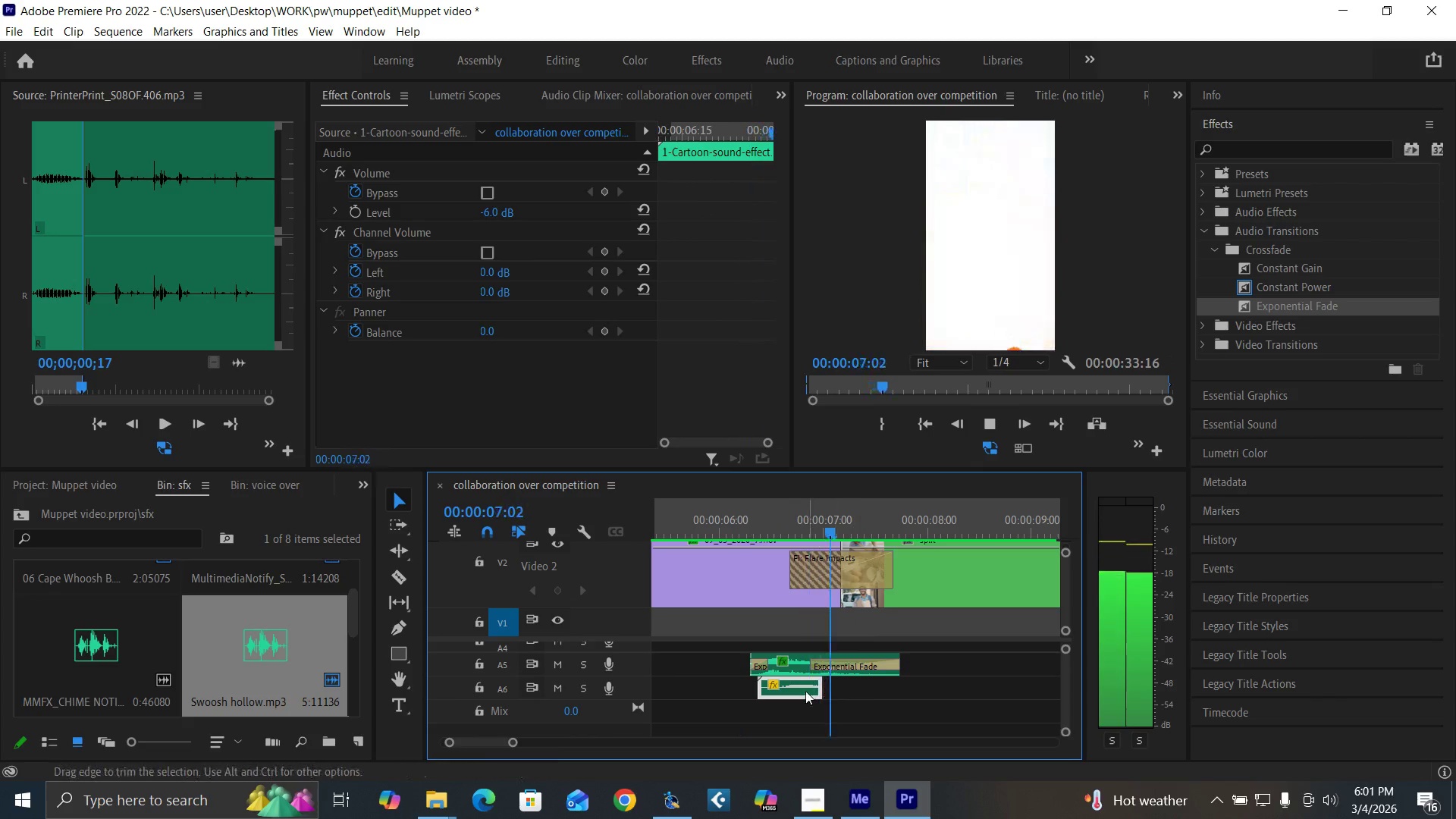 
key(Space)
 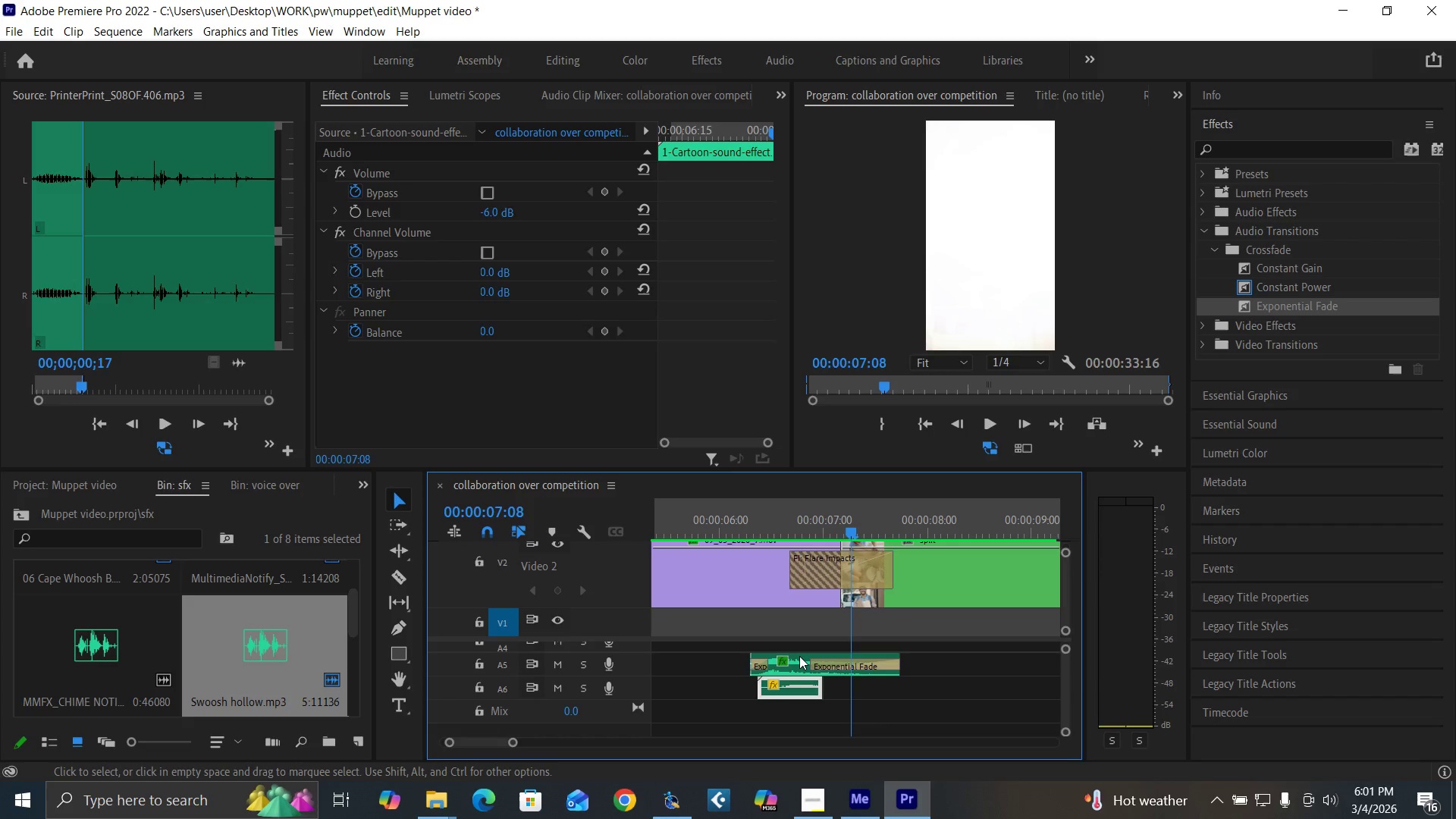 
left_click([799, 656])
 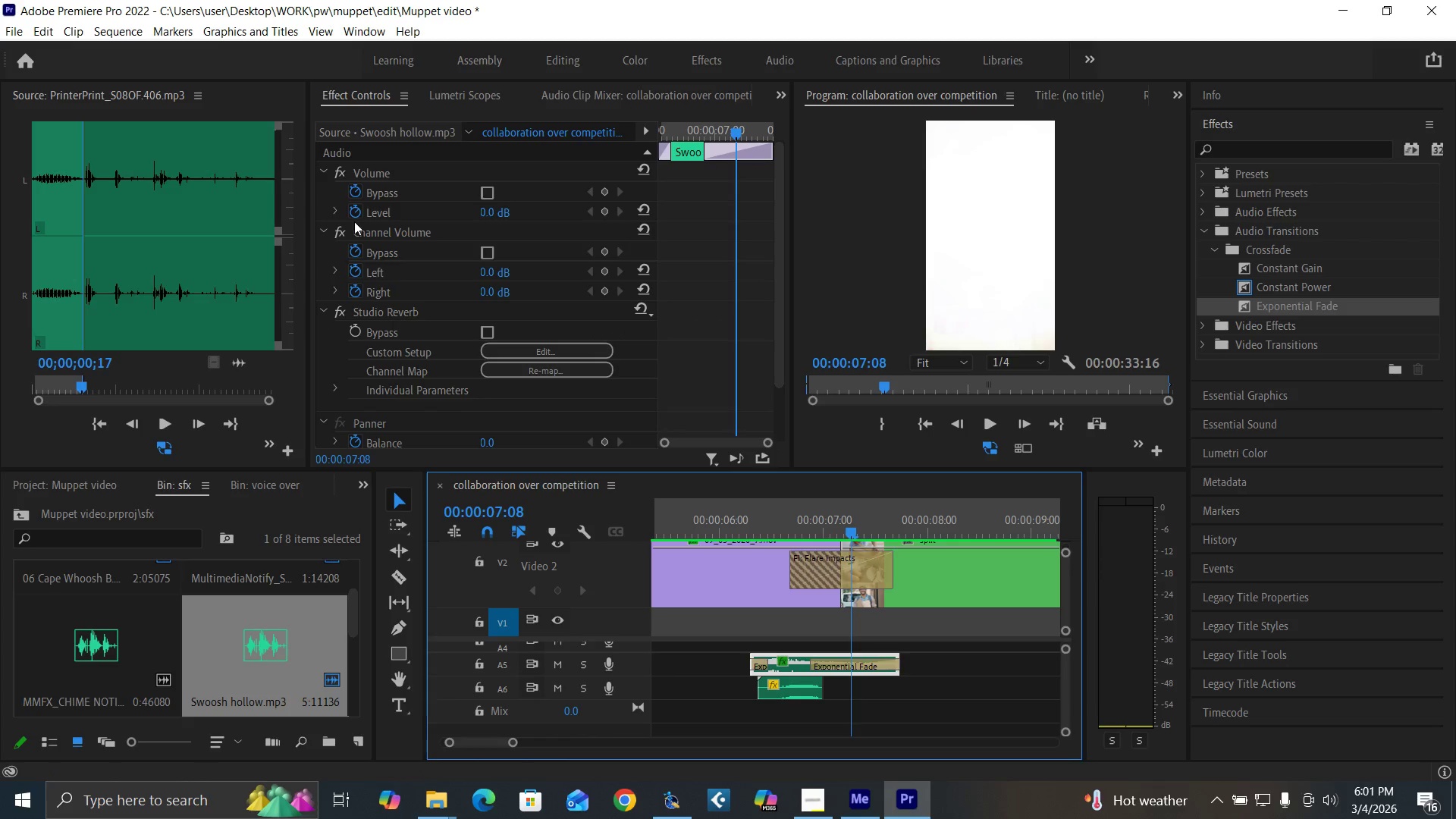 
left_click([362, 209])
 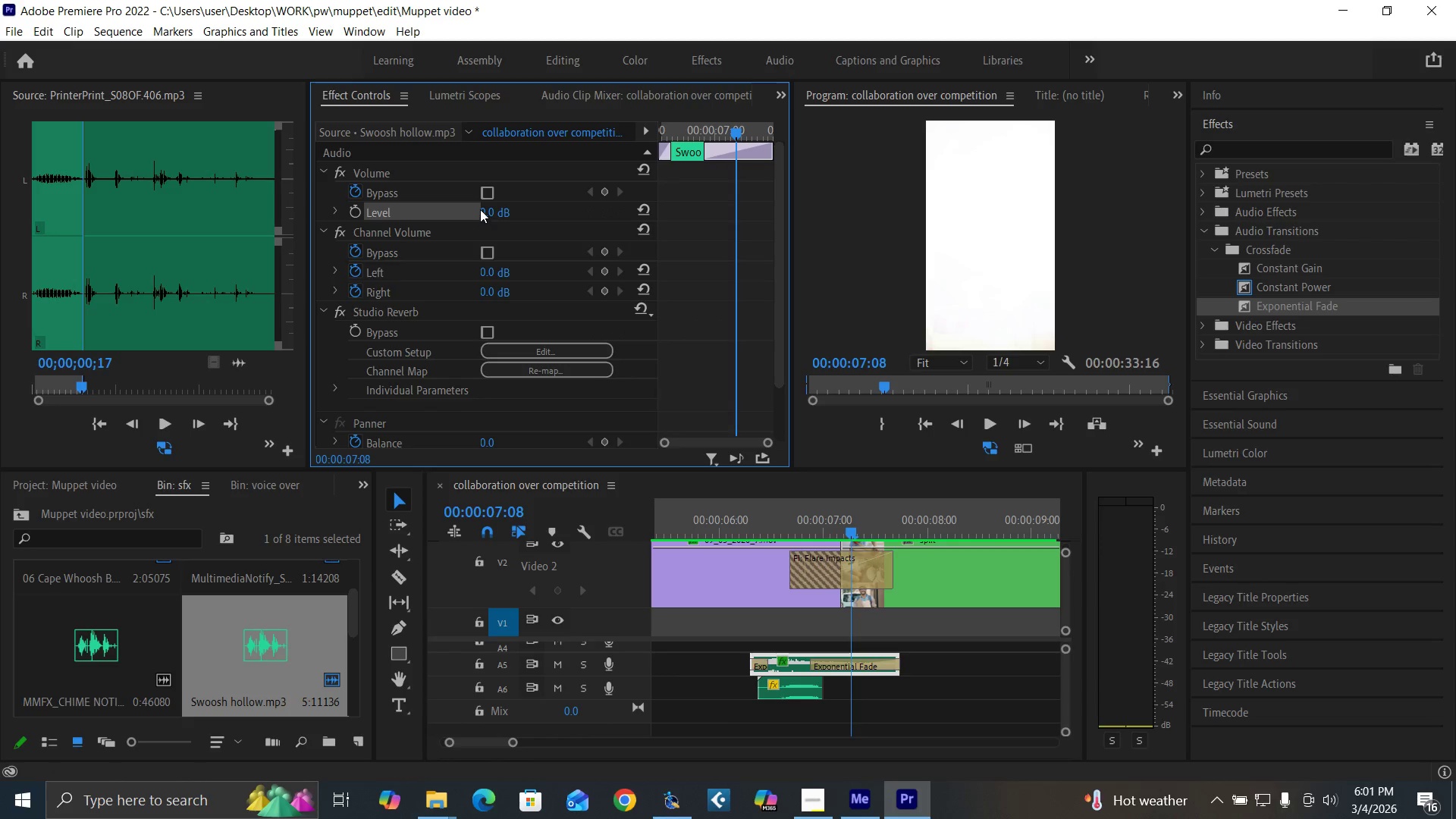 
left_click([481, 209])
 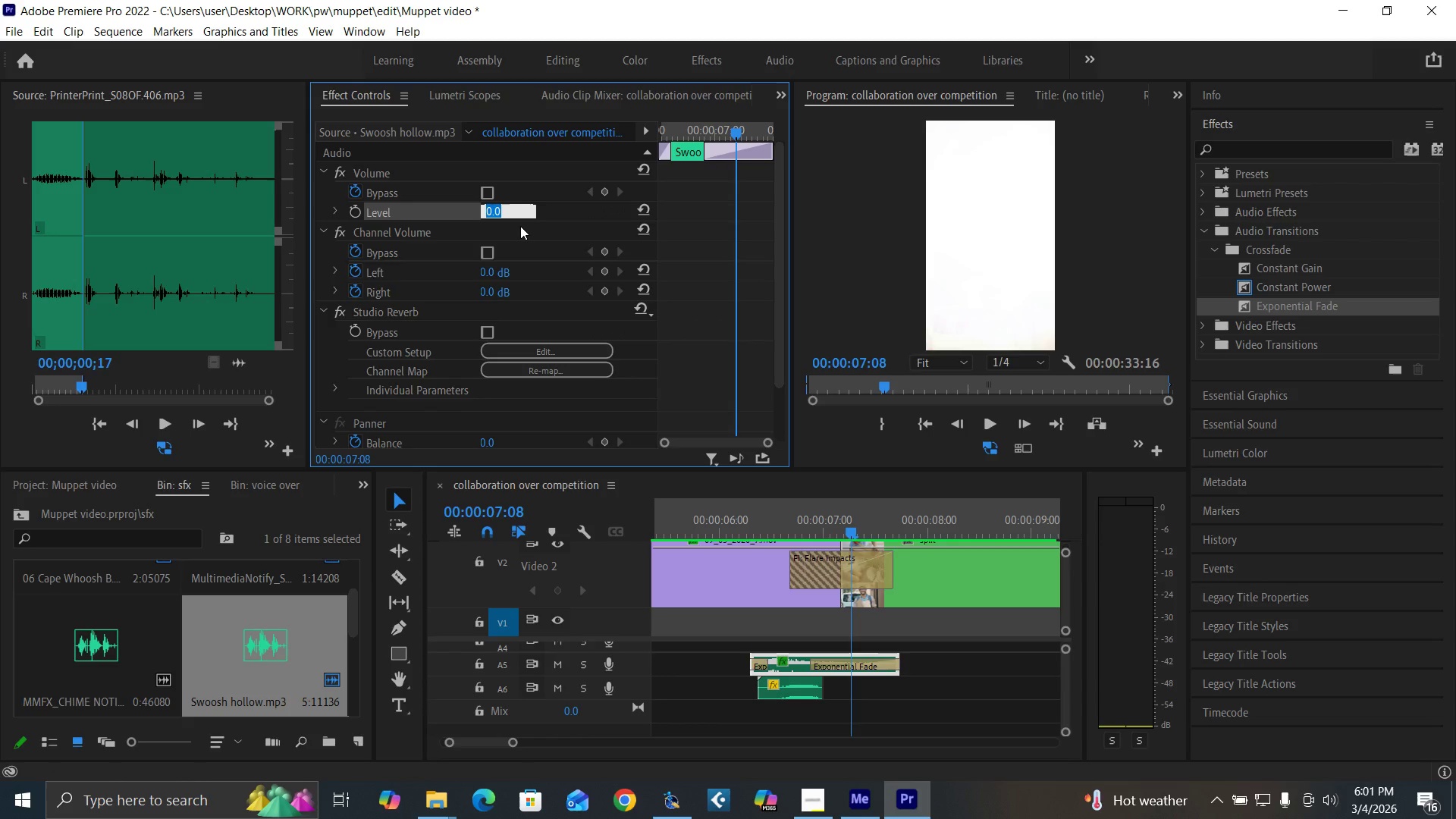 
key(Minus)
 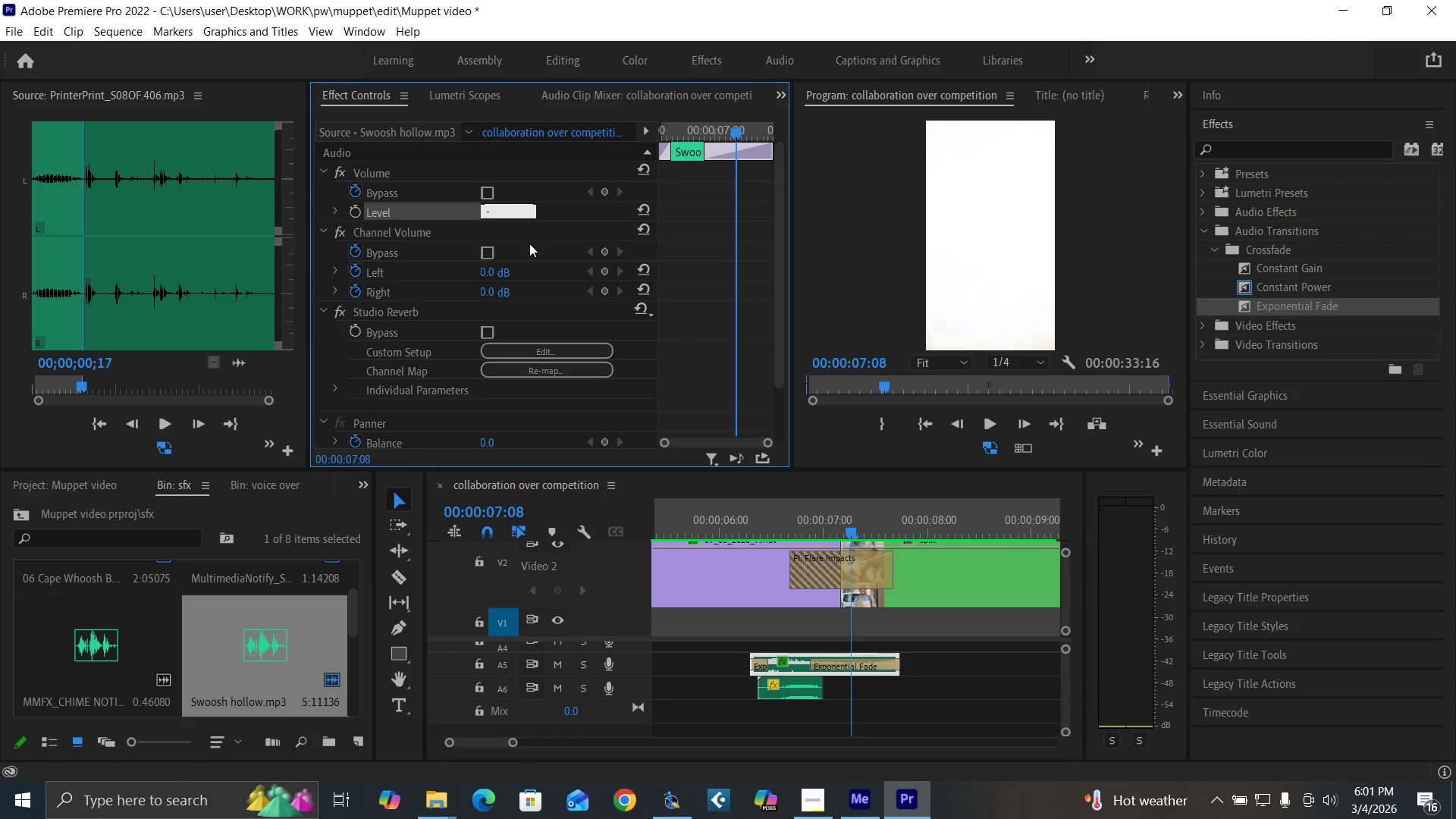 
key(8)
 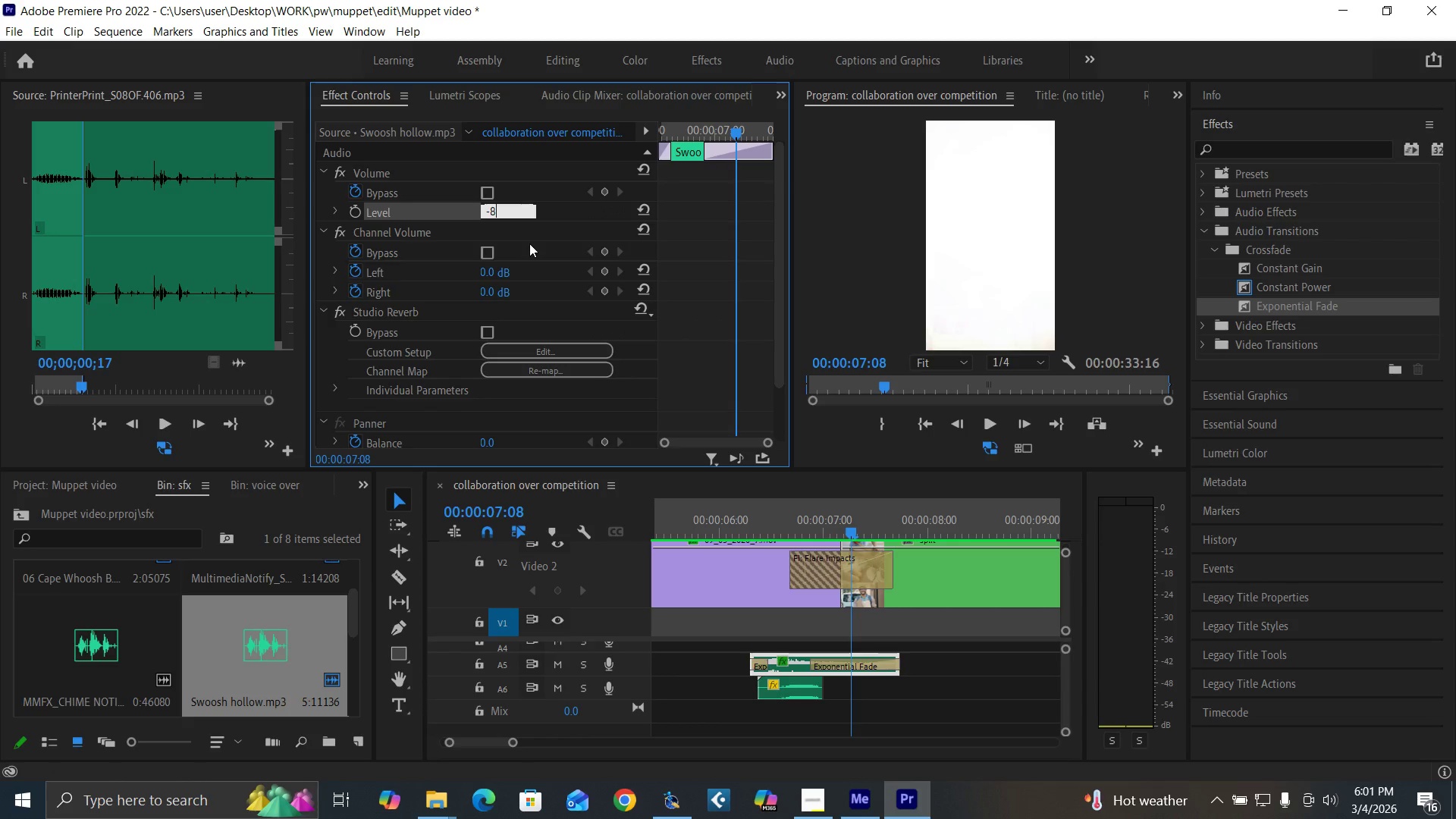 
key(Enter)
 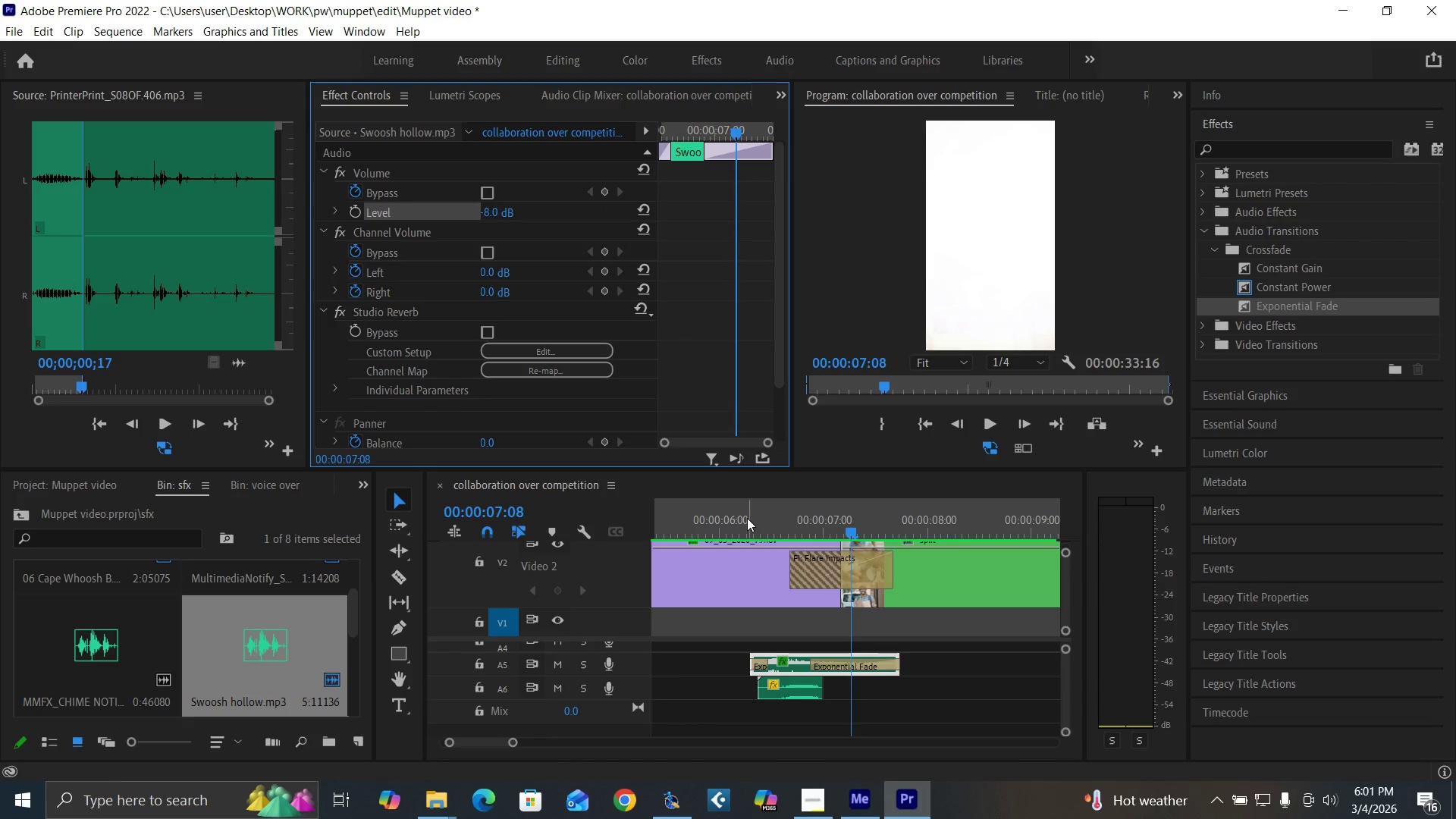 
left_click([745, 518])
 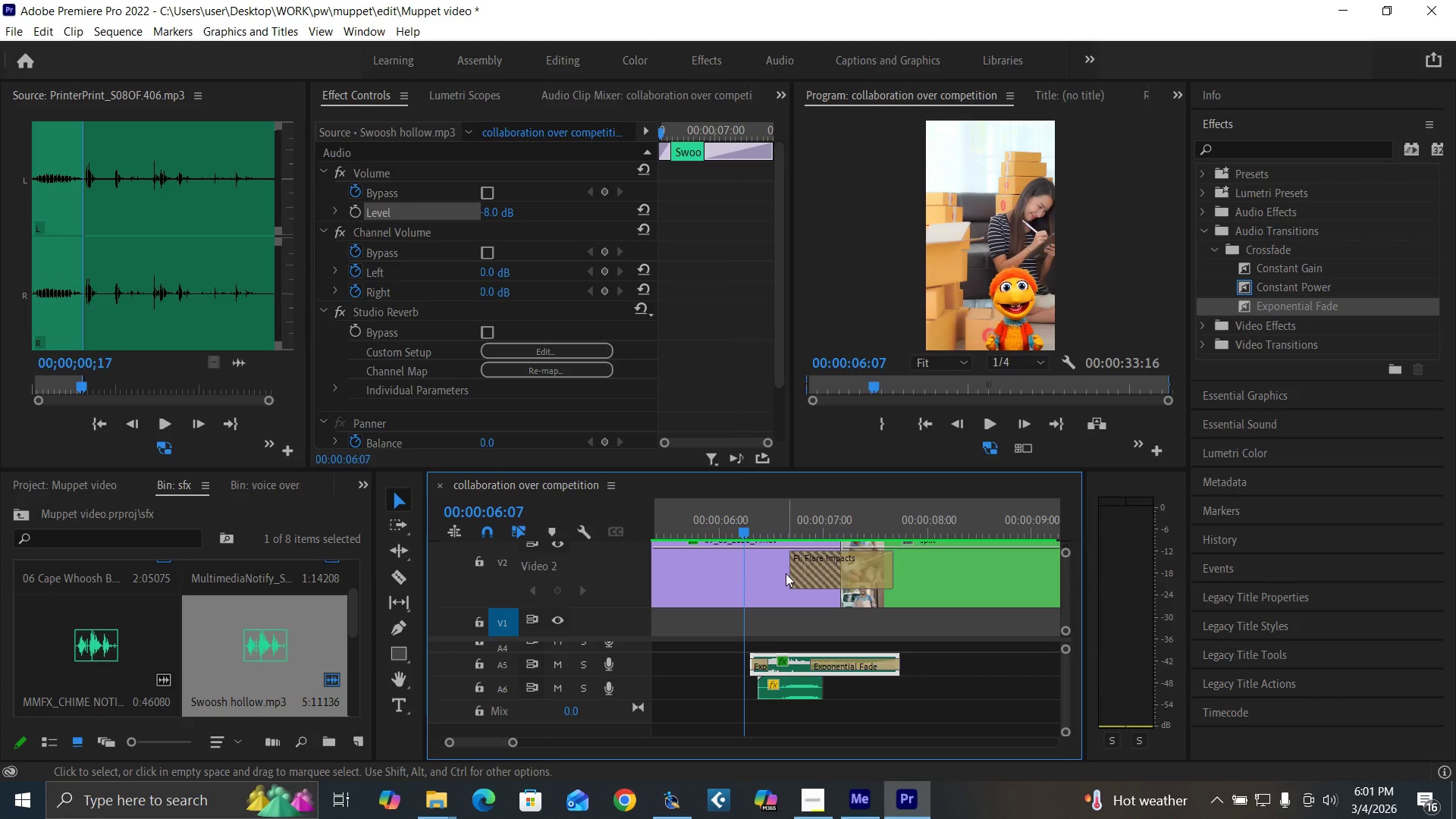 
key(Space)
 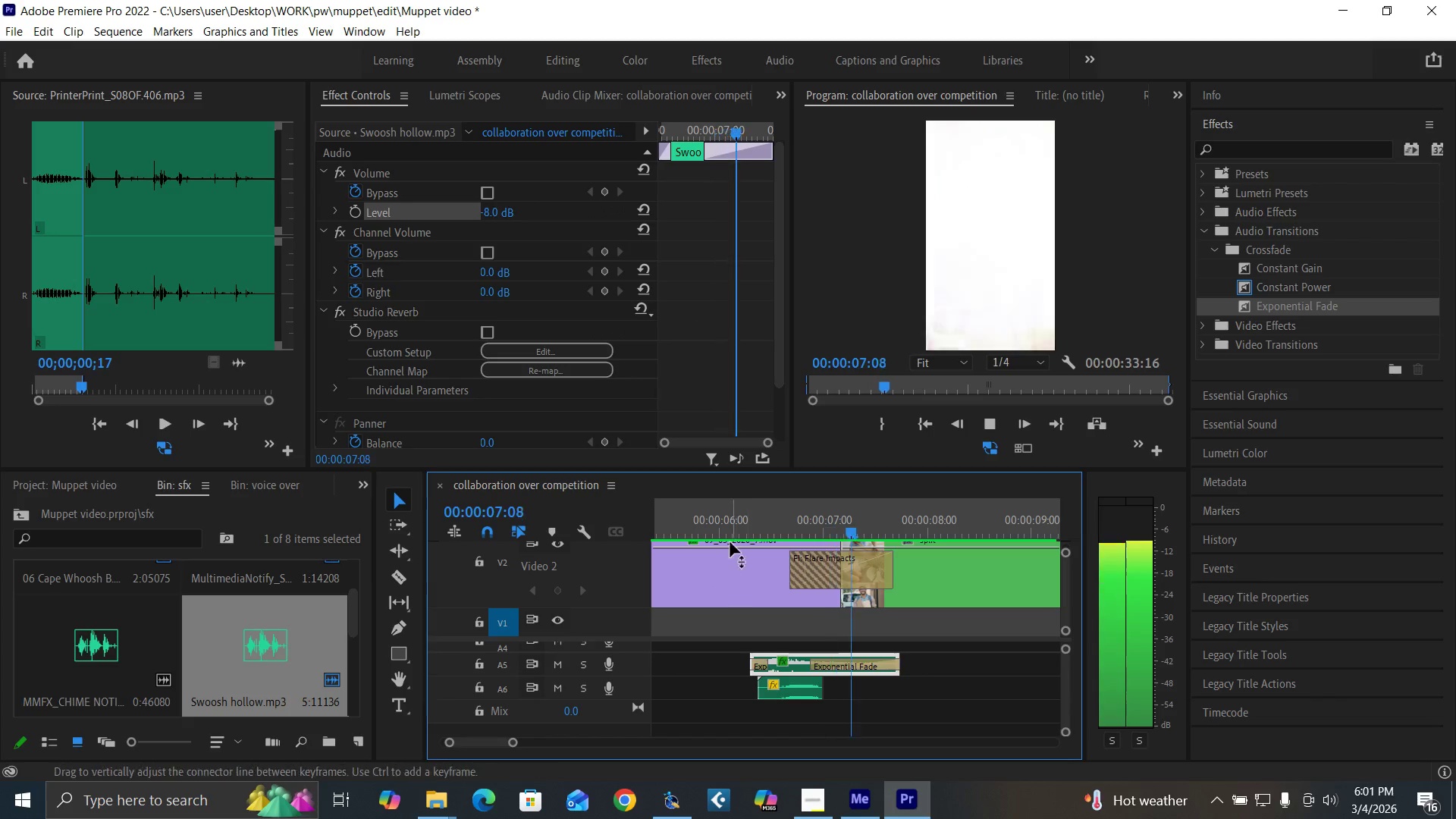 
left_click([726, 526])
 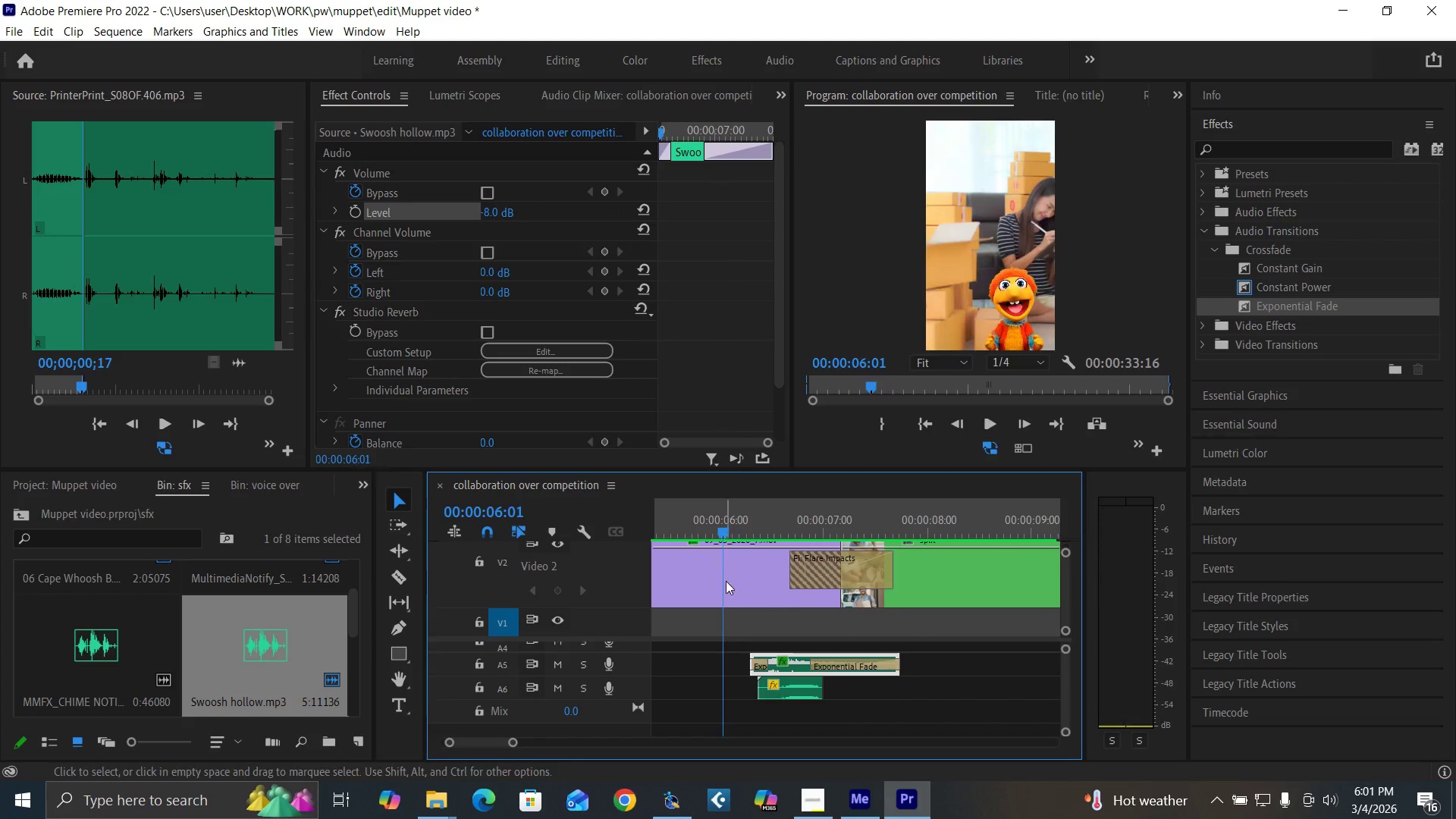 
key(Space)
 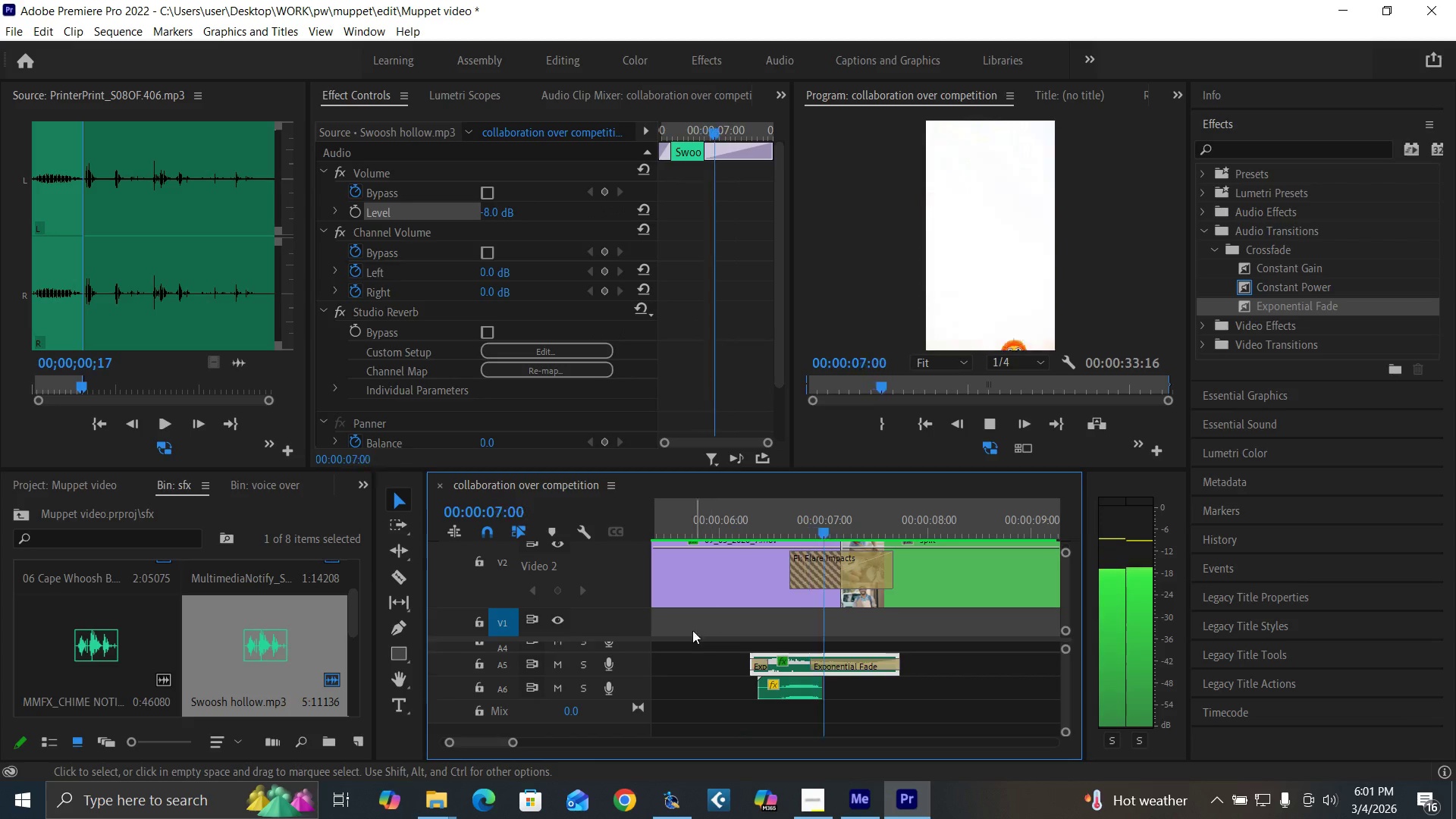 
key(Space)
 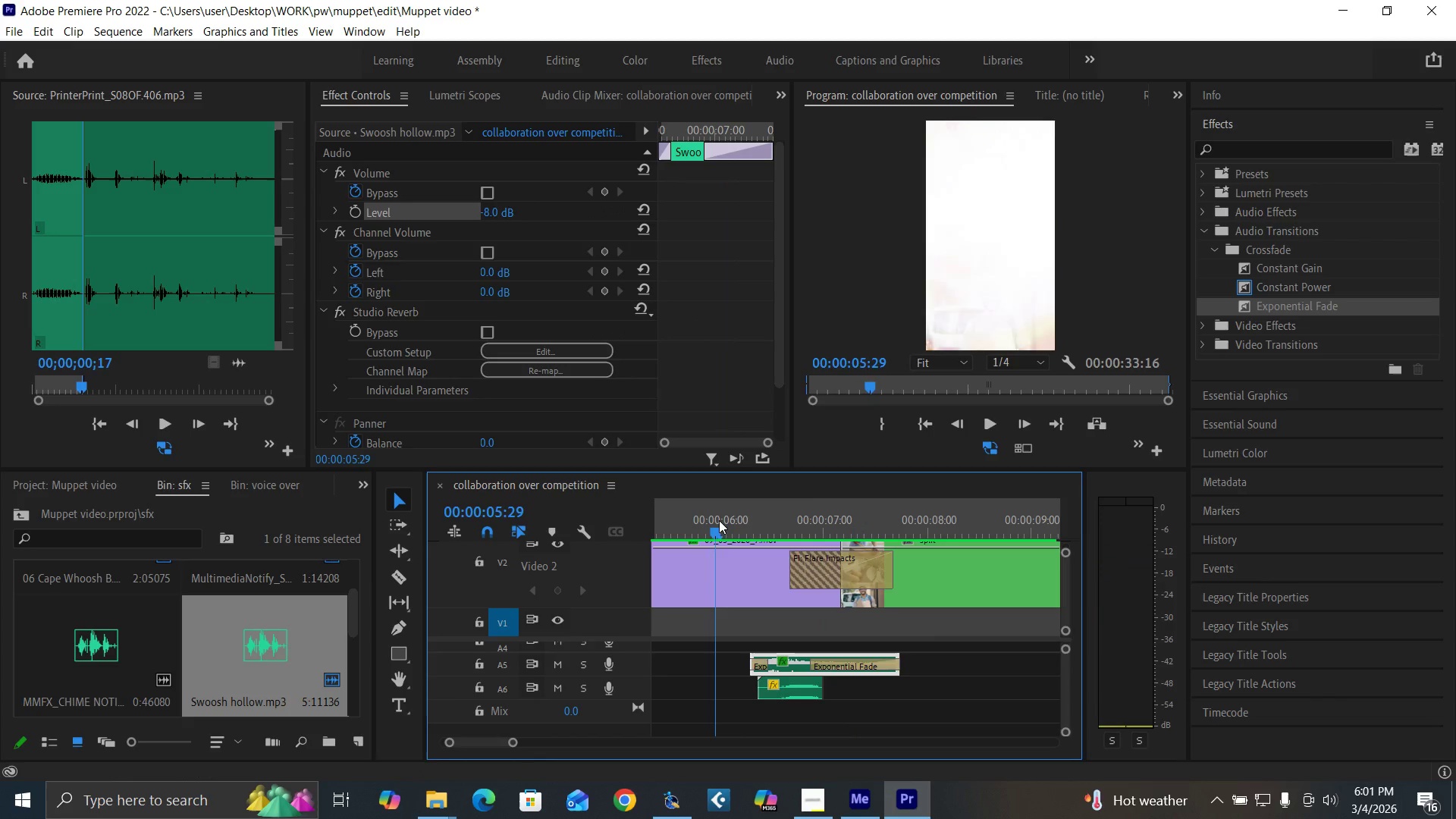 
left_click([719, 520])
 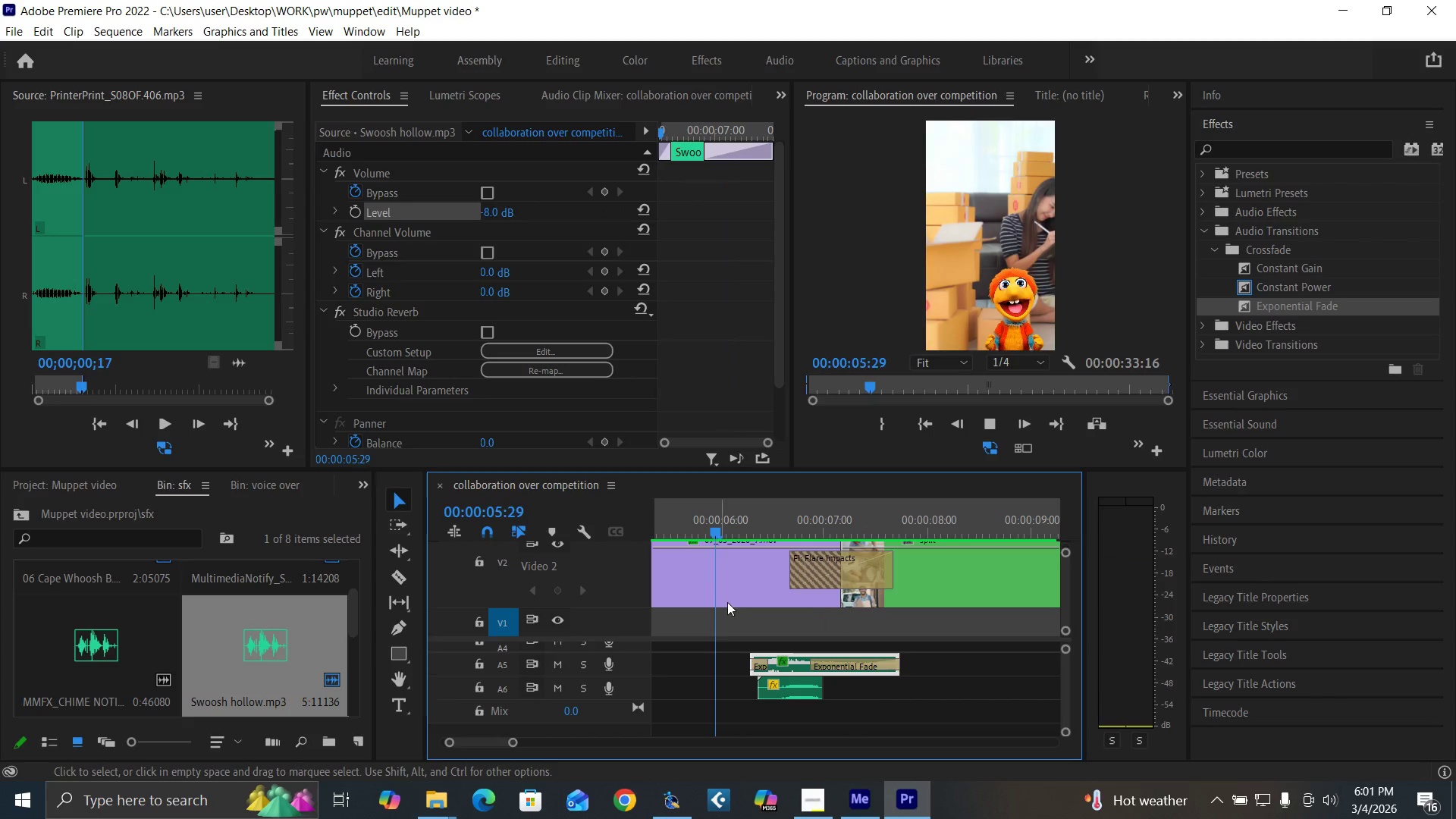 
key(Space)
 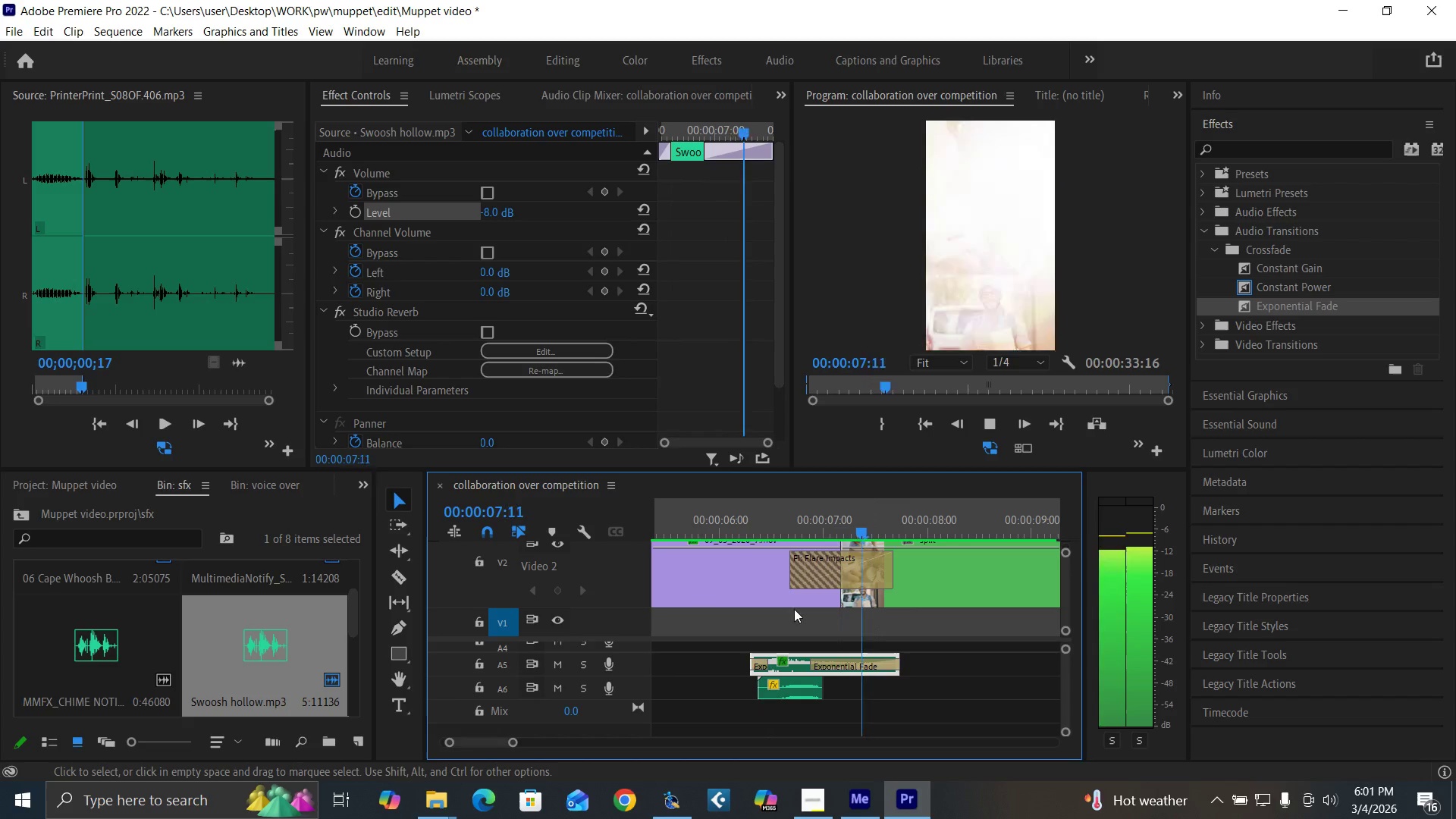 
key(Space)
 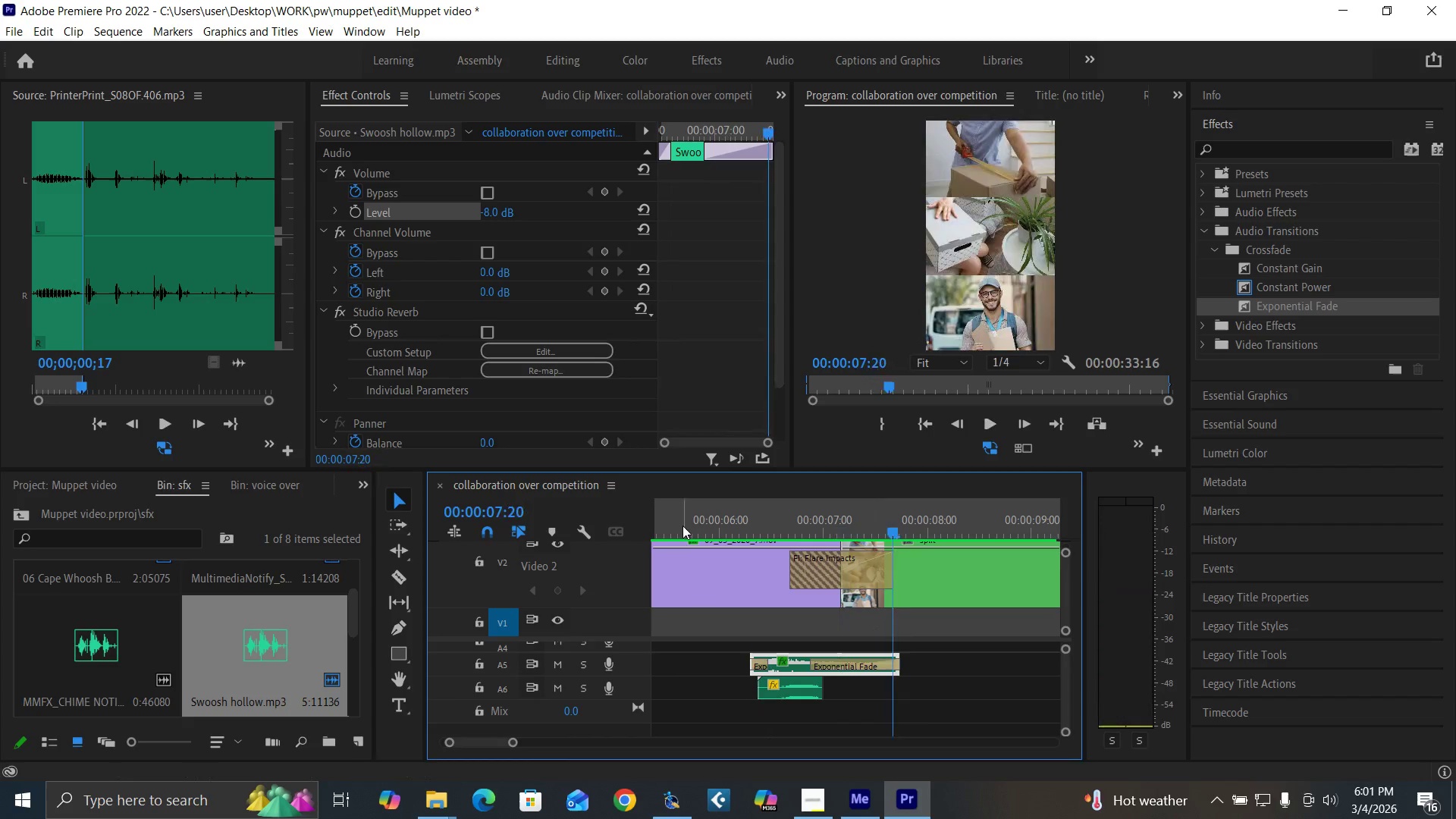 
left_click([682, 526])
 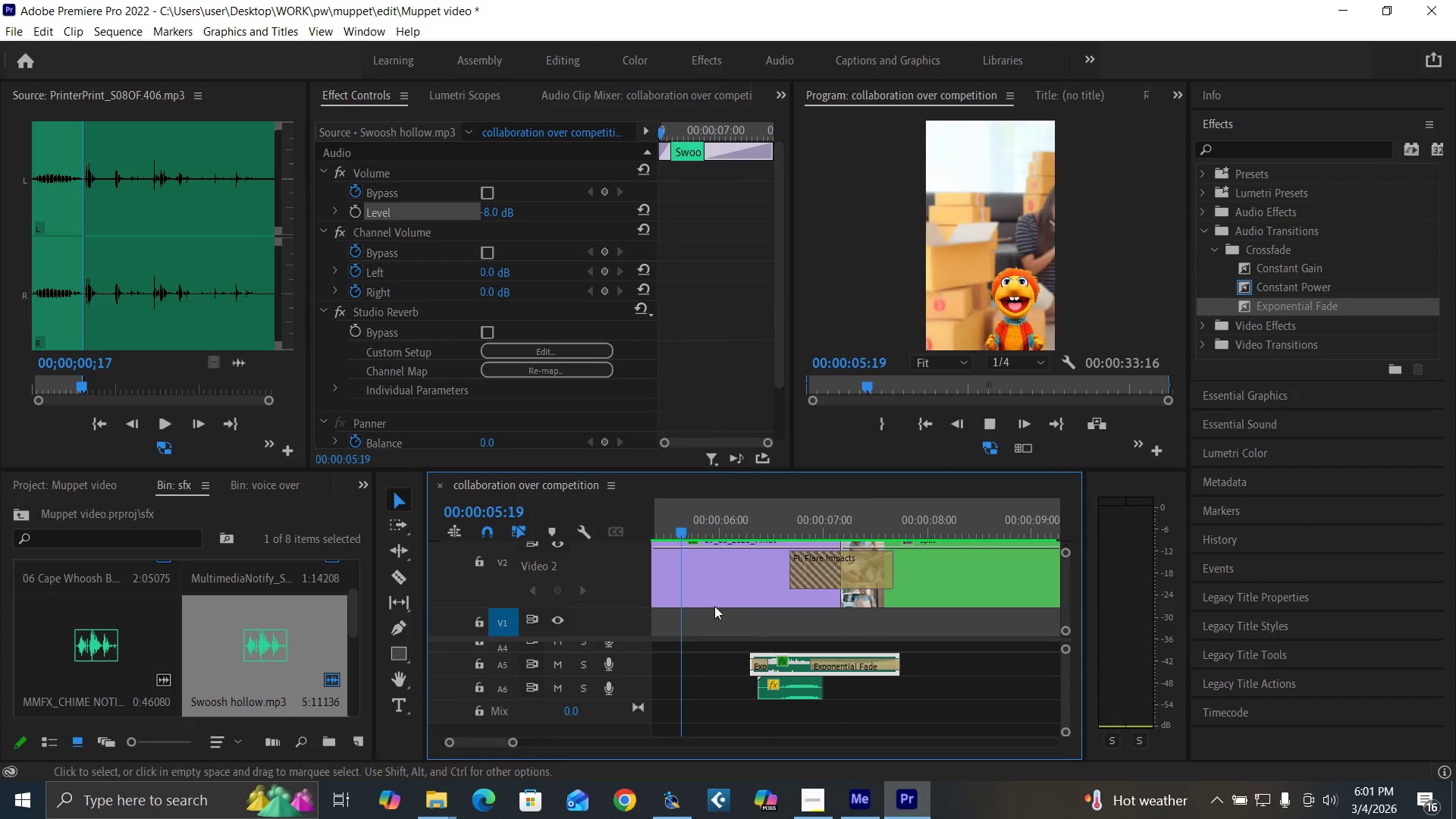 
key(Space)
 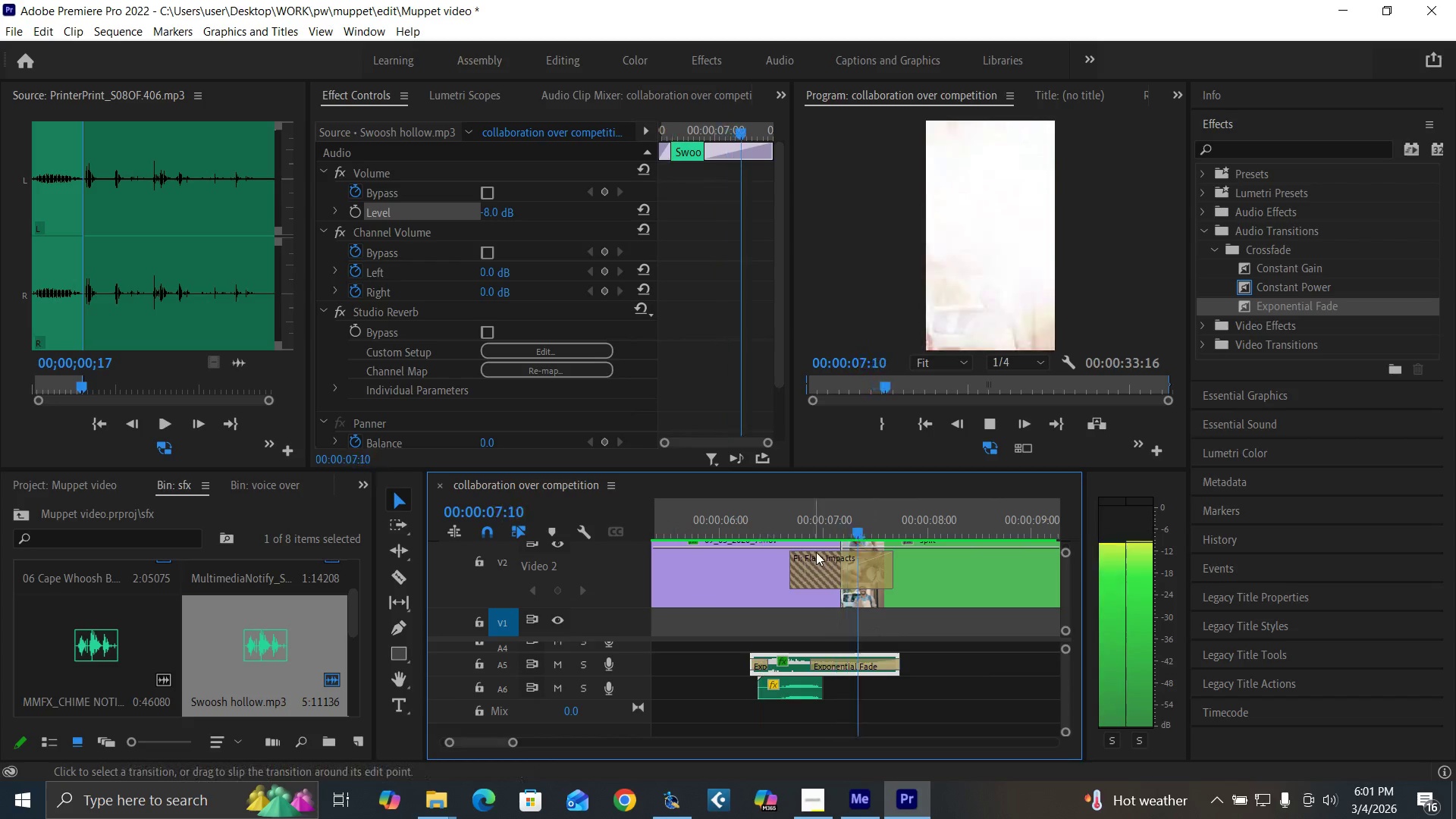 
key(Space)
 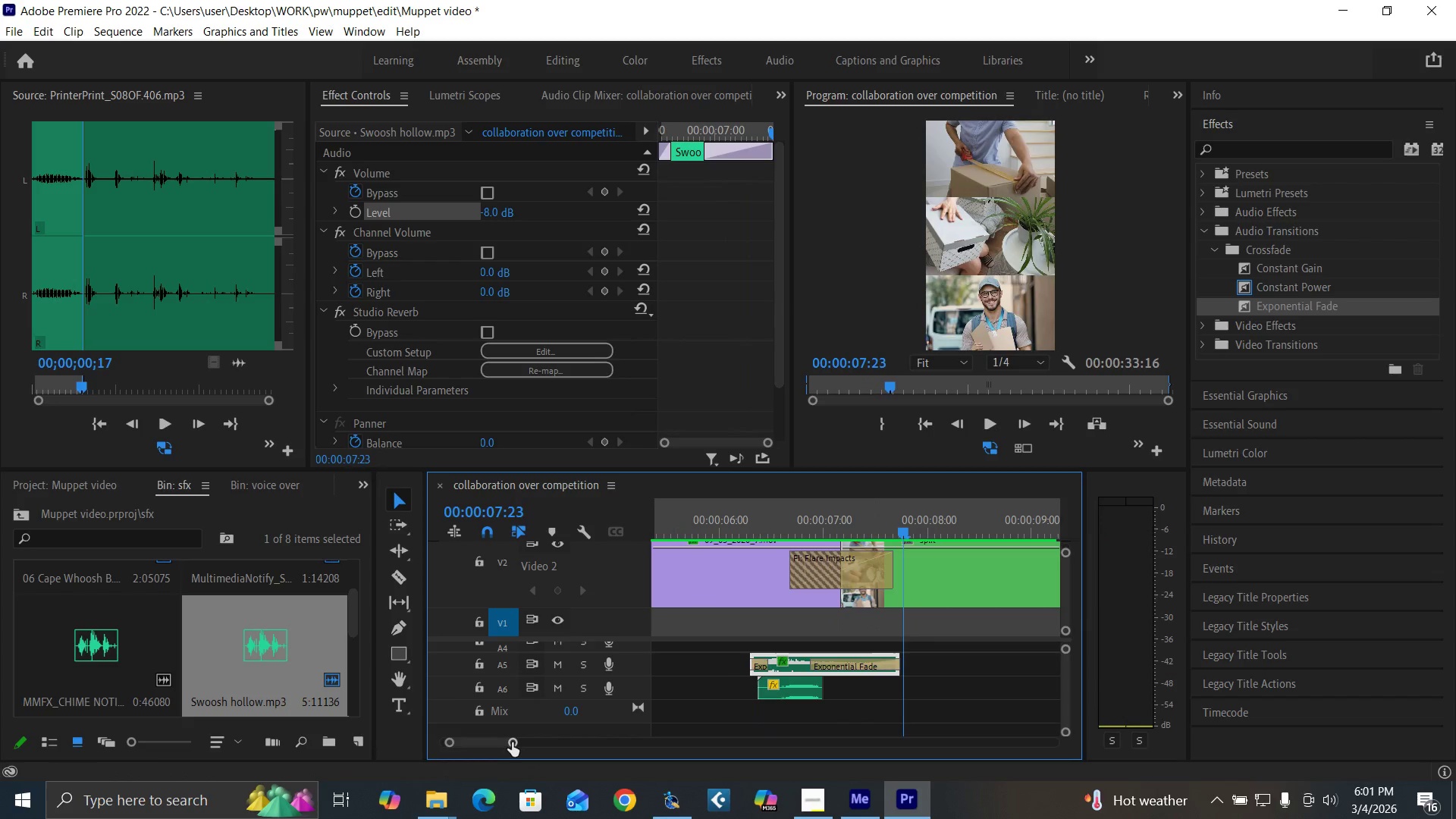 
left_click_drag(start_coordinate=[512, 742], to_coordinate=[544, 750])
 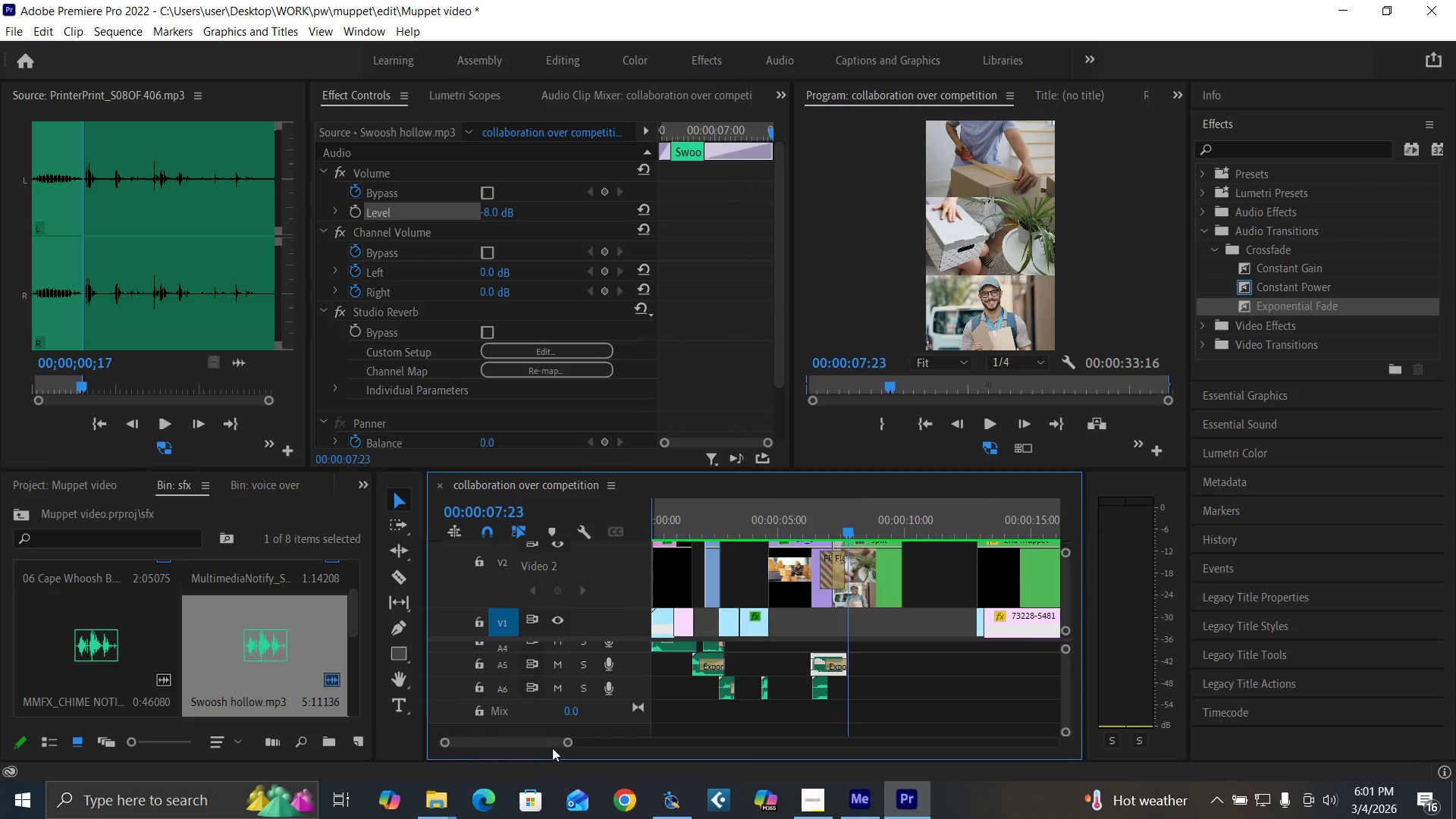 
key(Control+S)
 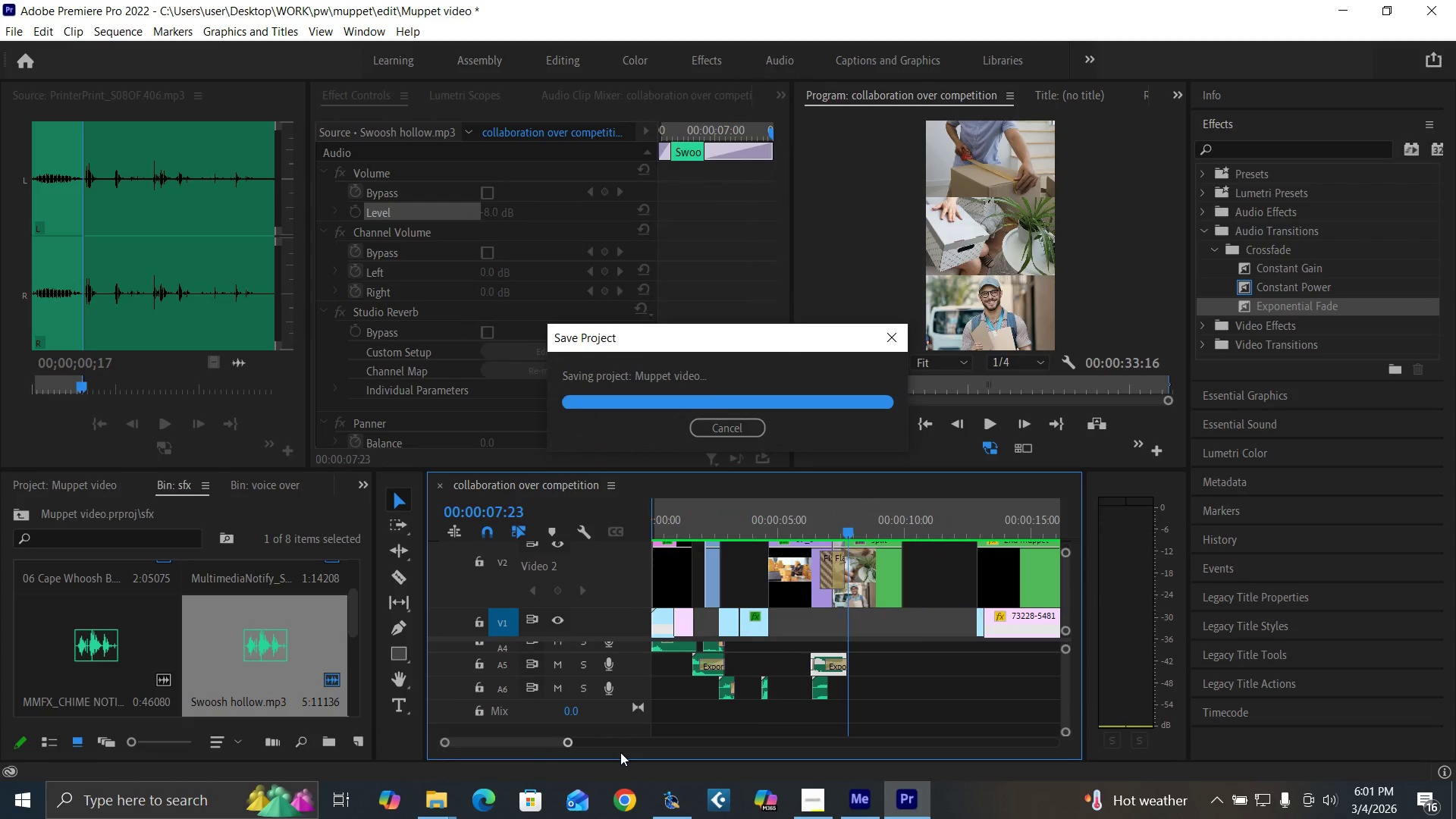 
key(Space)
 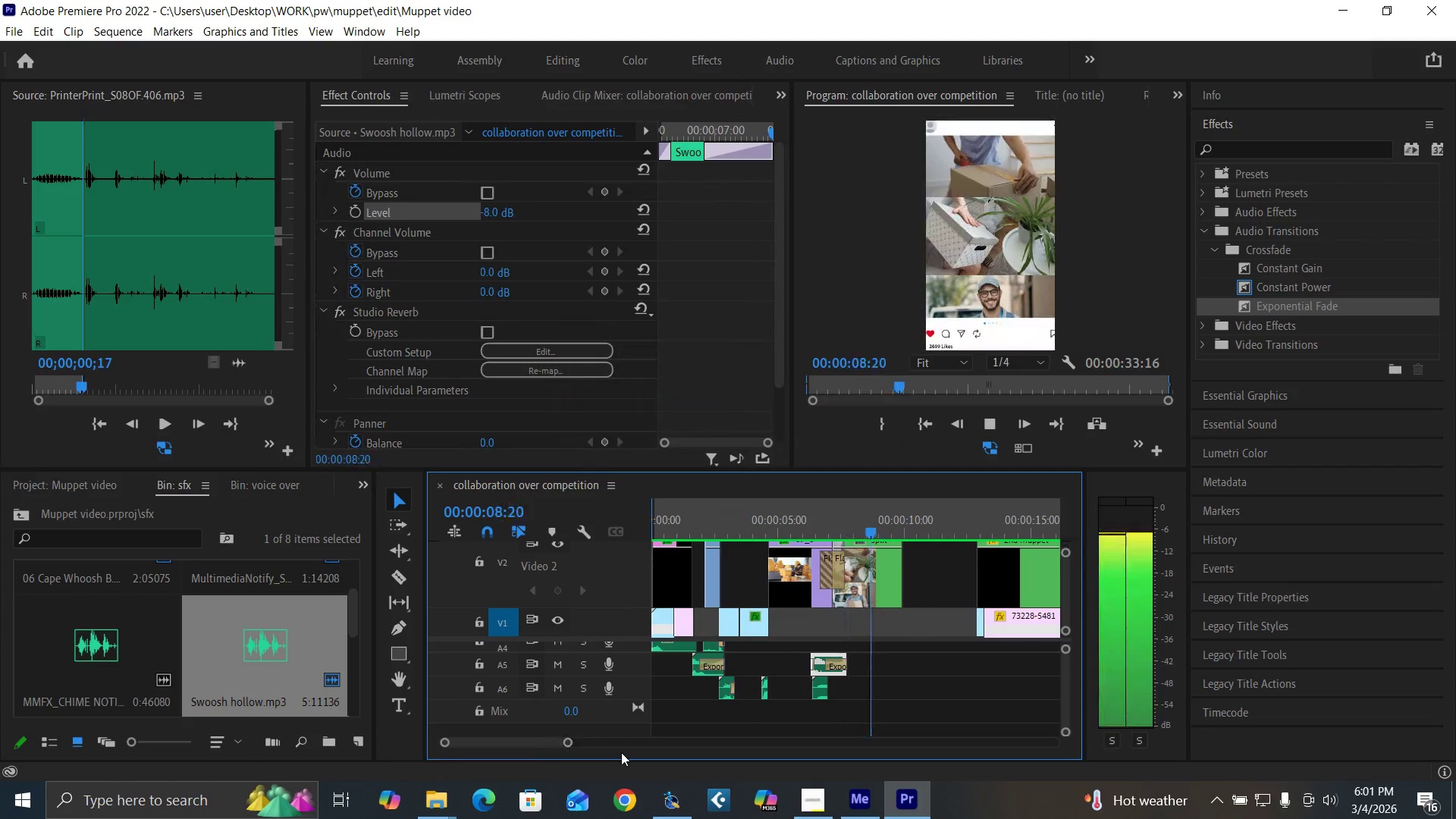 
key(Space)
 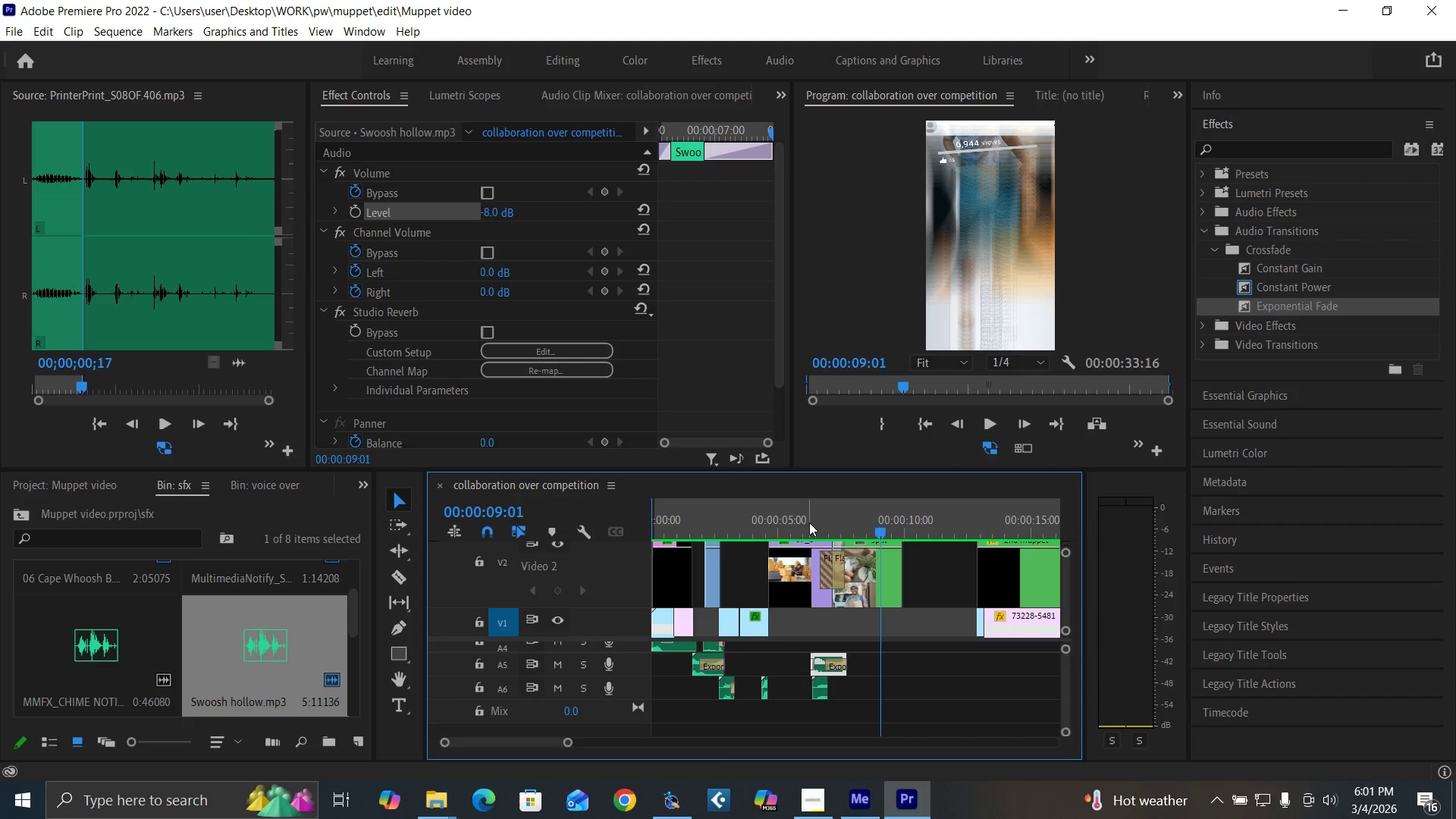 
key(Space)
 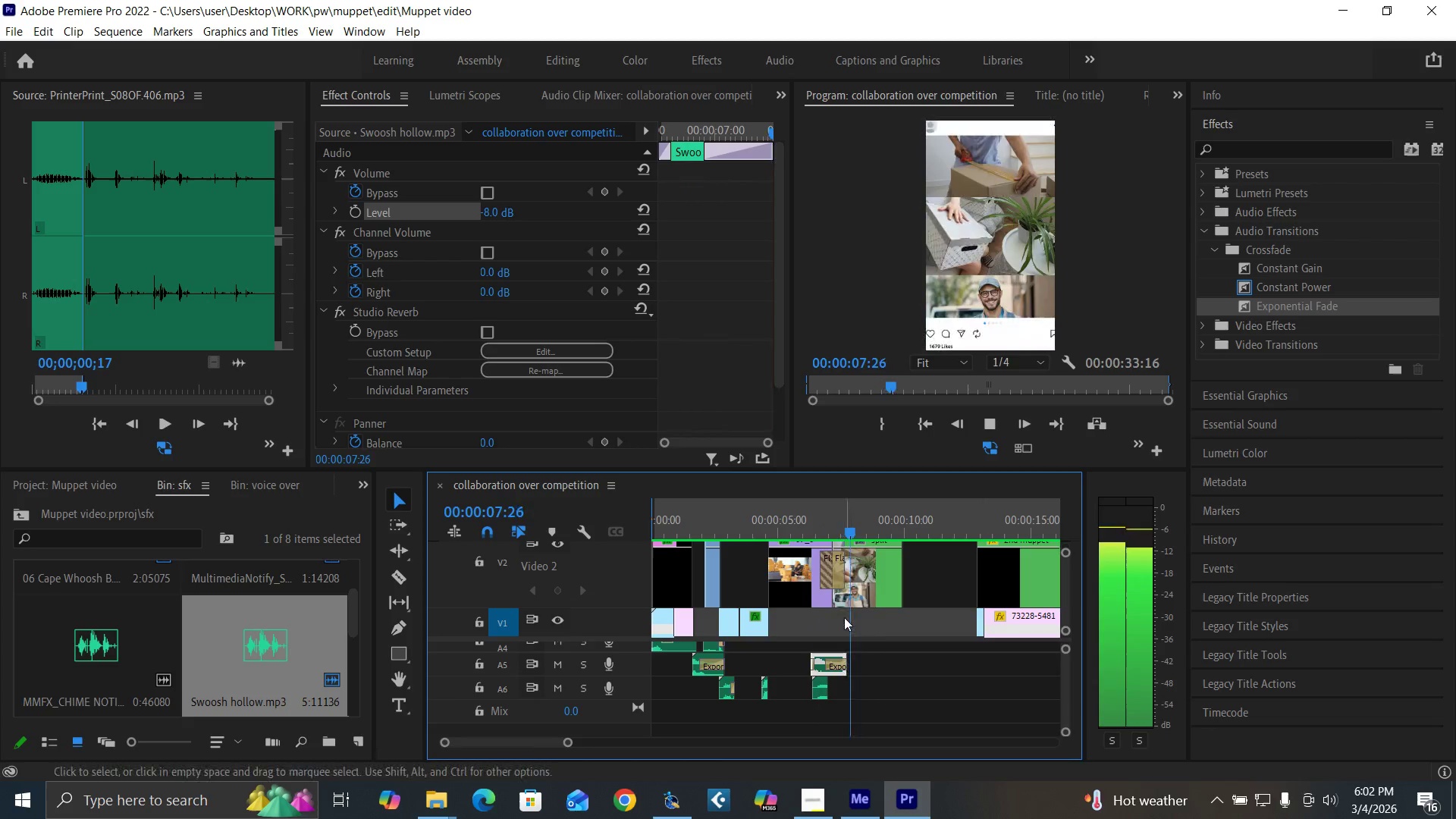 
key(Space)
 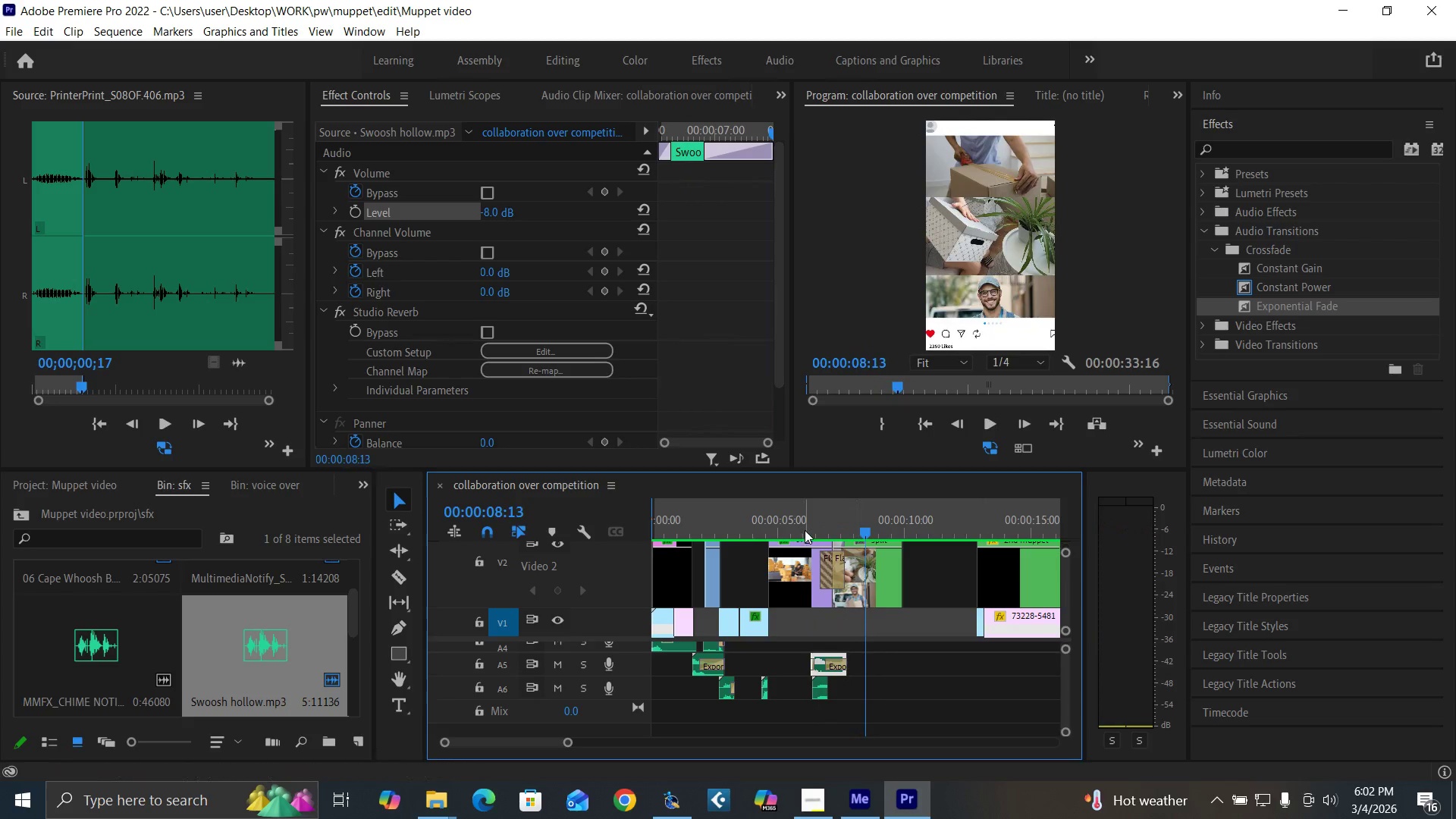 
left_click([804, 530])
 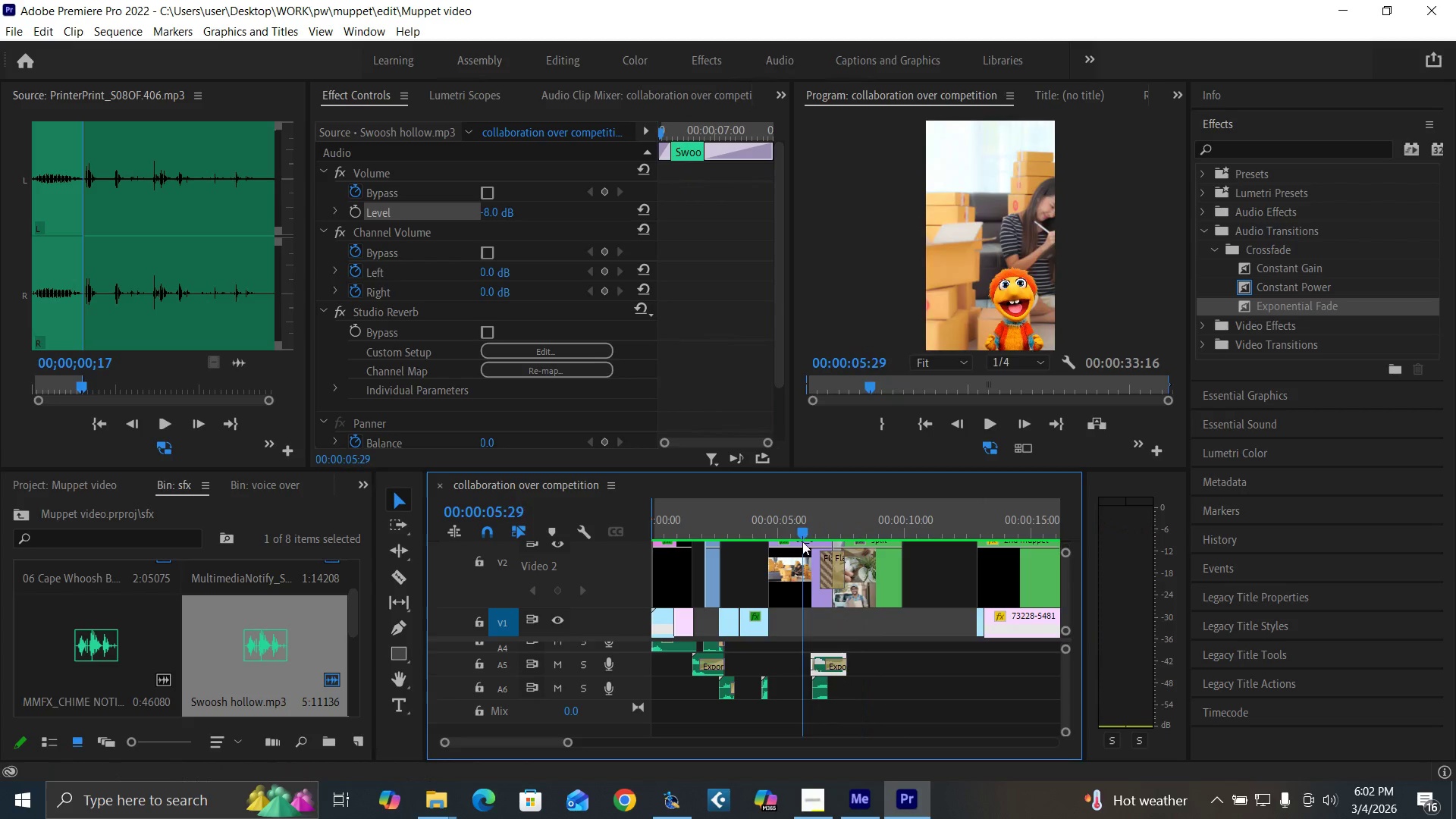 
key(Space)
 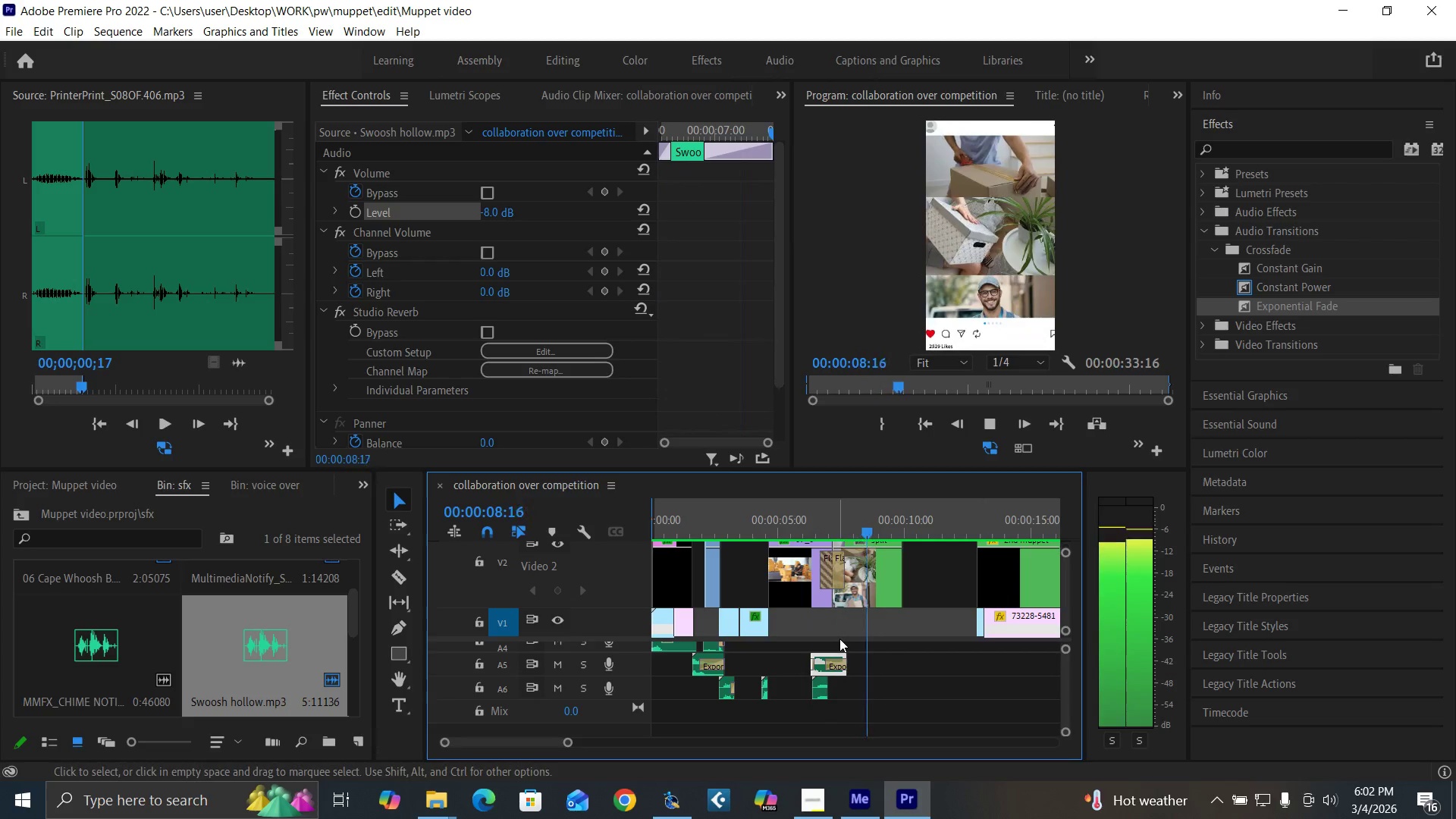 
key(Space)
 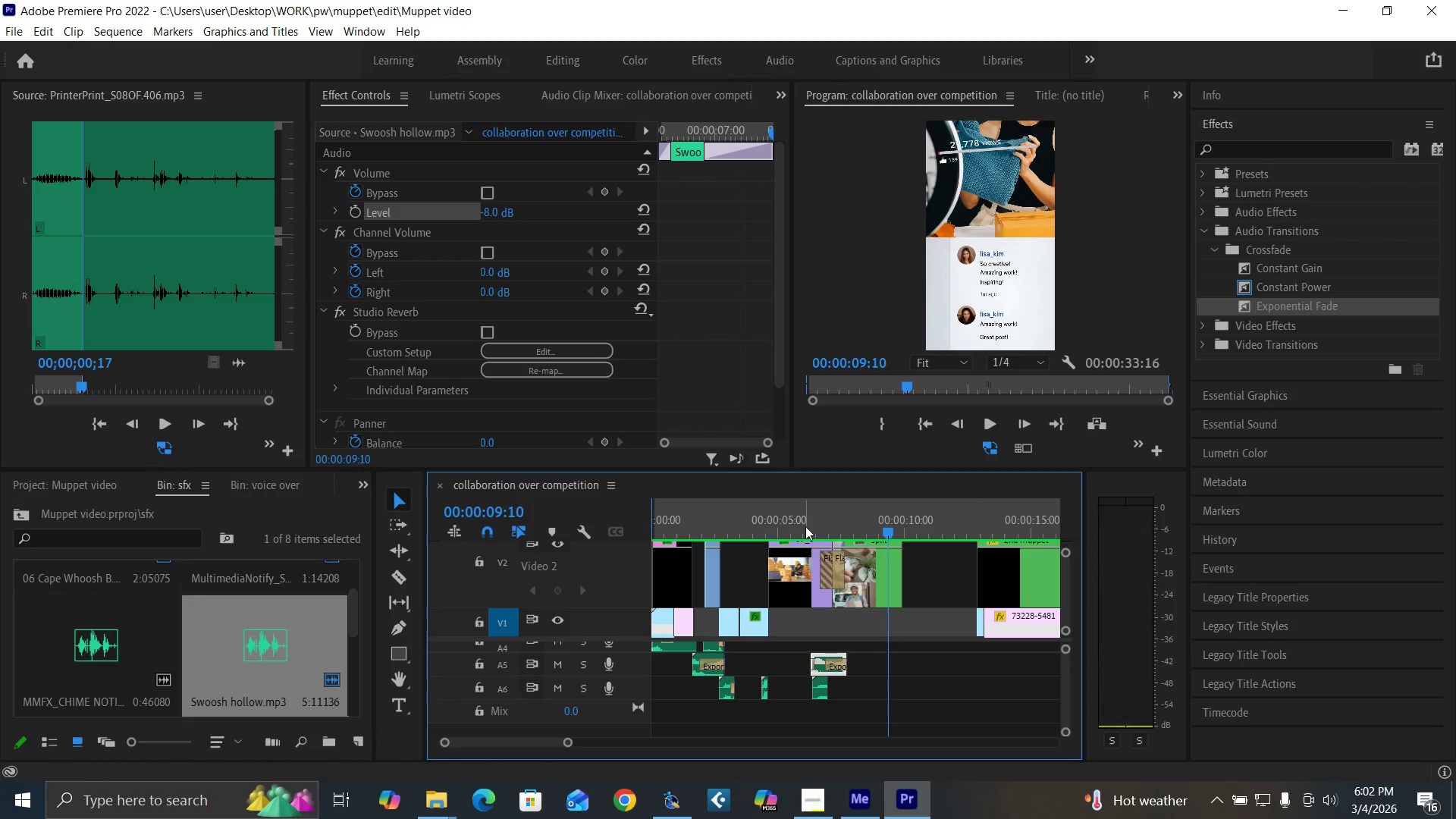 
left_click([805, 526])
 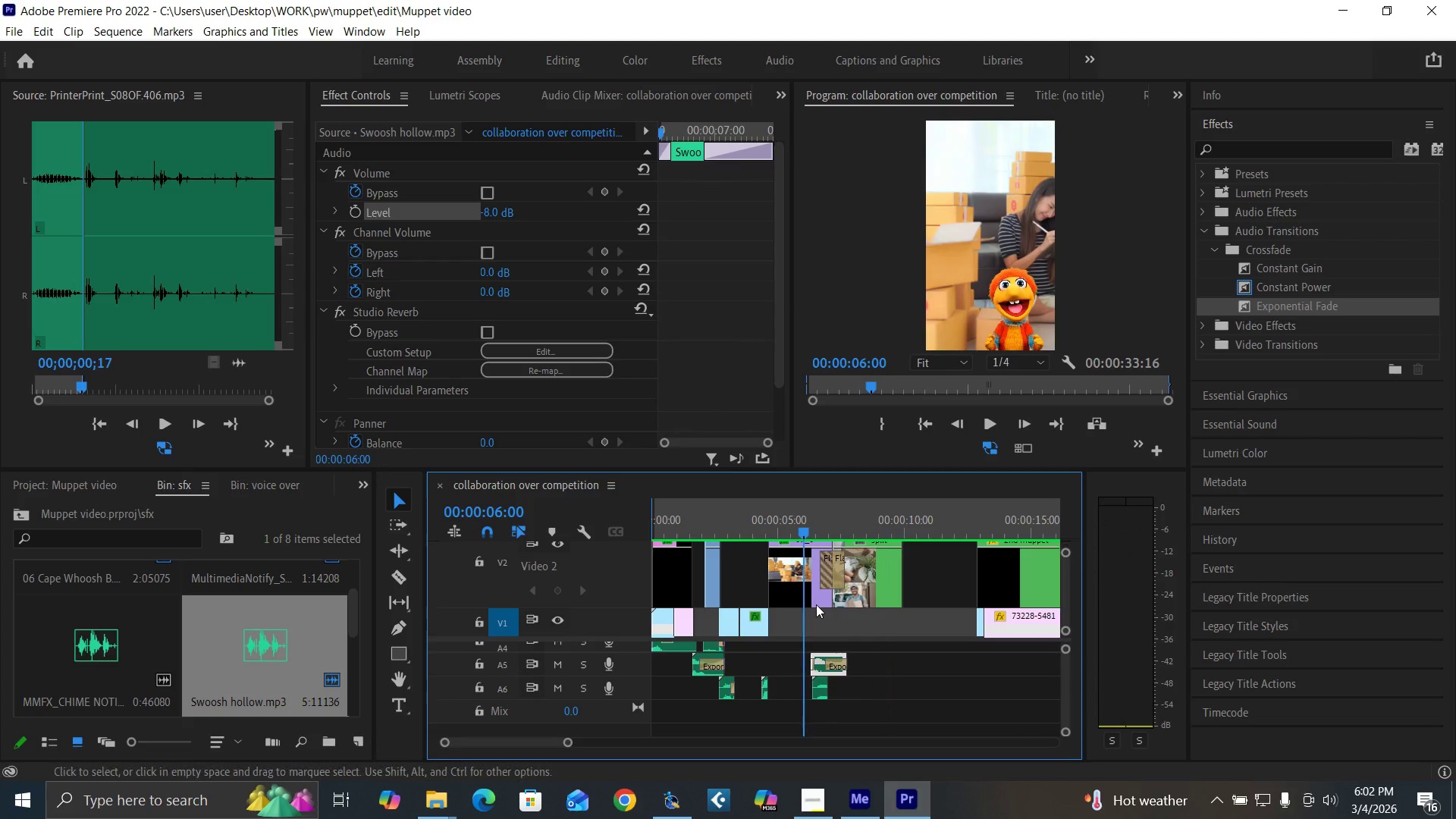 
key(Space)
 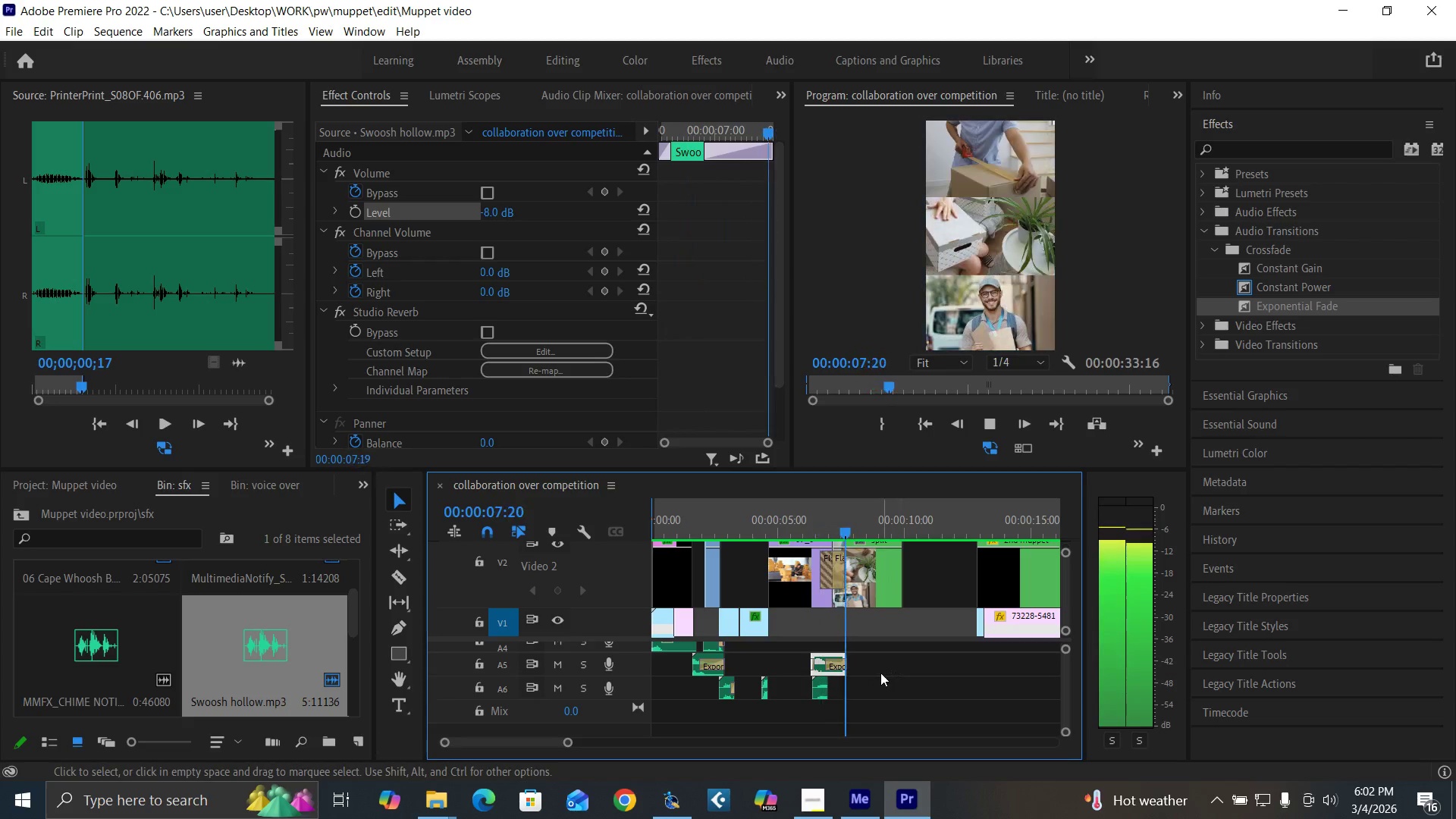 
key(Space)
 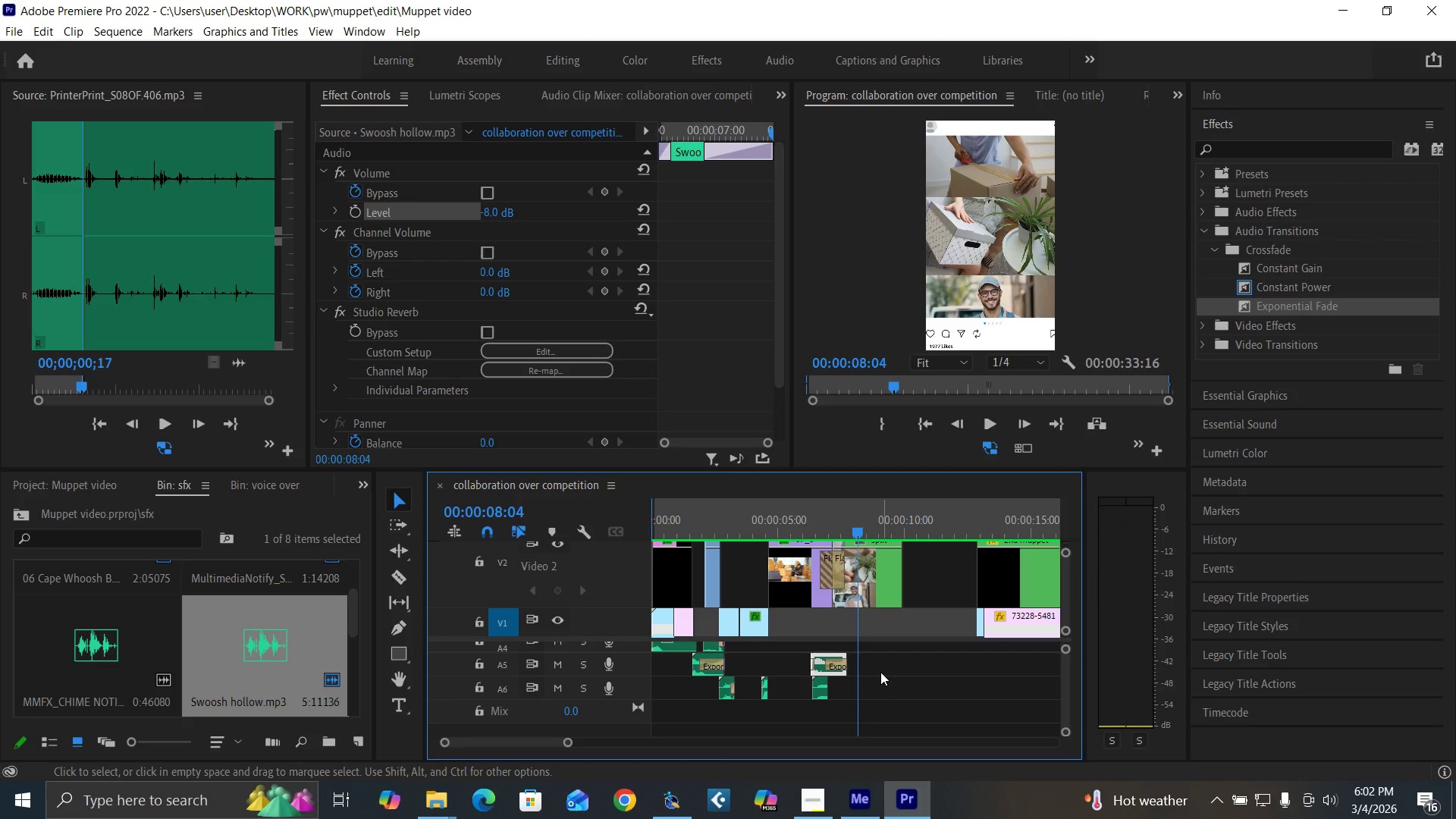 
key(Space)
 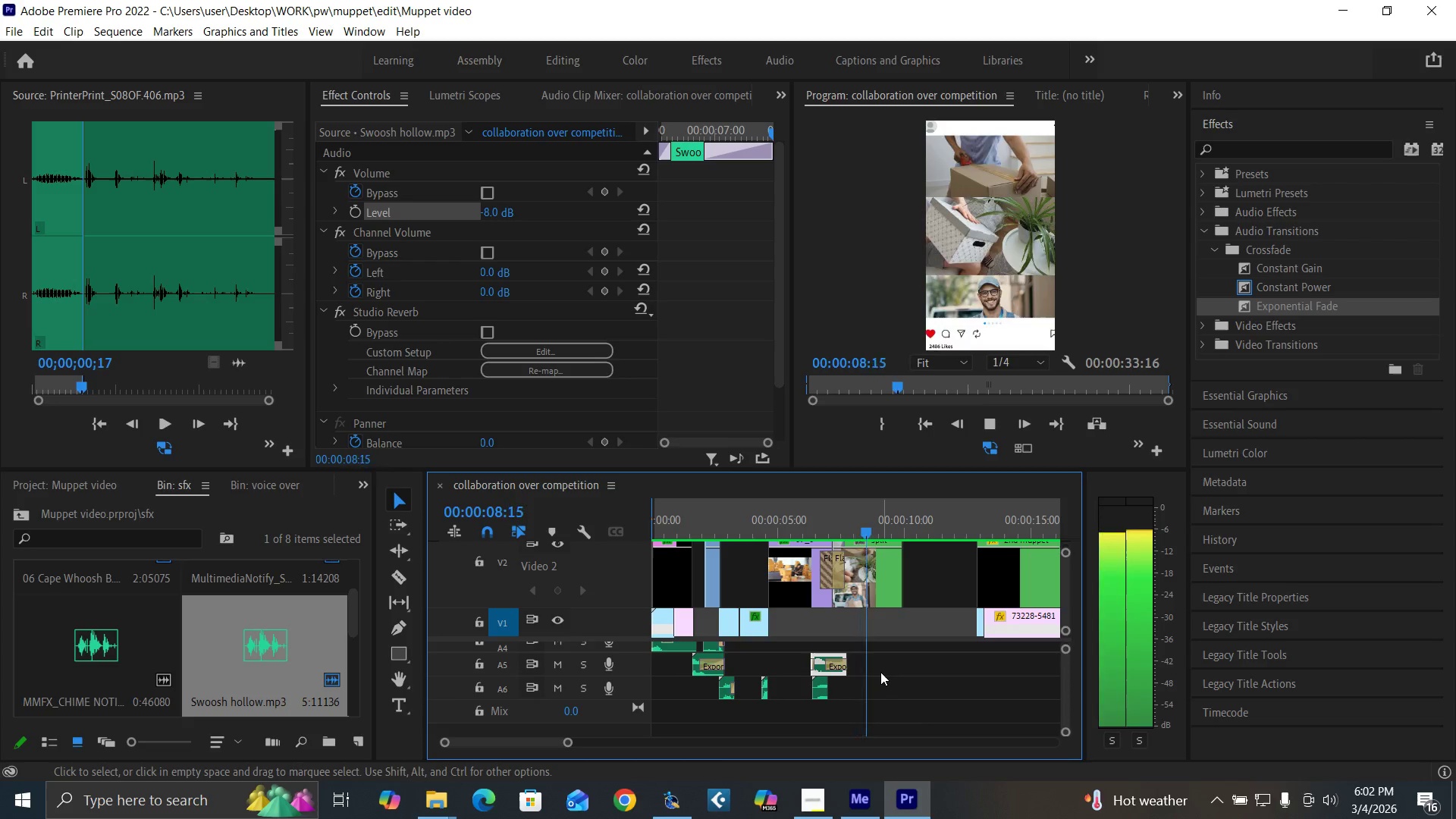 
key(Space)
 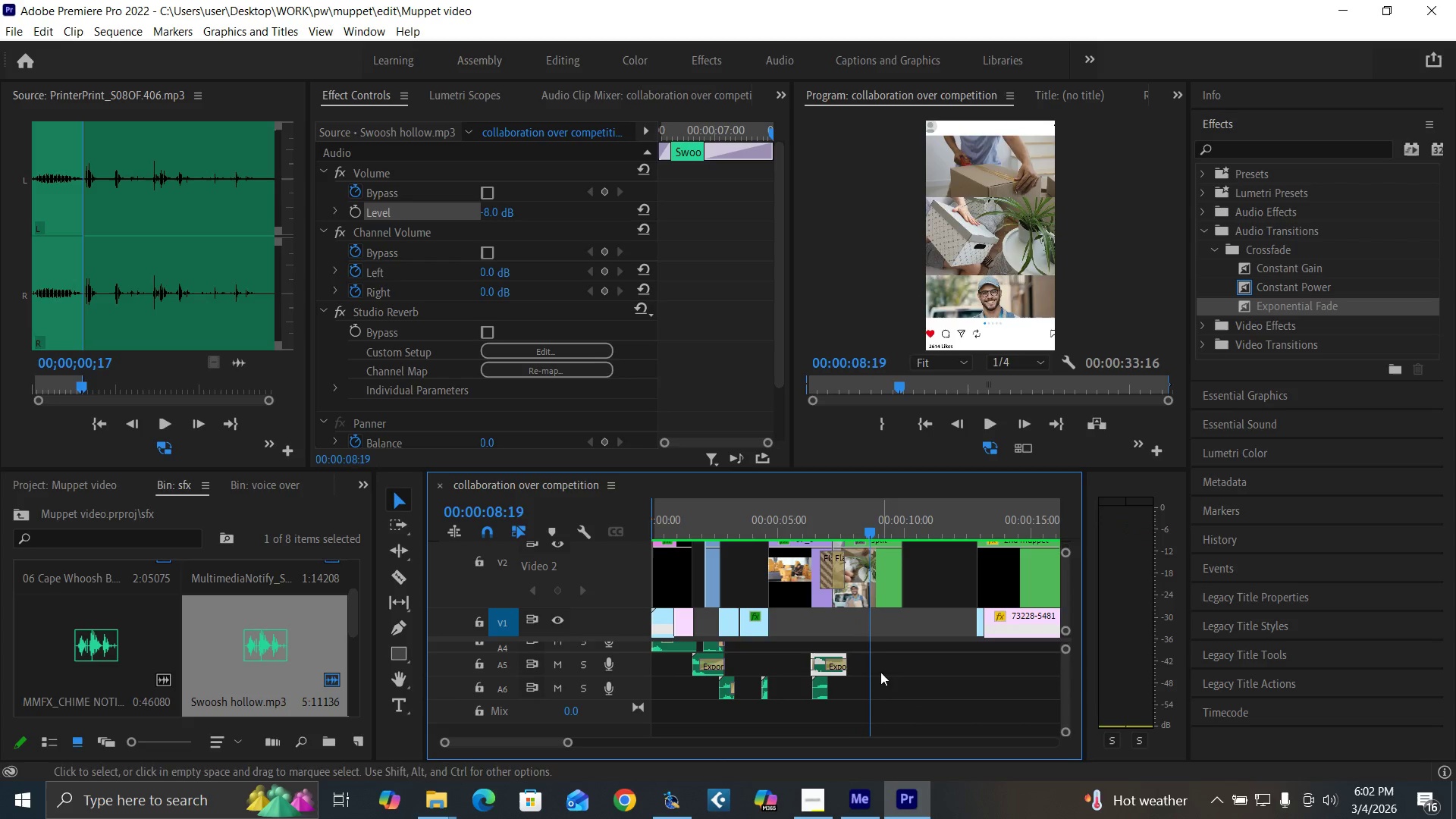 
key(Space)
 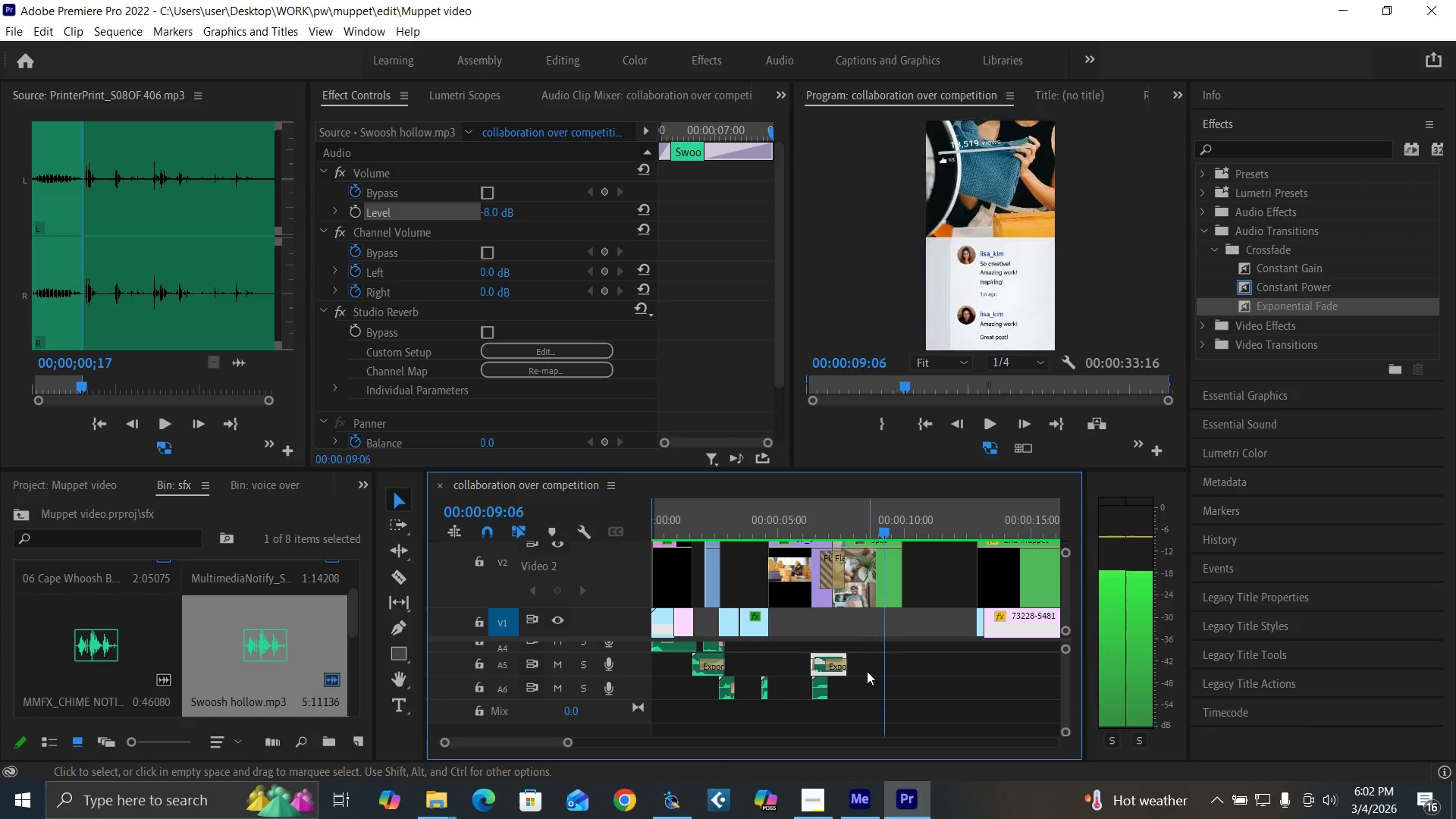 
key(Space)
 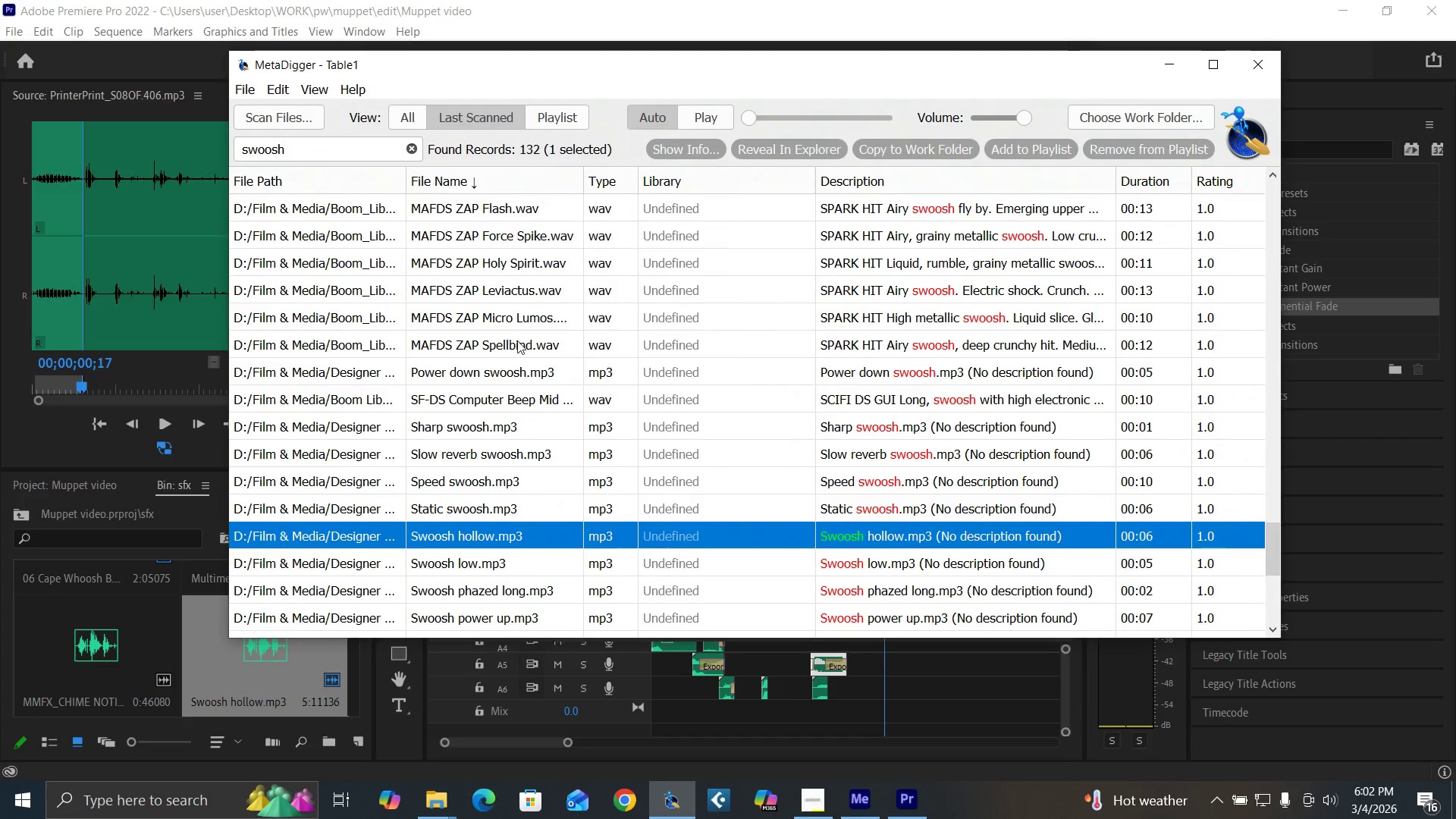 
left_click([448, 483])
 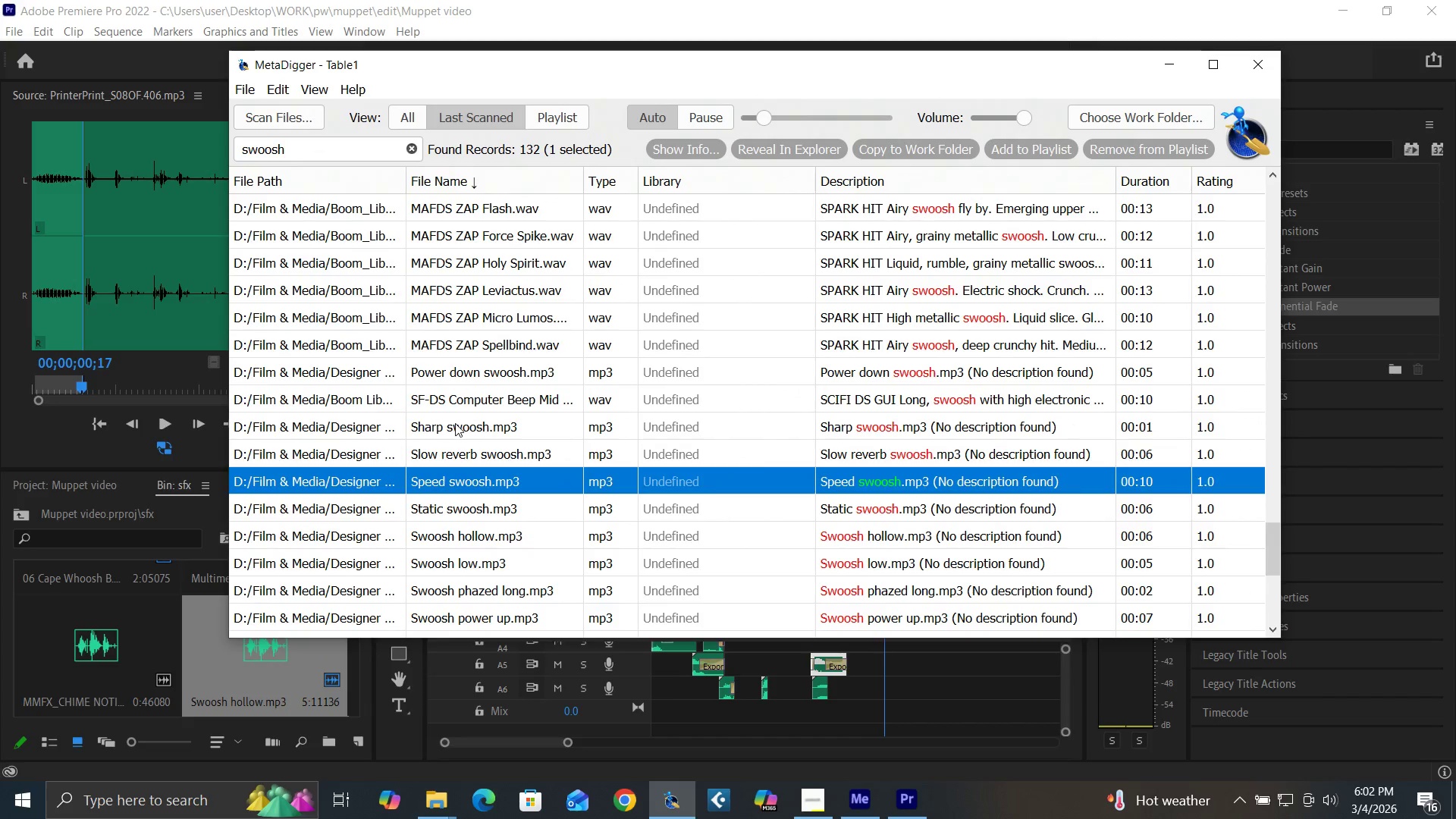 
left_click([455, 423])
 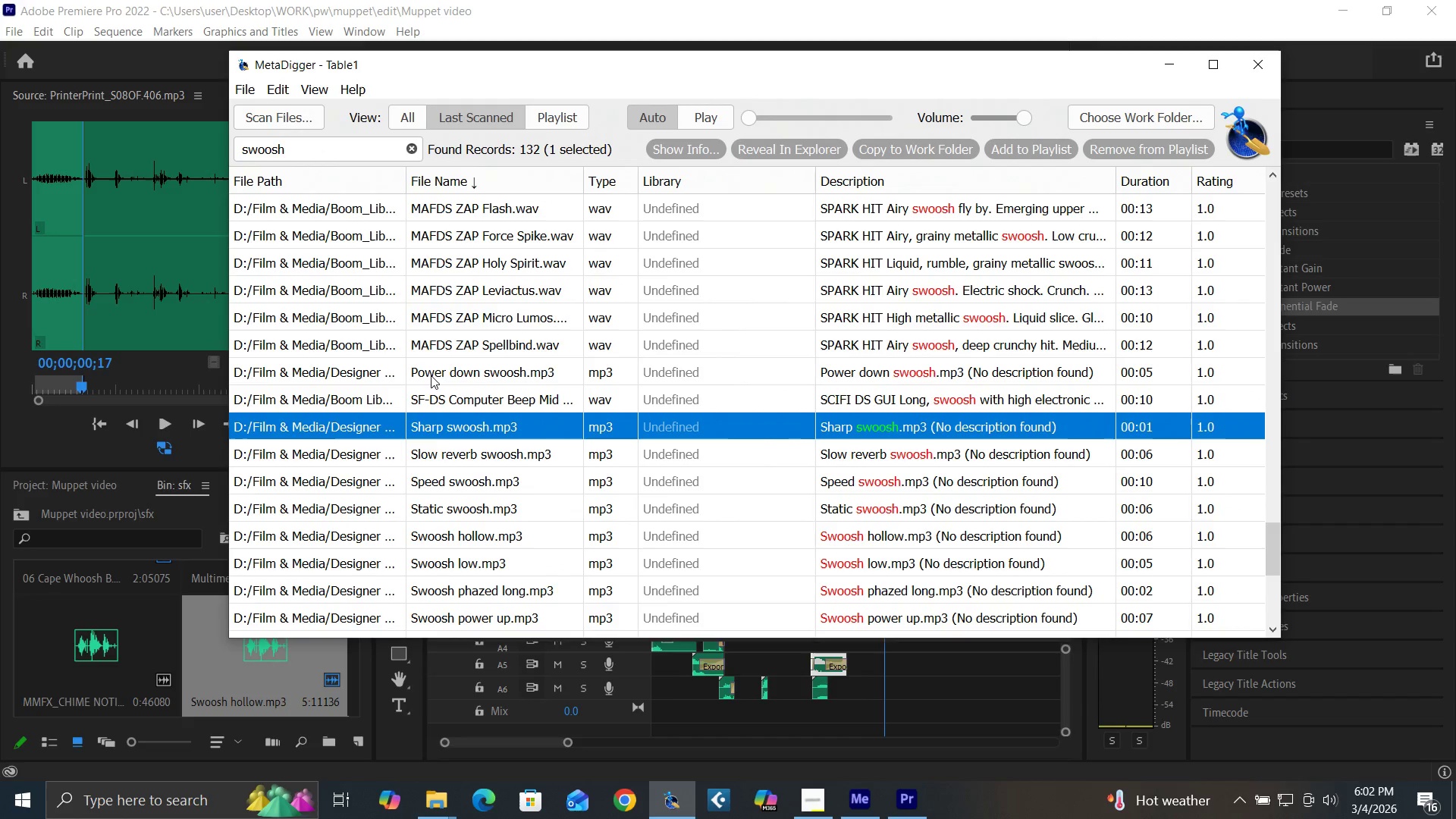 
left_click([450, 378])
 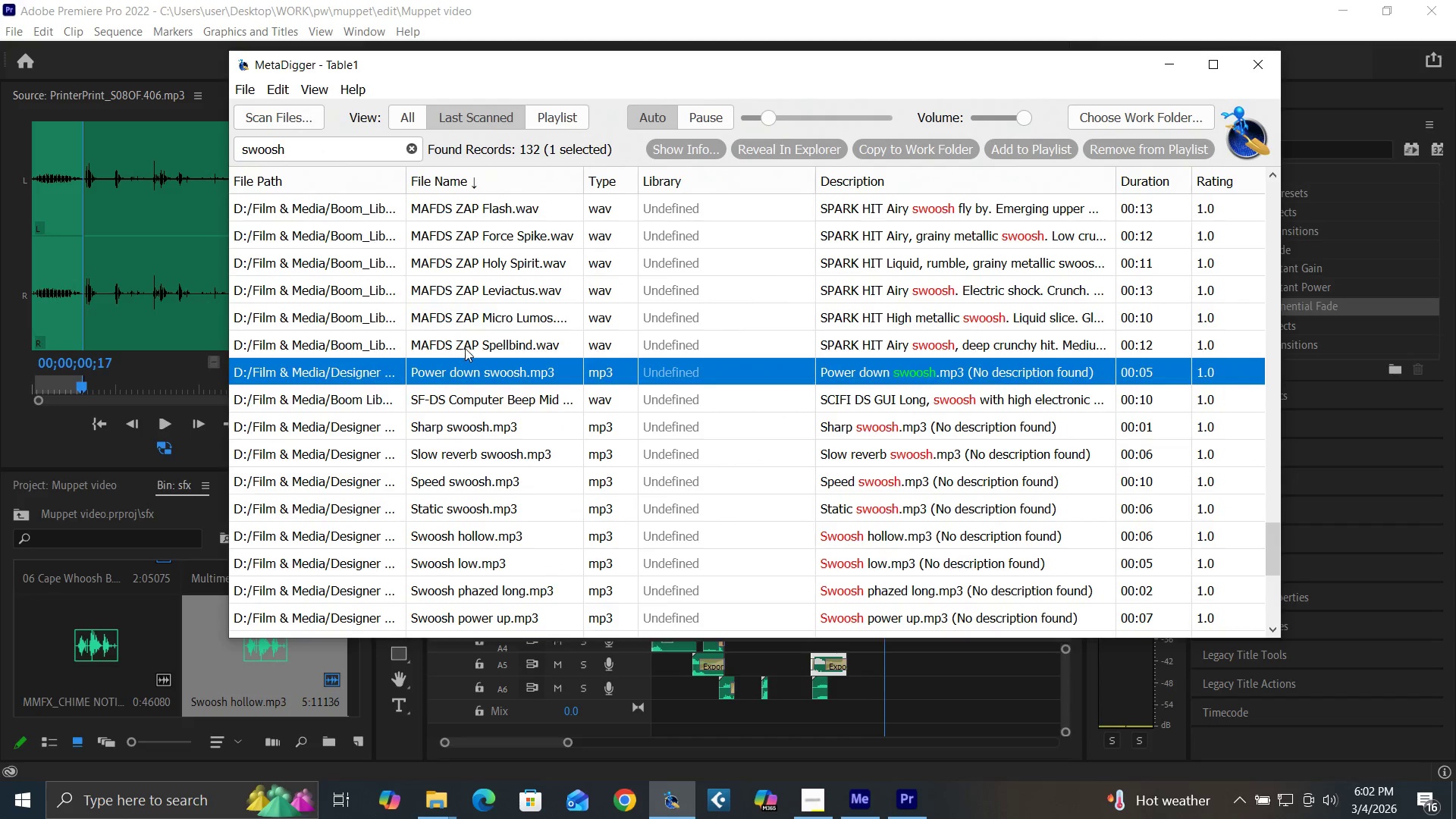 
left_click([465, 348])
 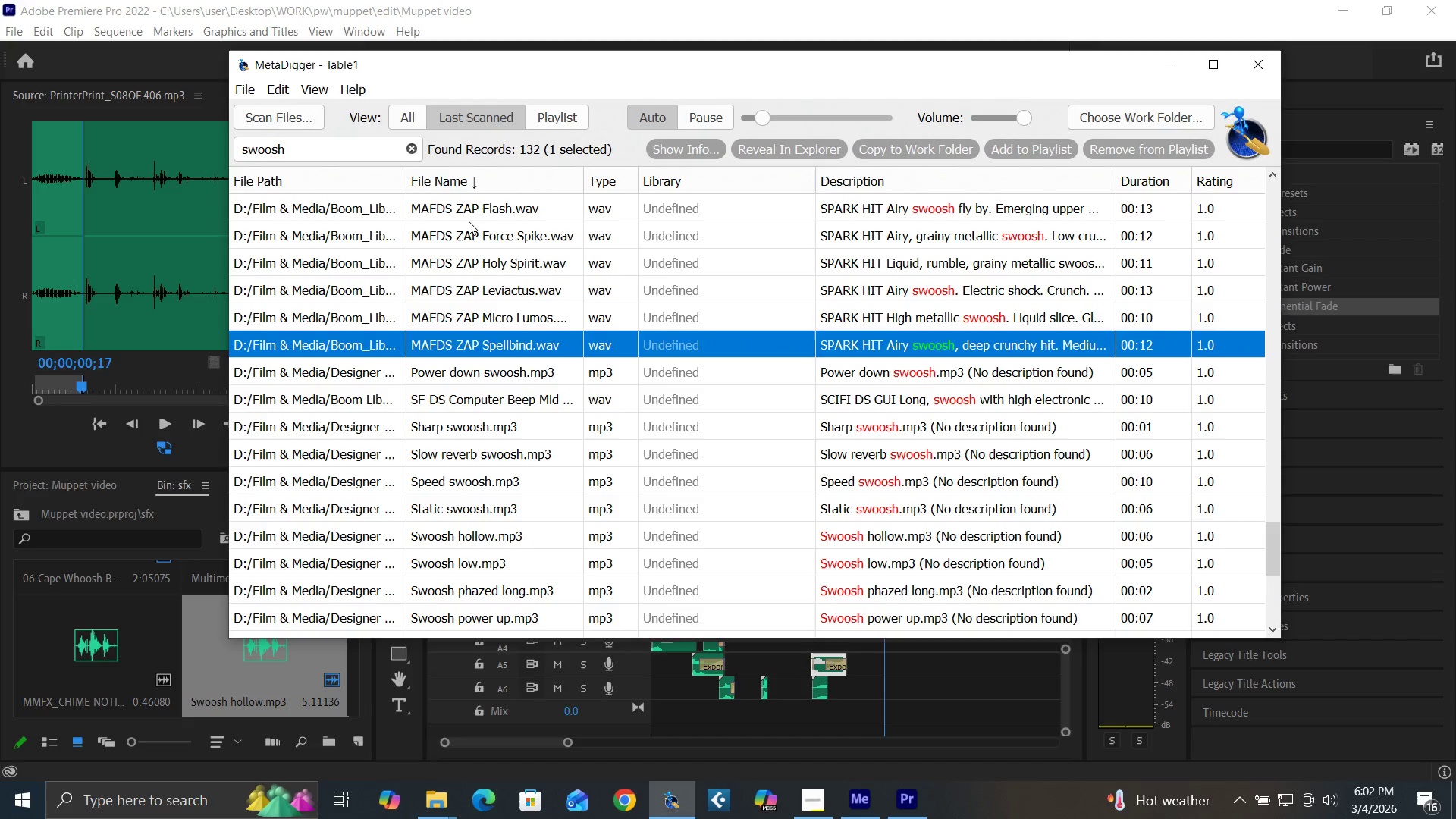 
left_click([472, 212])
 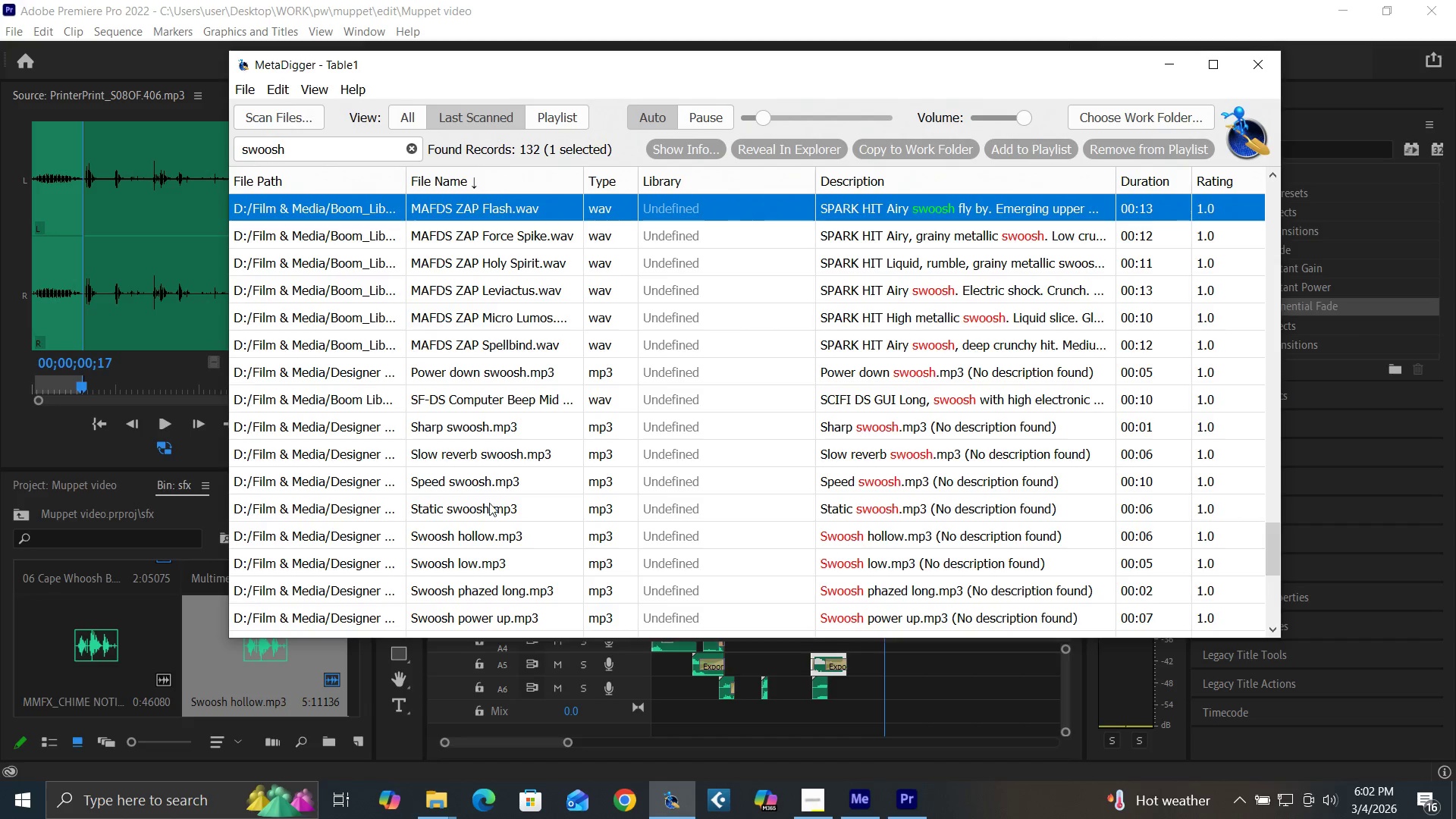 
scroll: coordinate [478, 304], scroll_direction: up, amount: 38.0
 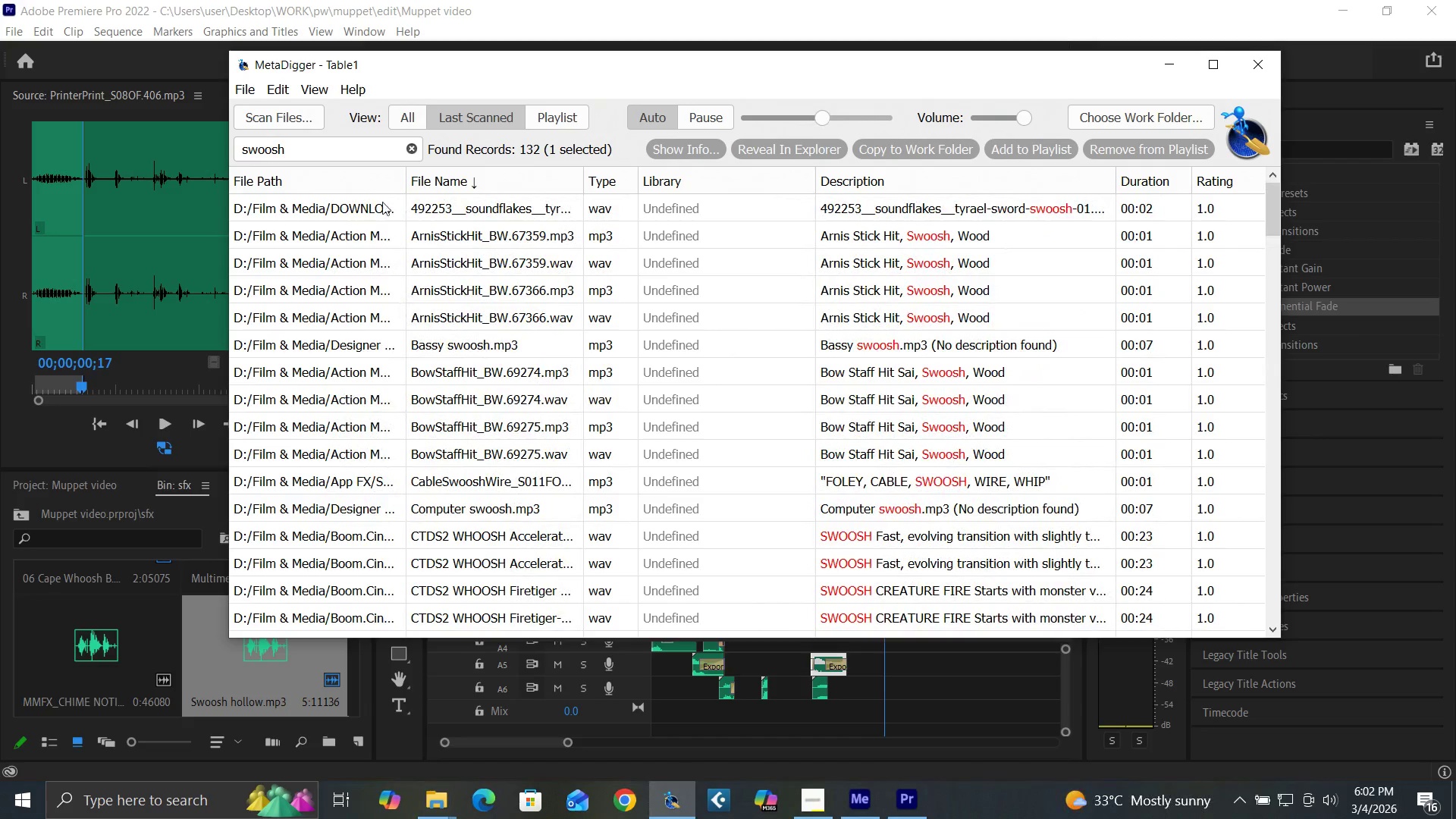 
left_click([292, 153])
 